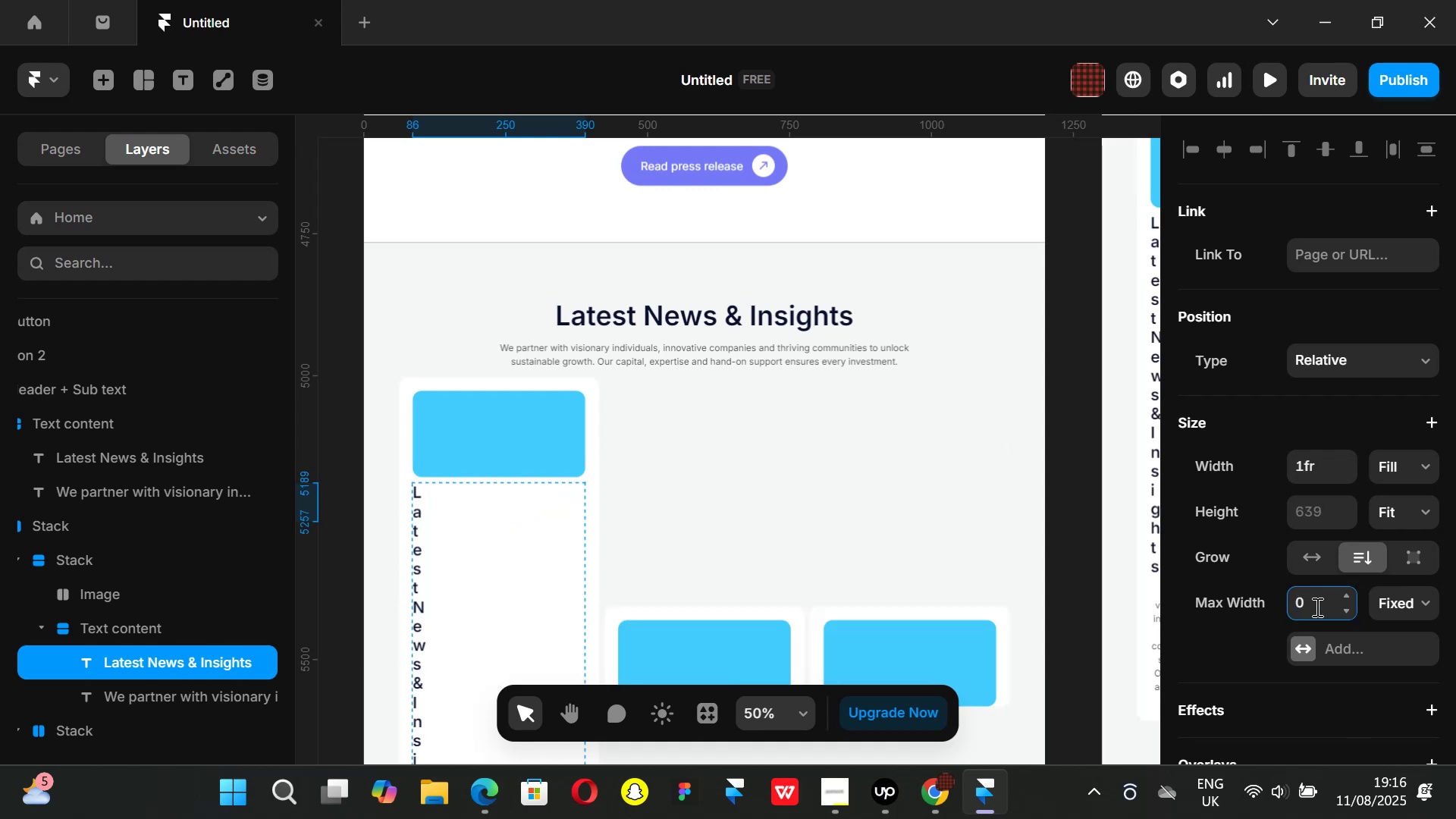 
key(Control+ControlLeft)
 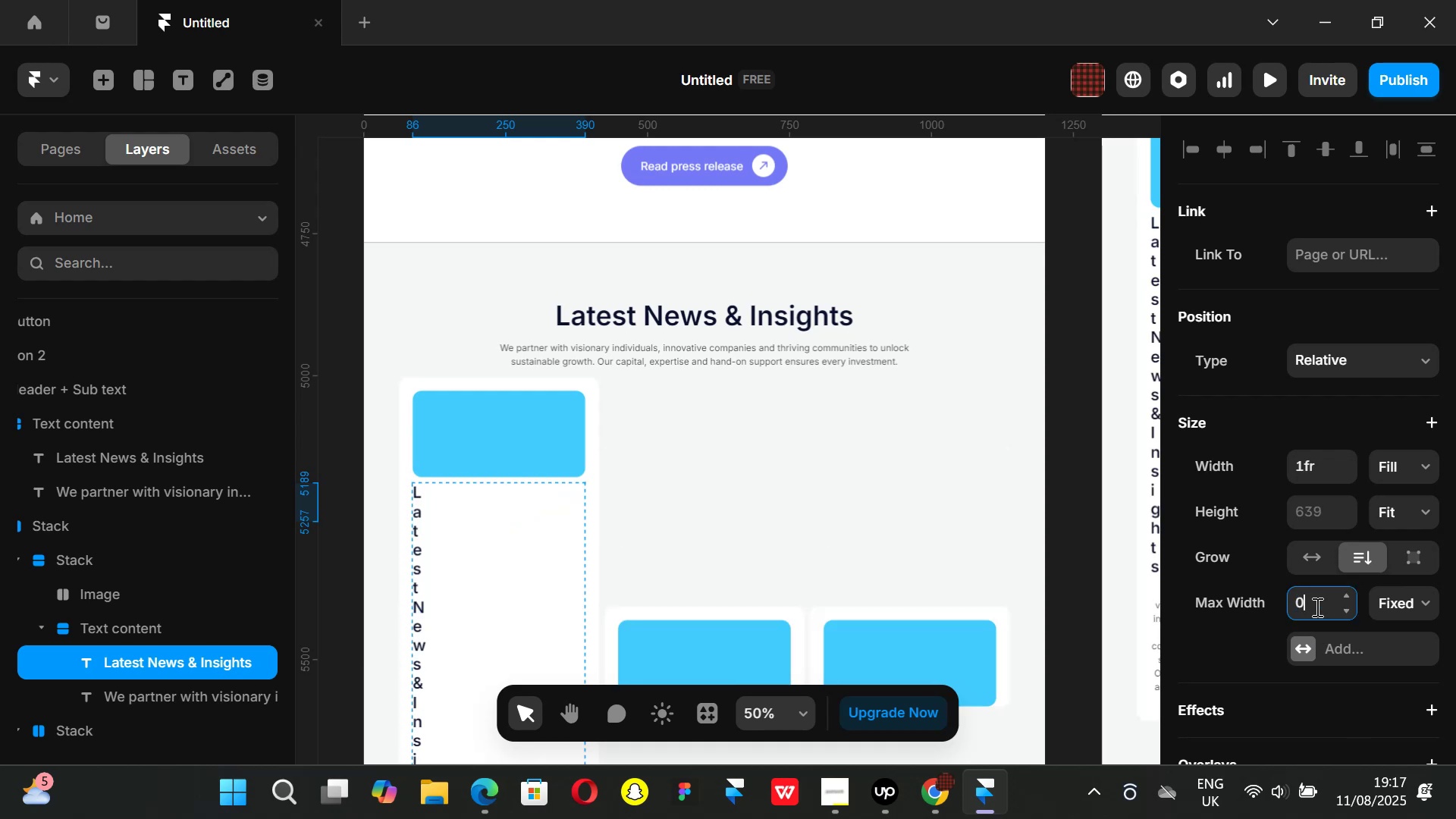 
key(Control+Z)
 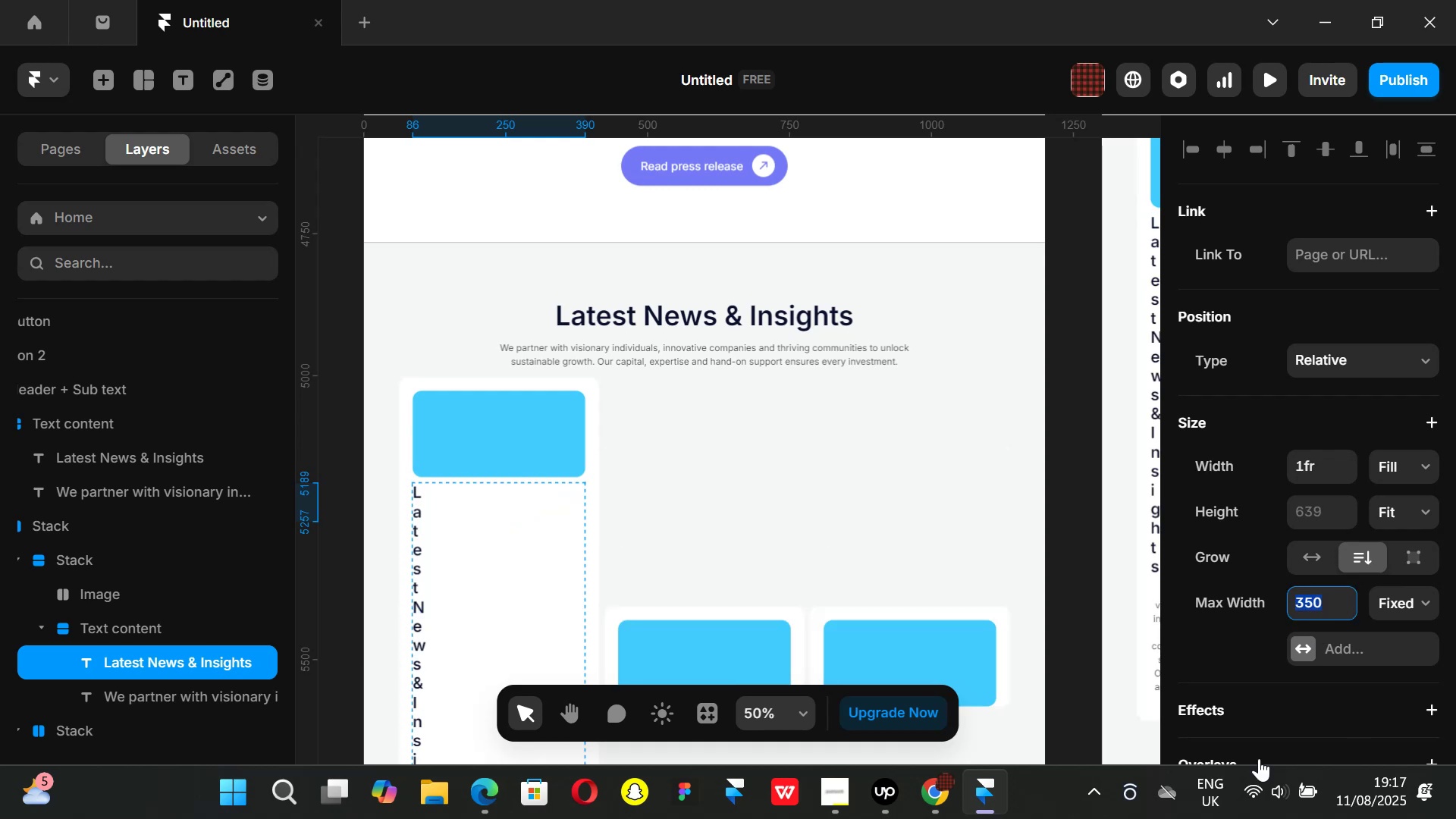 
key(Control+ControlLeft)
 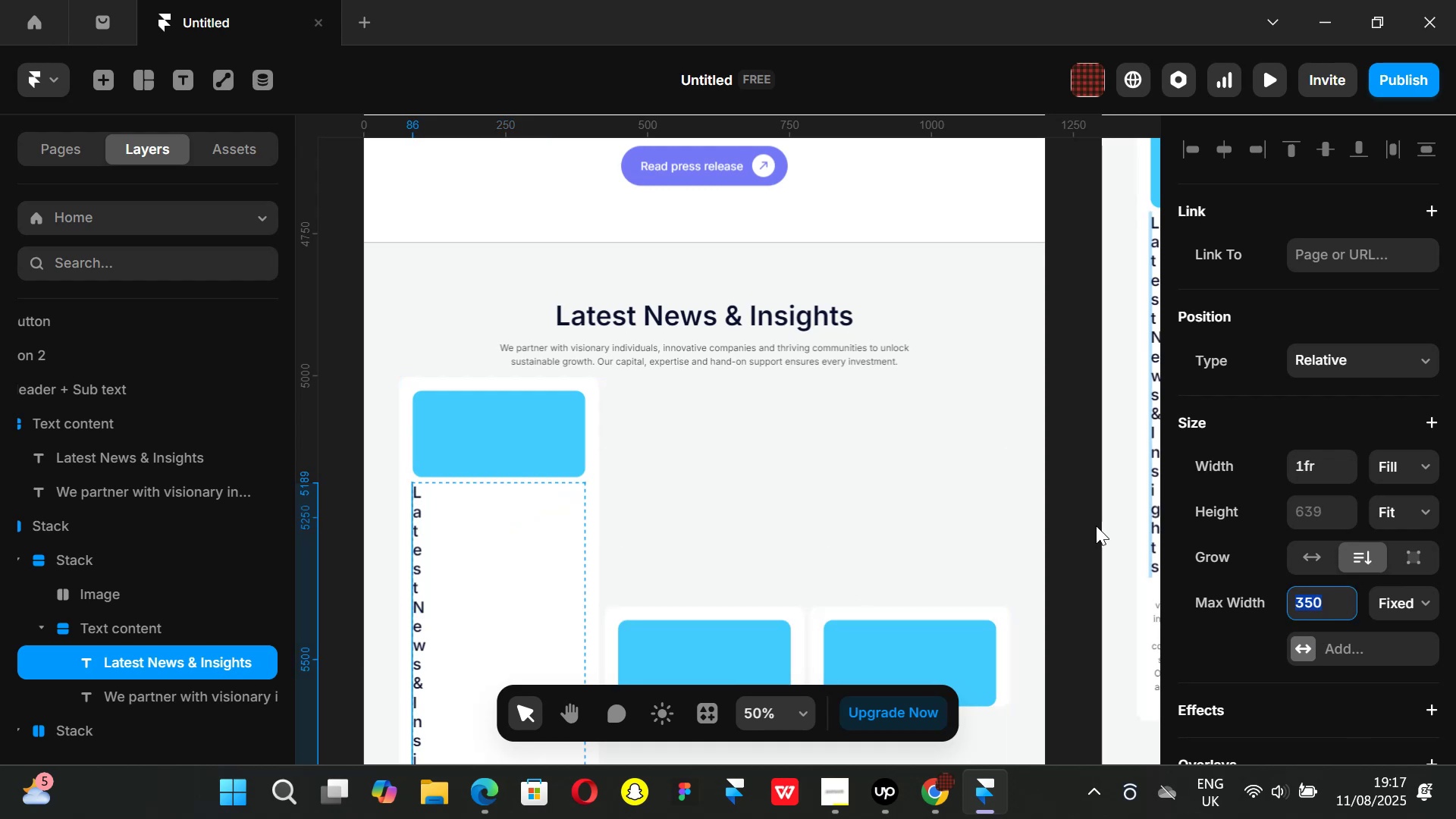 
key(Control+Z)
 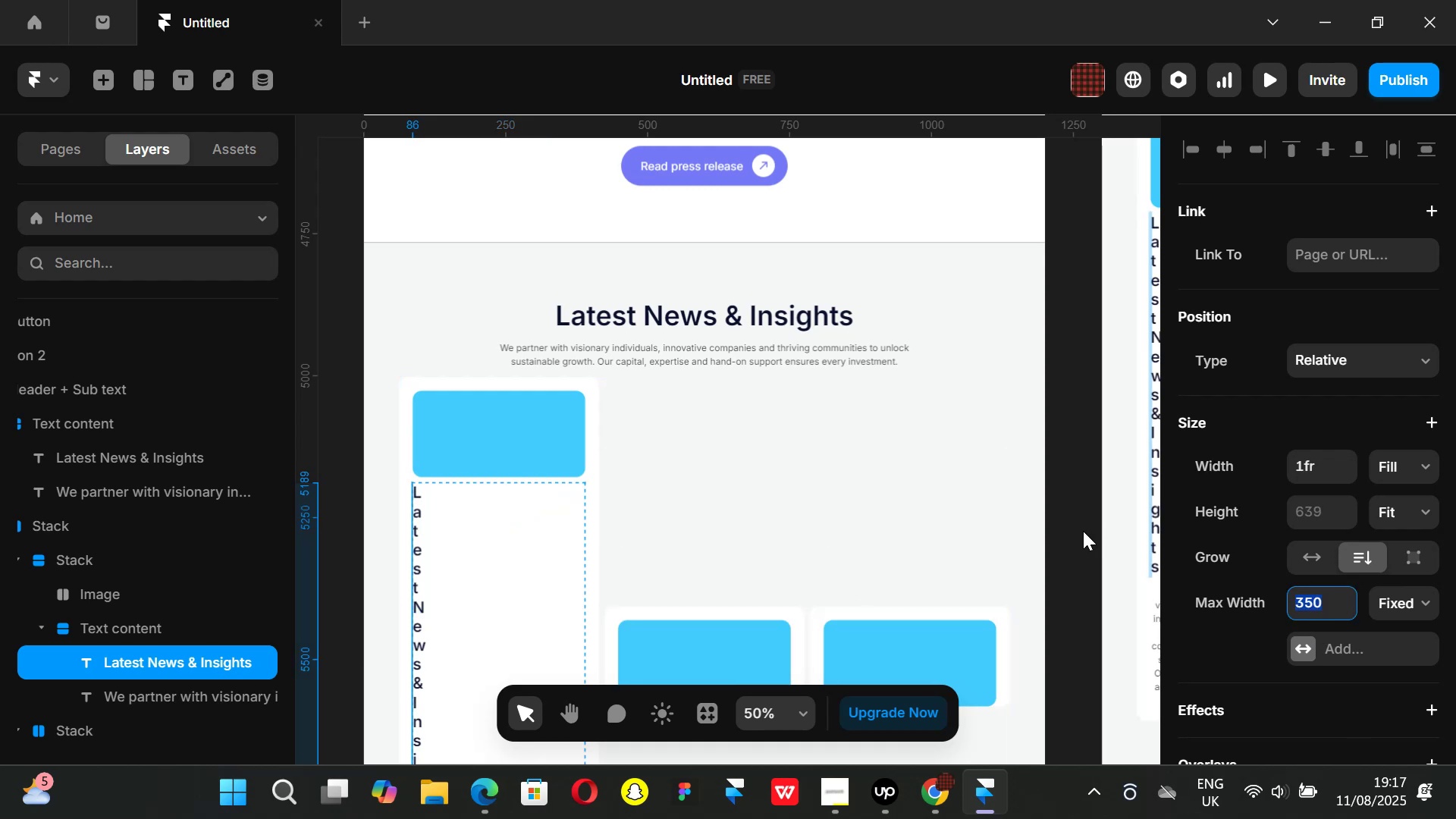 
key(Control+ControlLeft)
 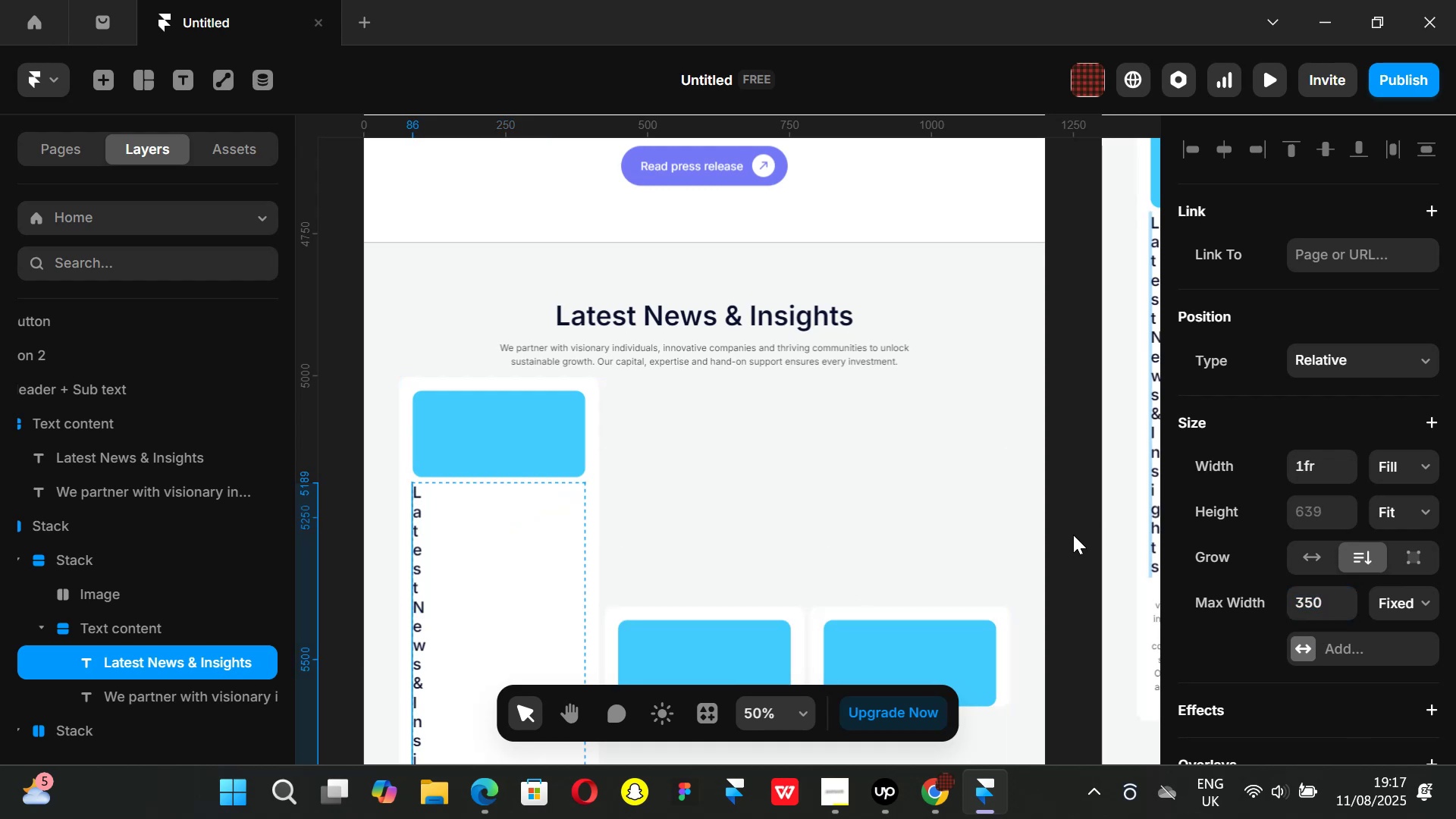 
key(Control+Z)
 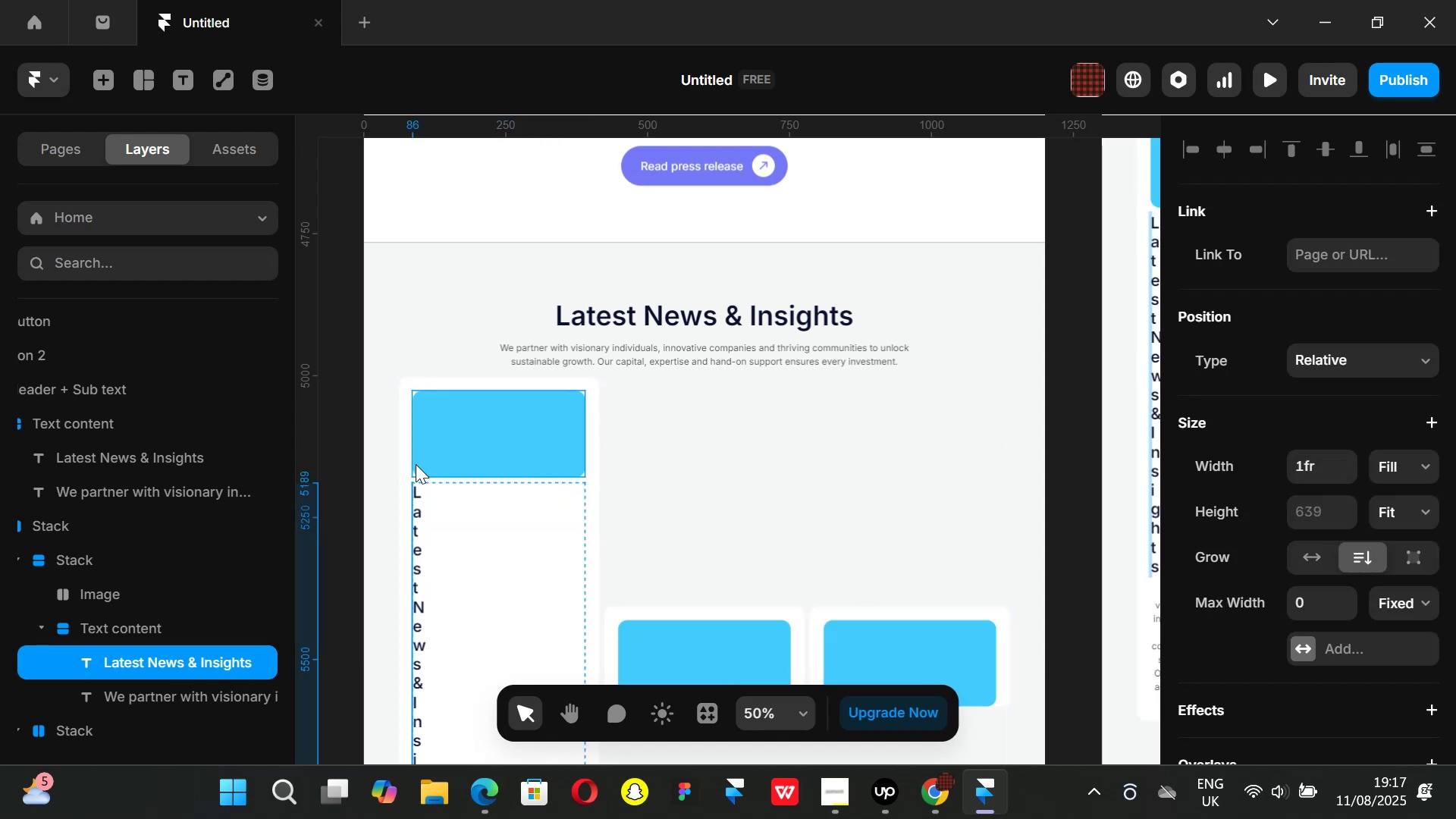 
key(Control+ControlLeft)
 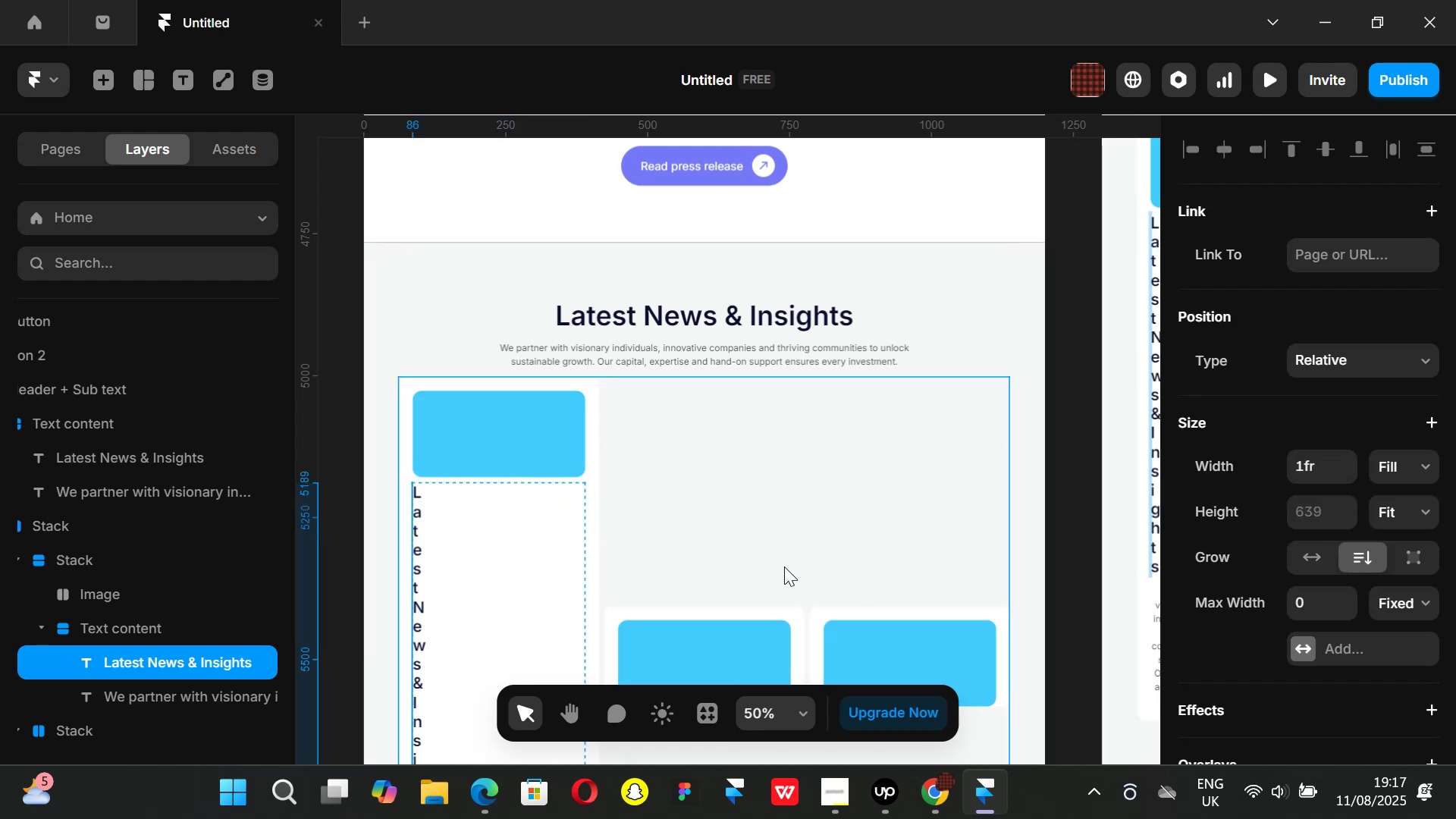 
key(Control+Z)
 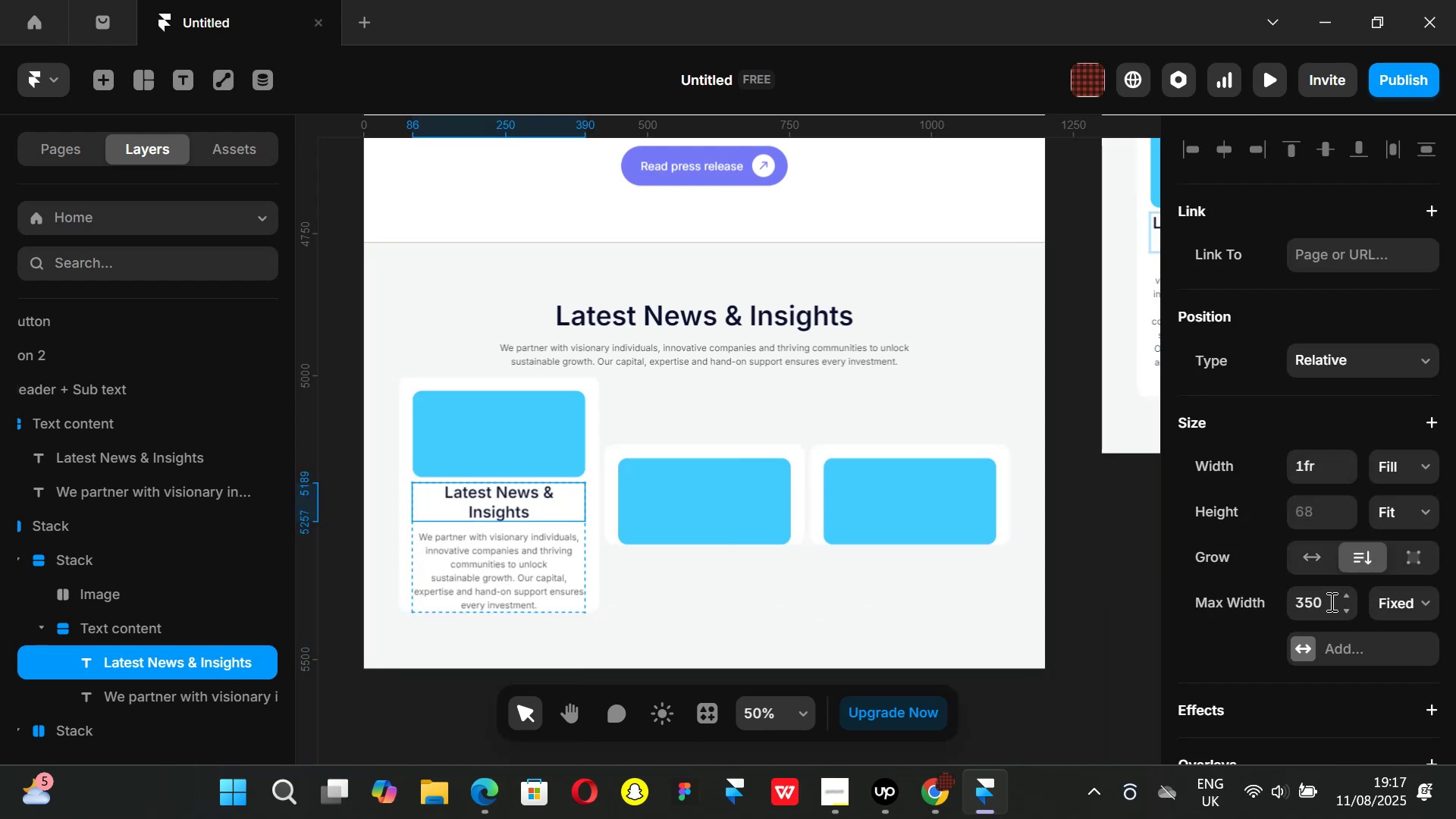 
left_click_drag(start_coordinate=[1346, 595], to_coordinate=[1362, 777])
 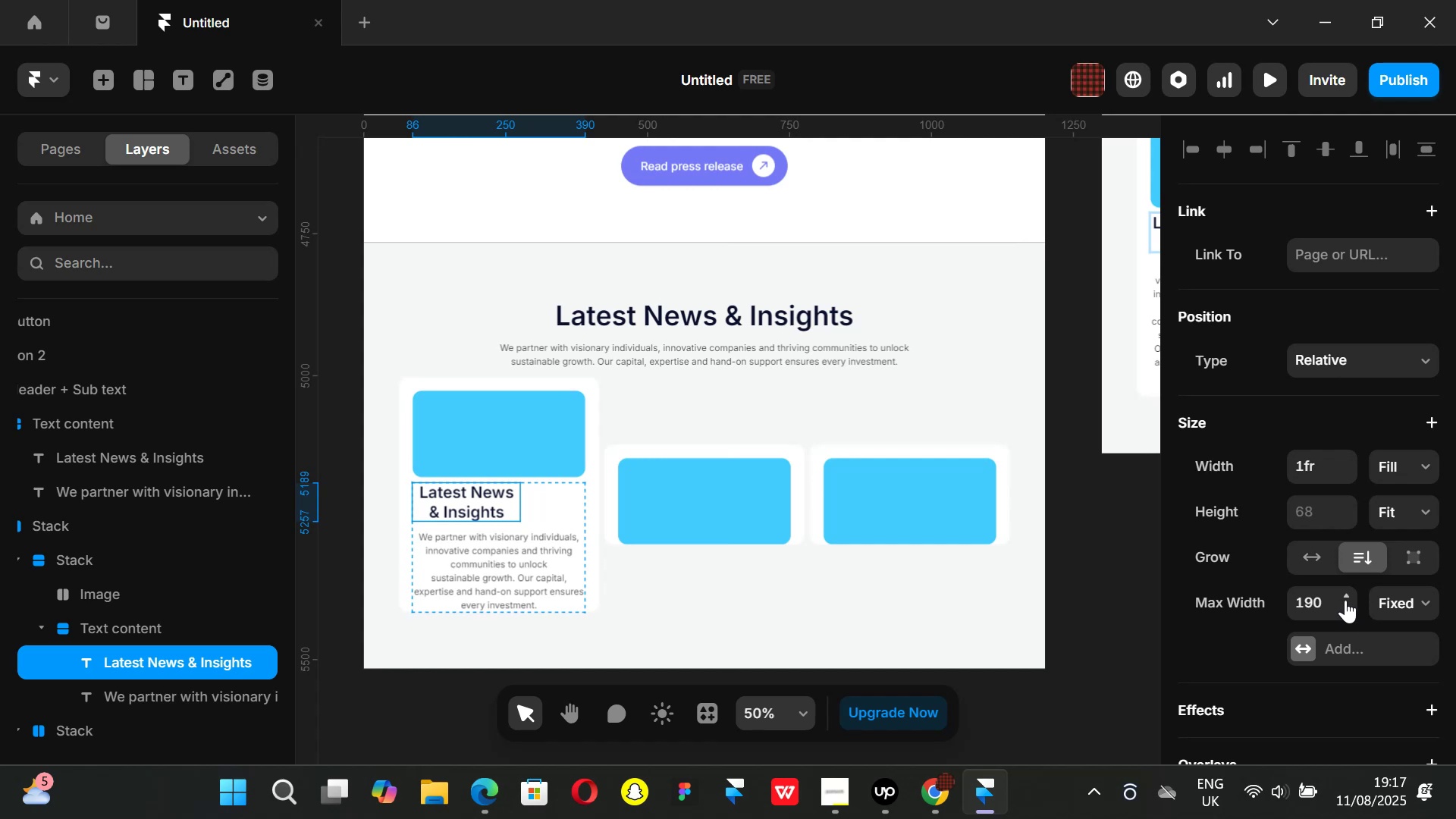 
left_click_drag(start_coordinate=[1343, 592], to_coordinate=[1383, 211])
 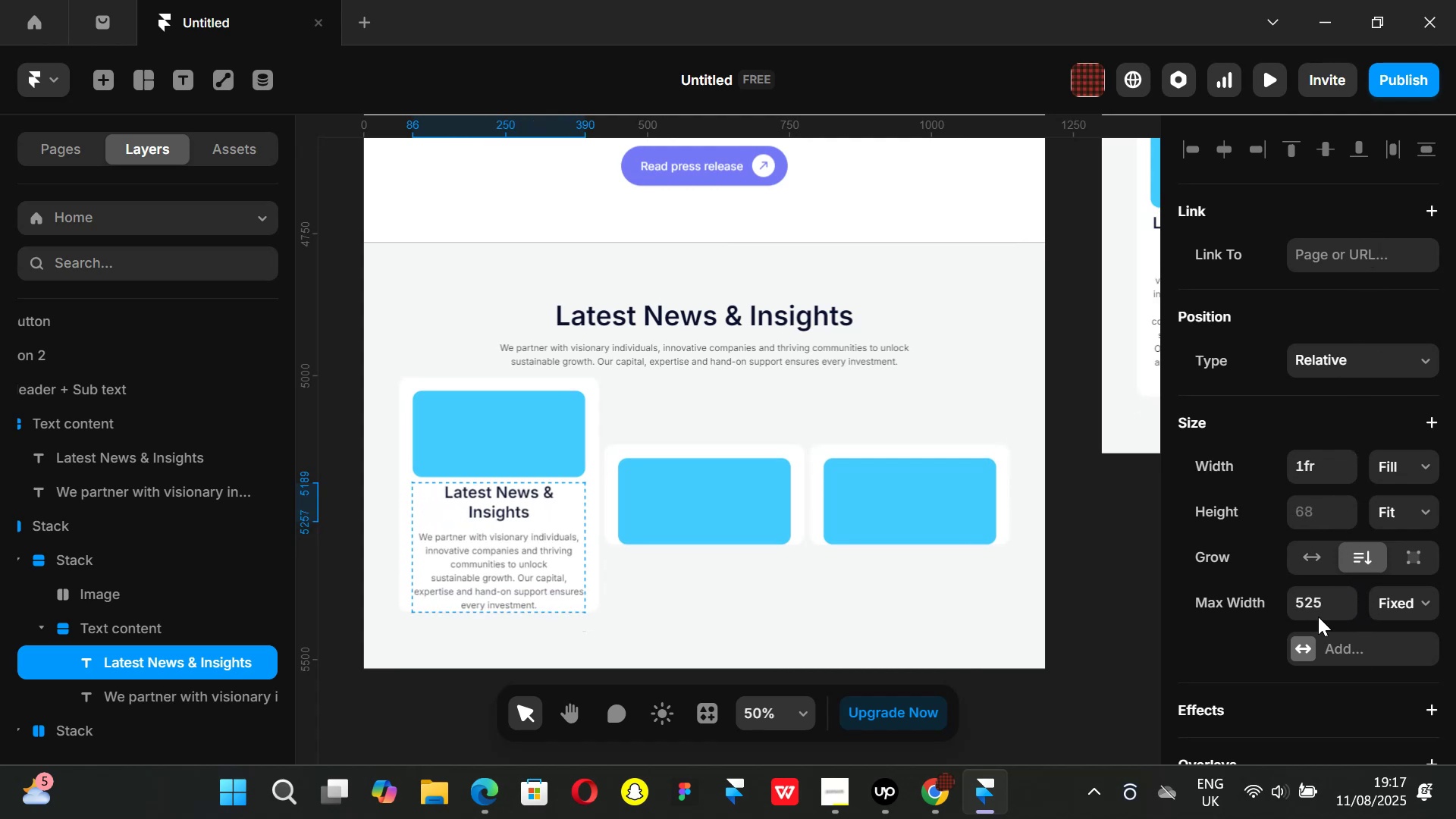 
left_click([1316, 607])
 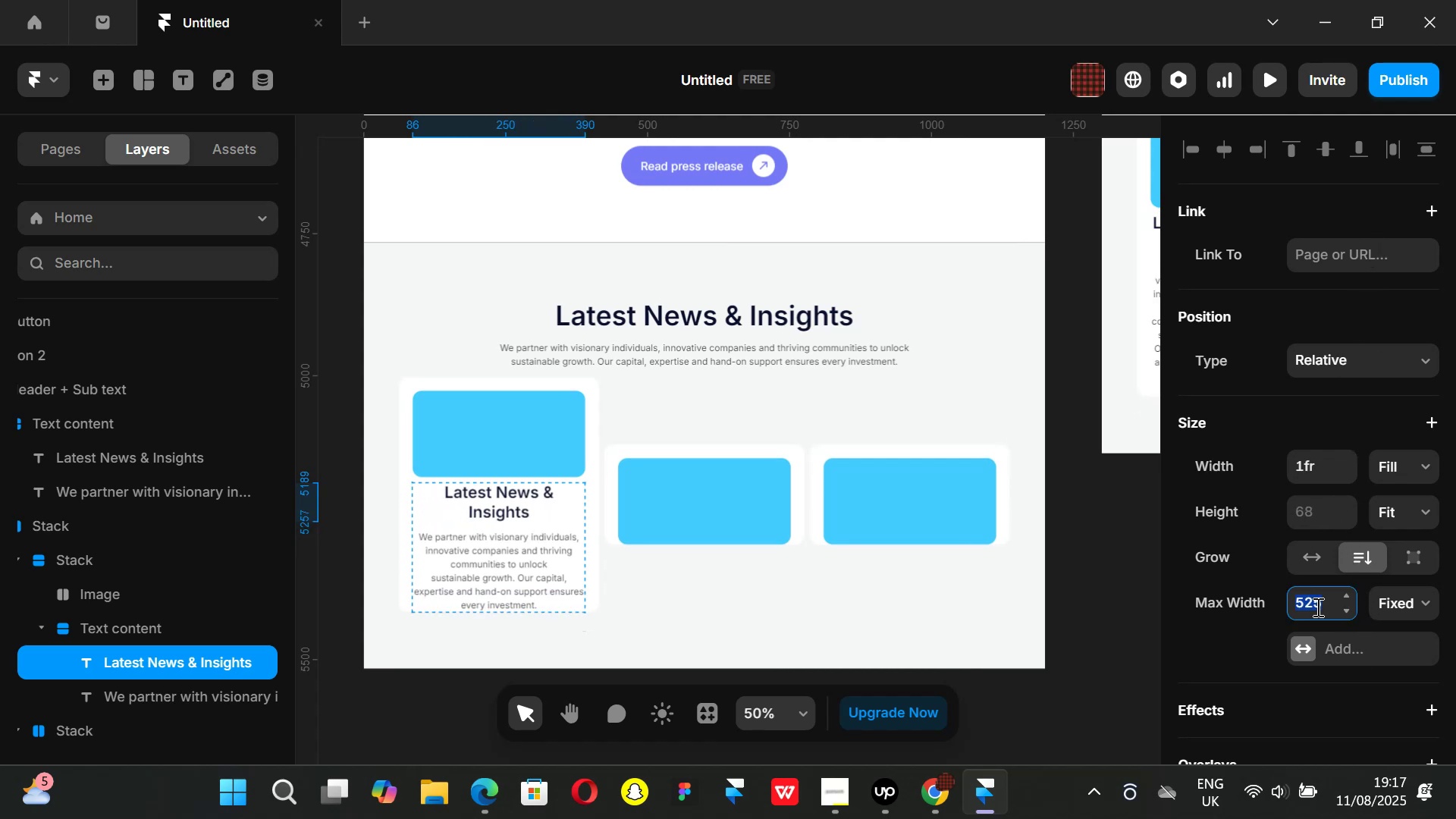 
type(1200)
 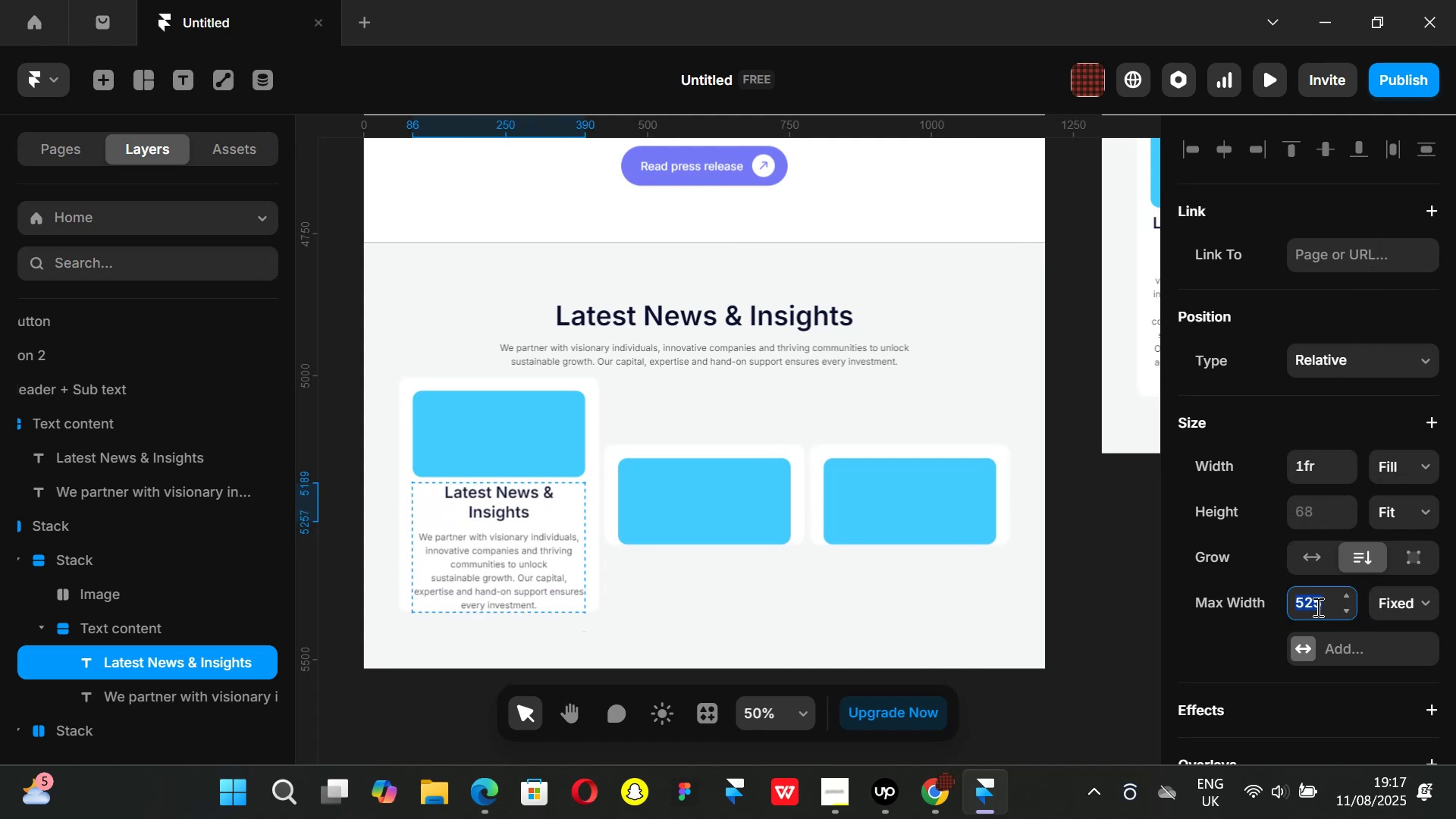 
key(Enter)
 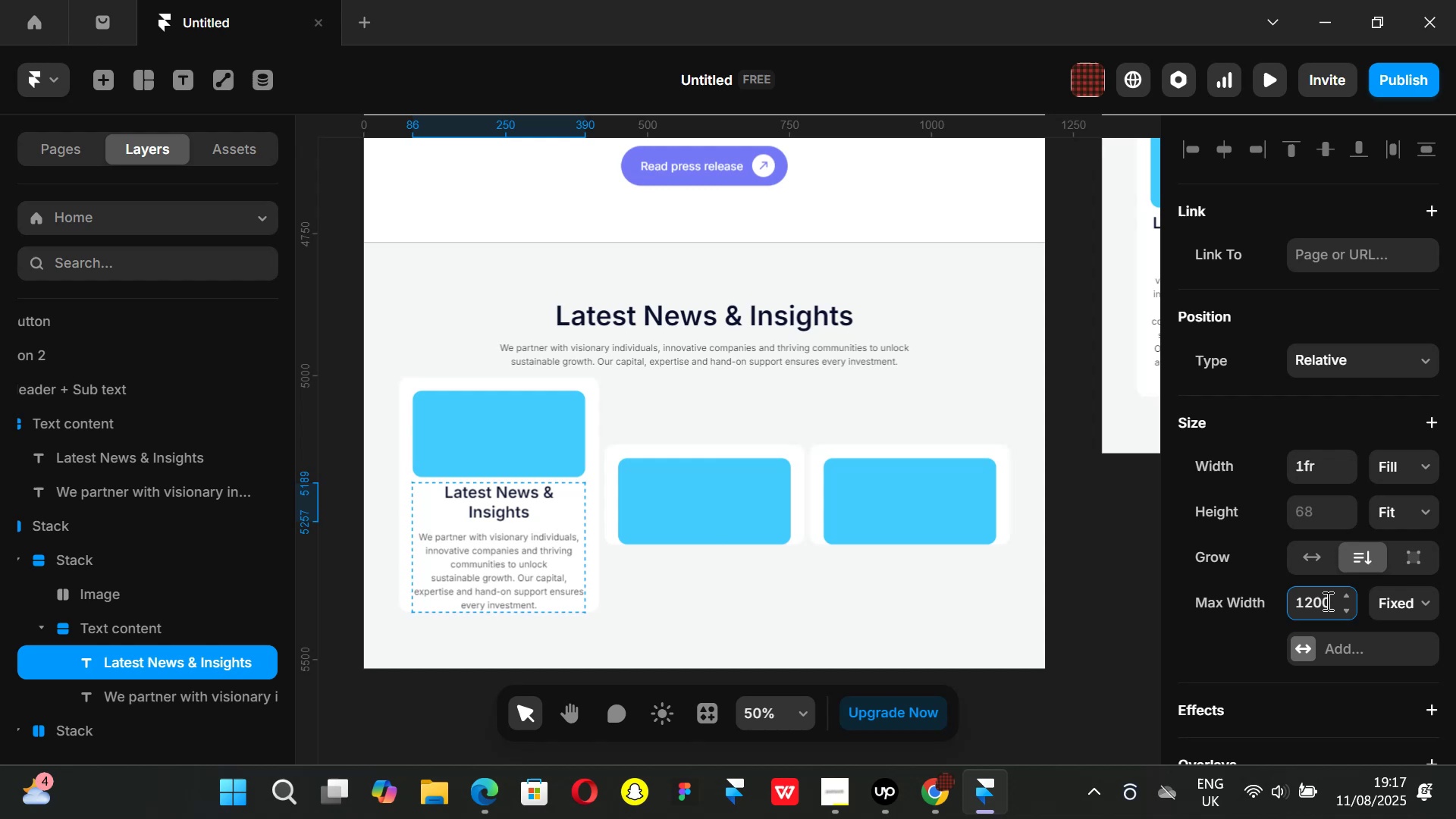 
left_click([1422, 599])
 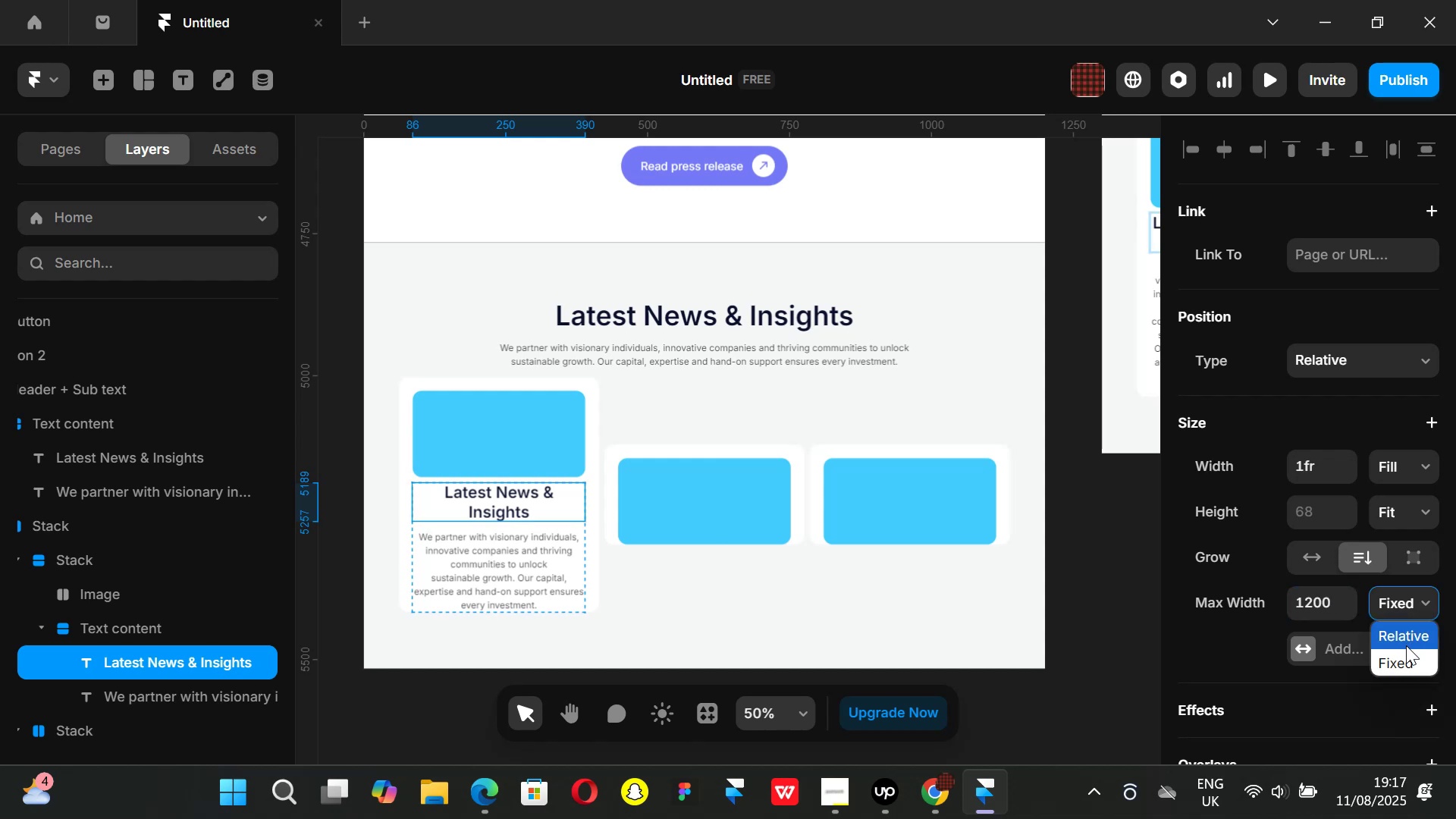 
left_click([1401, 635])
 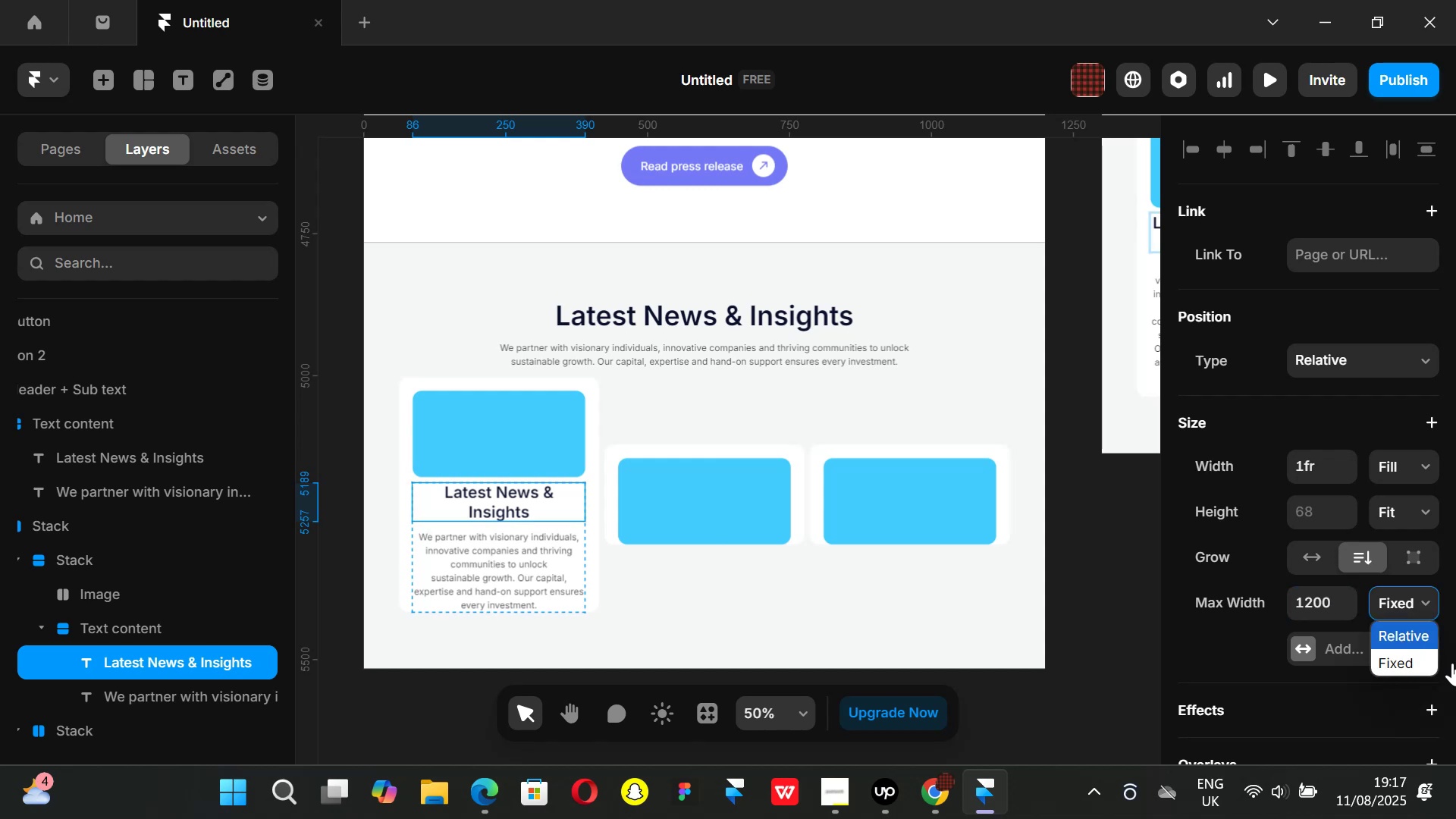 
mouse_move([1367, 632])
 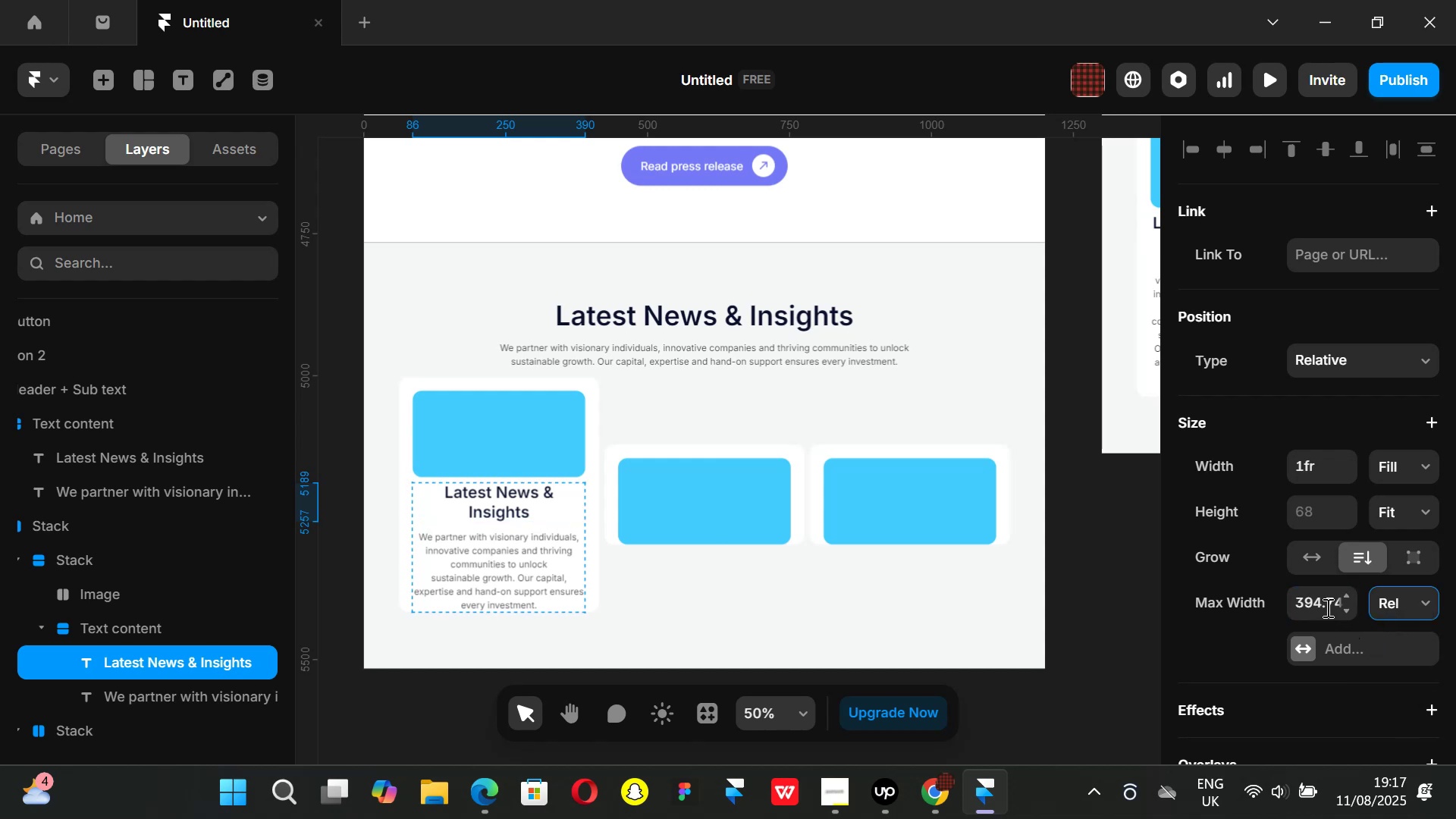 
left_click([1320, 603])
 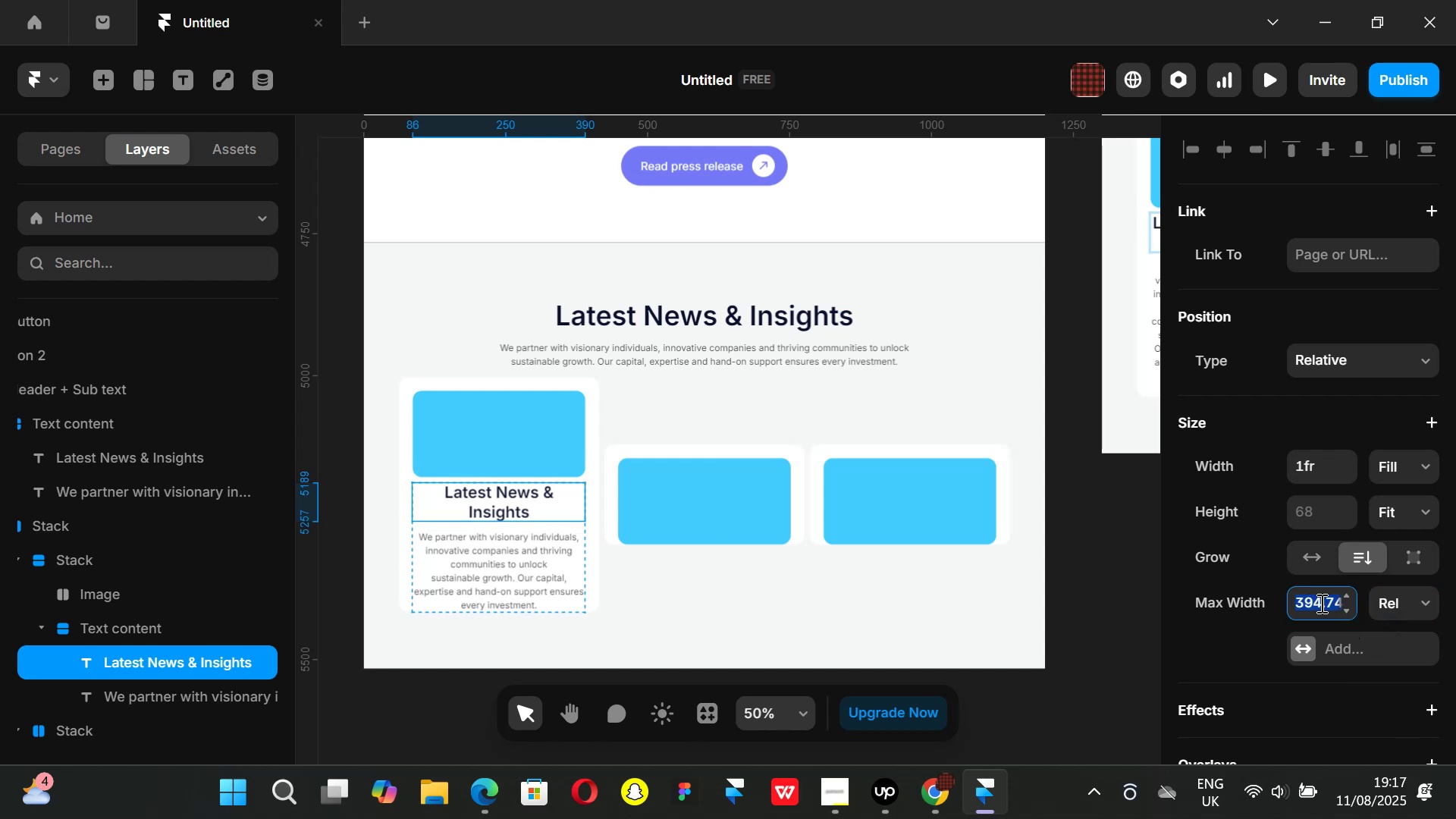 
type(100)
 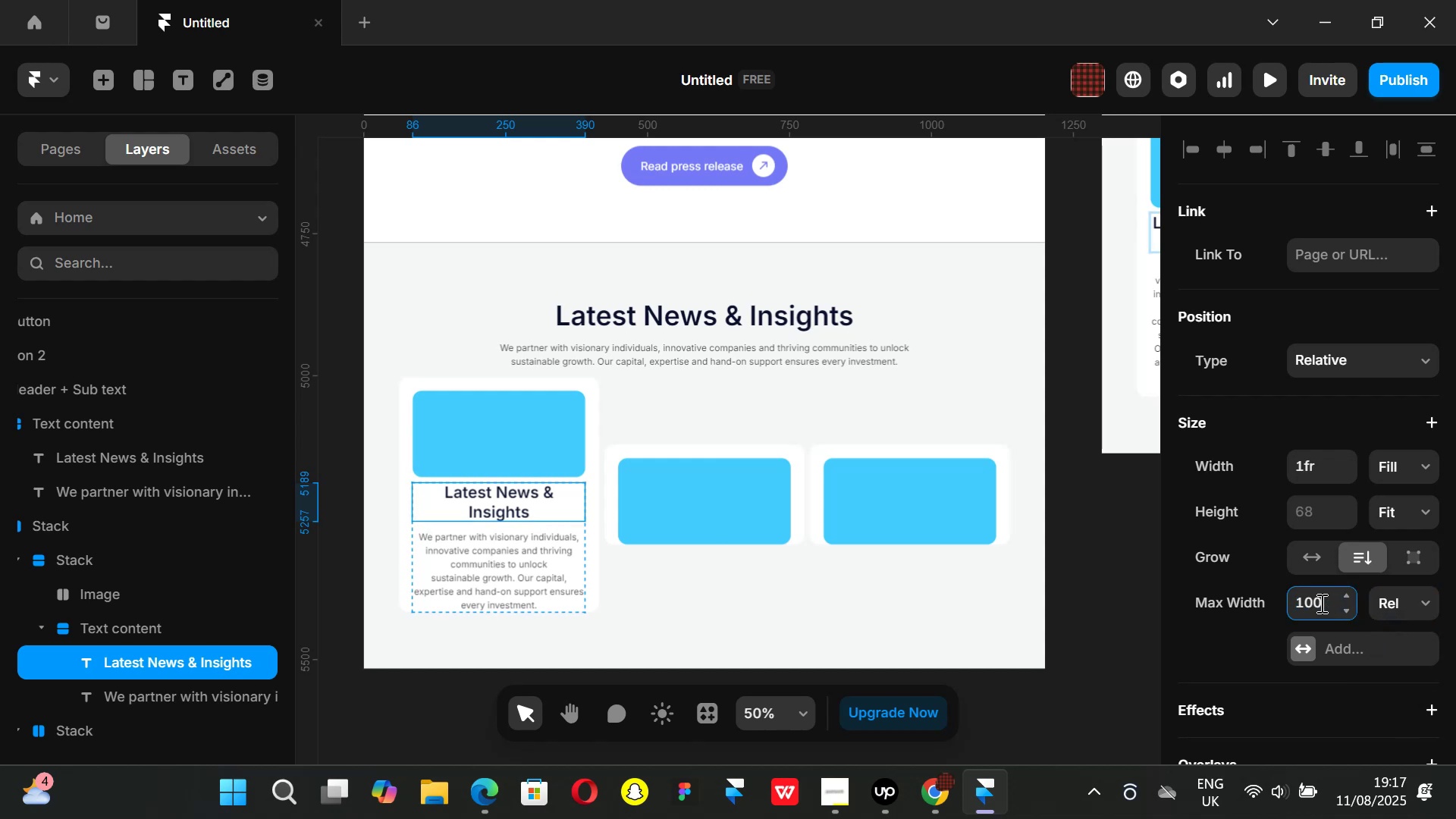 
key(Enter)
 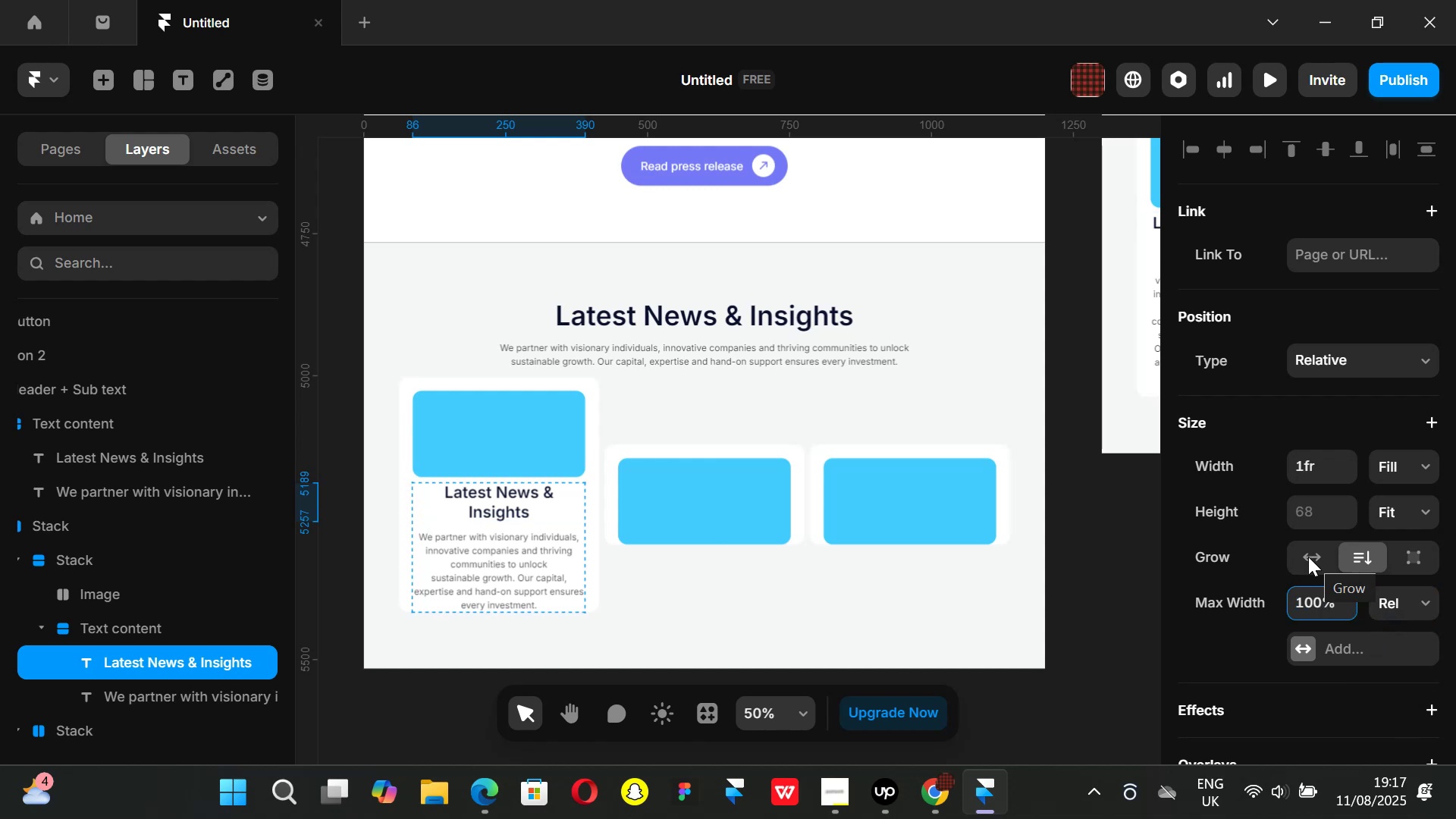 
left_click([1308, 557])
 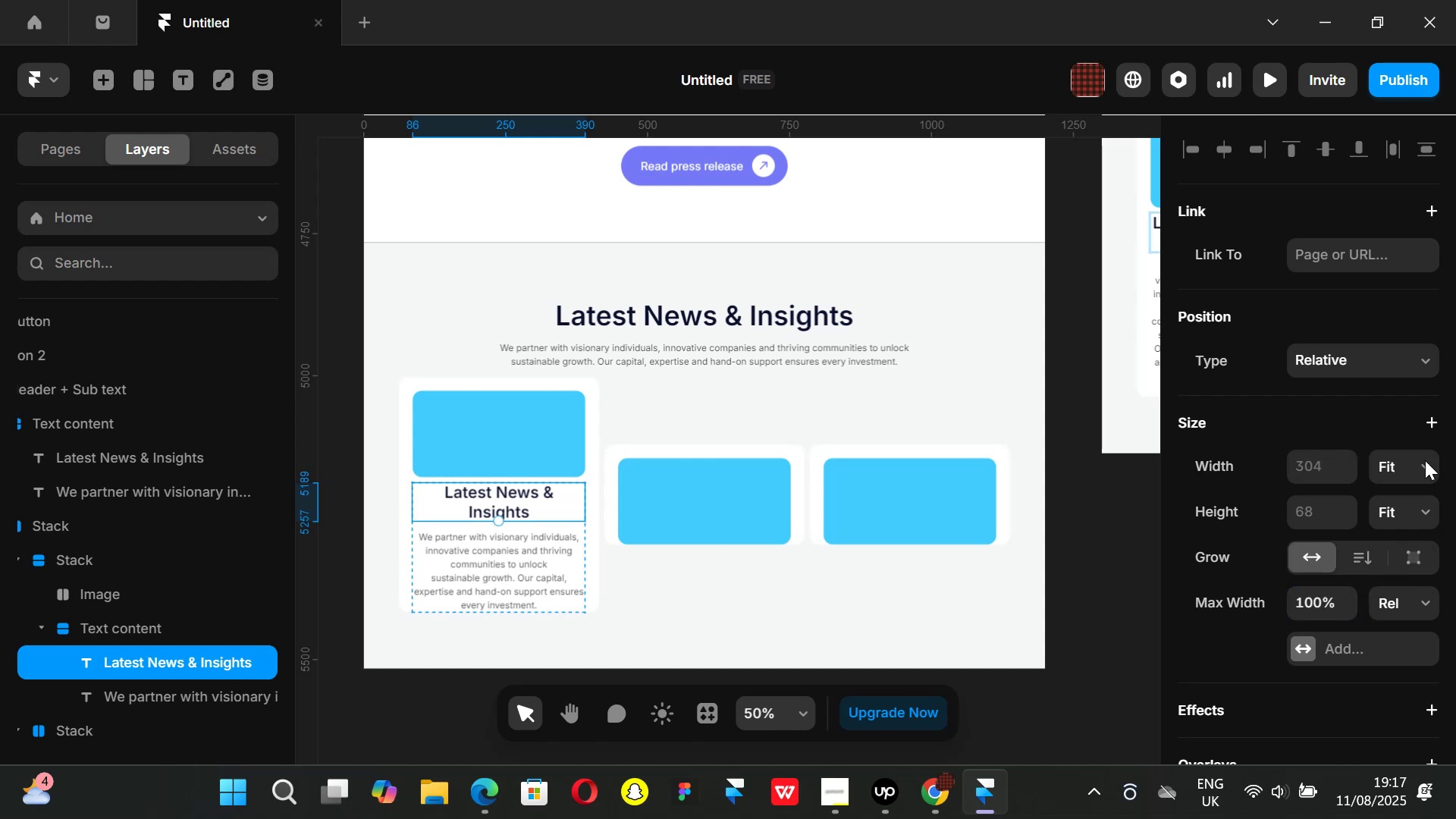 
left_click([1423, 469])
 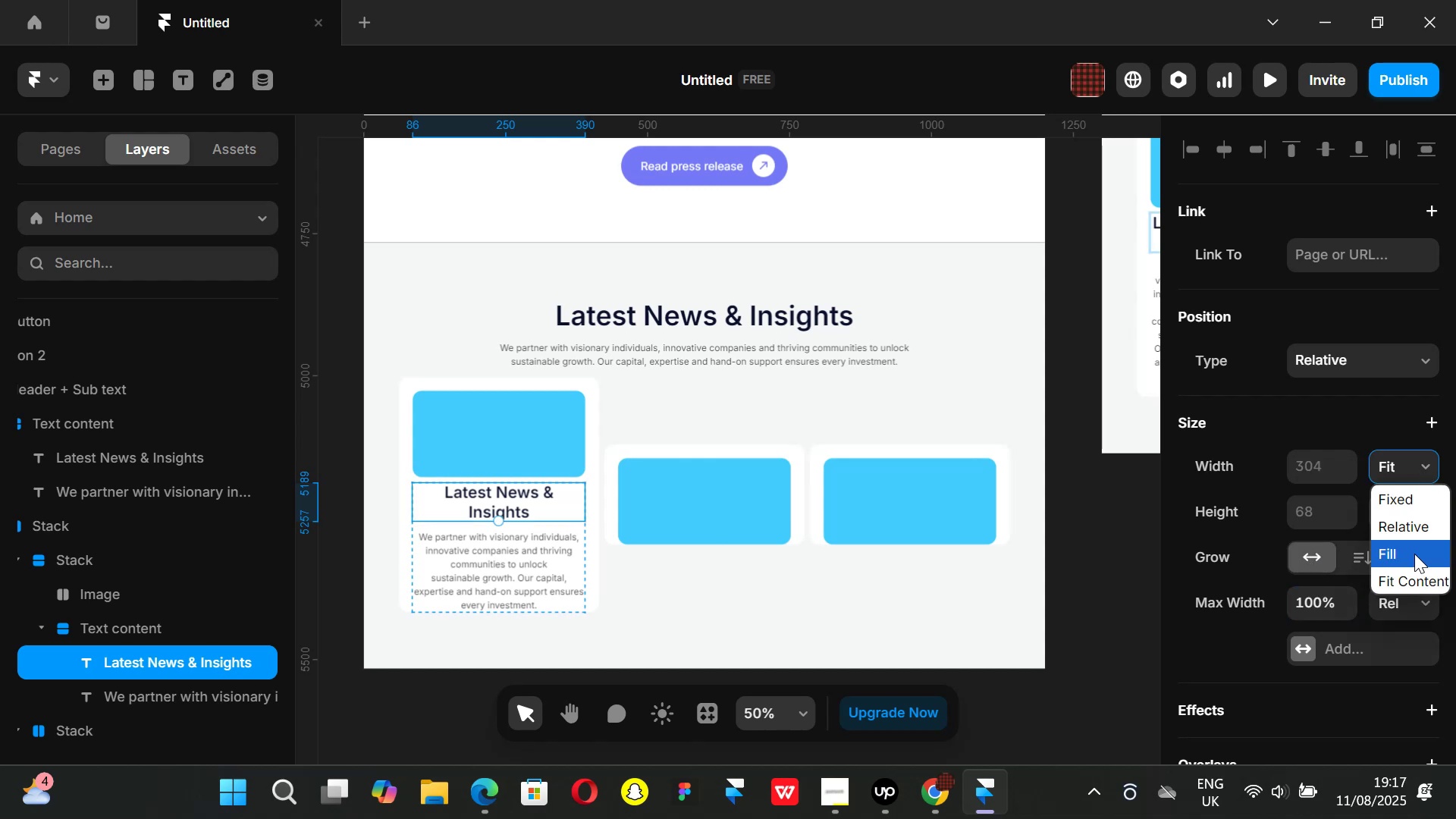 
left_click([1414, 554])
 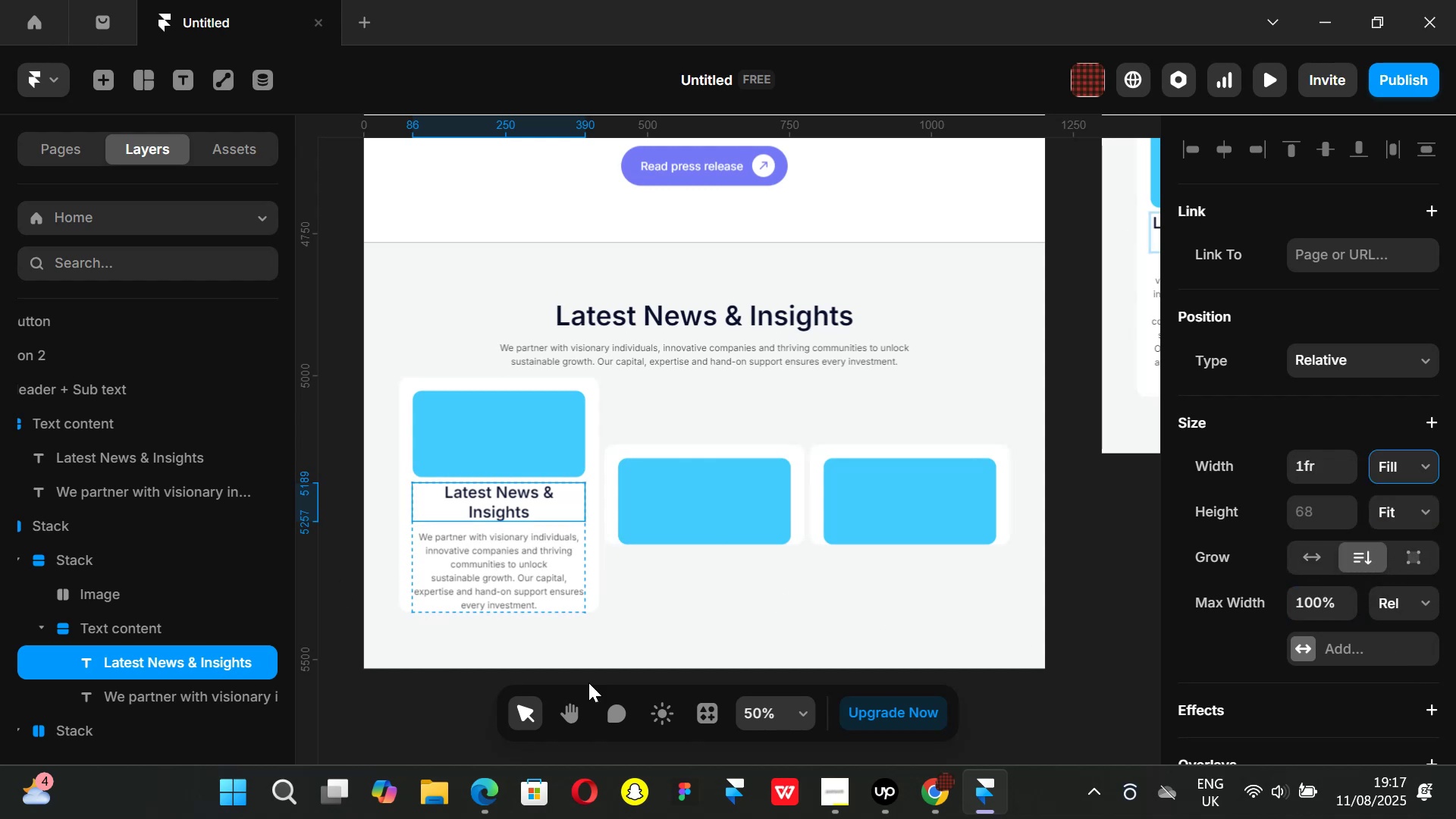 
left_click([1423, 604])
 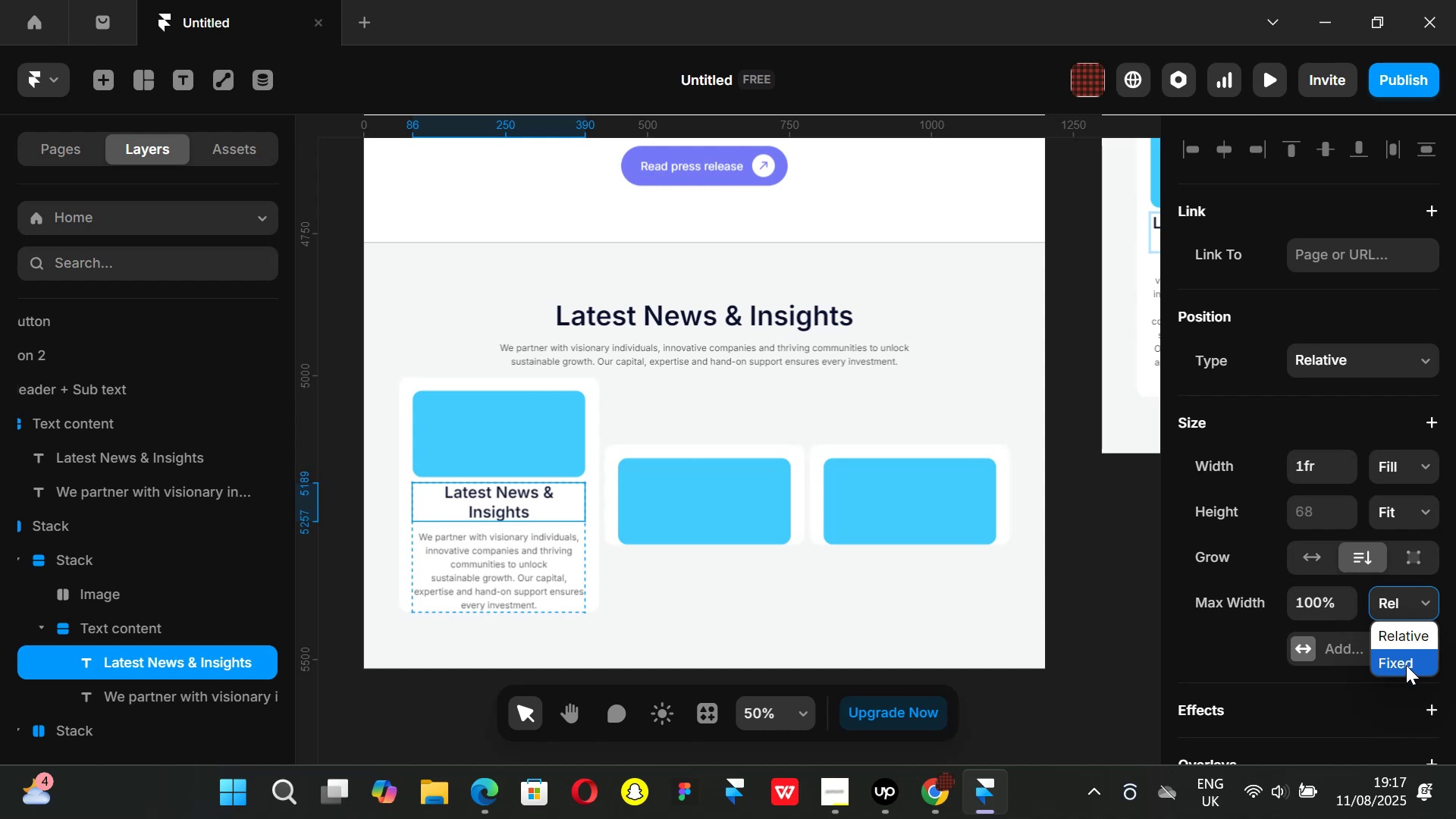 
left_click([1404, 664])
 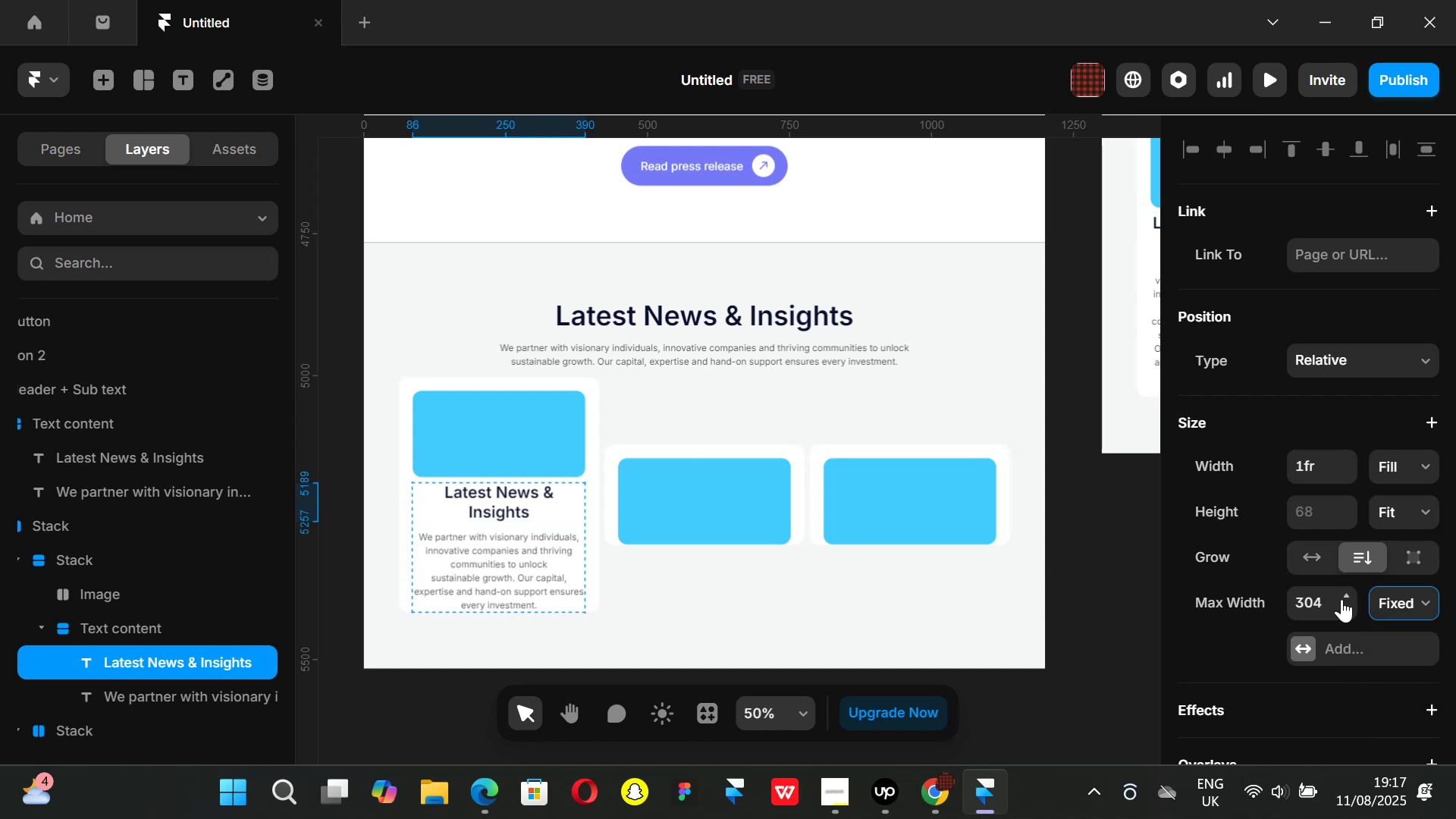 
left_click_drag(start_coordinate=[1348, 602], to_coordinate=[1424, 48])
 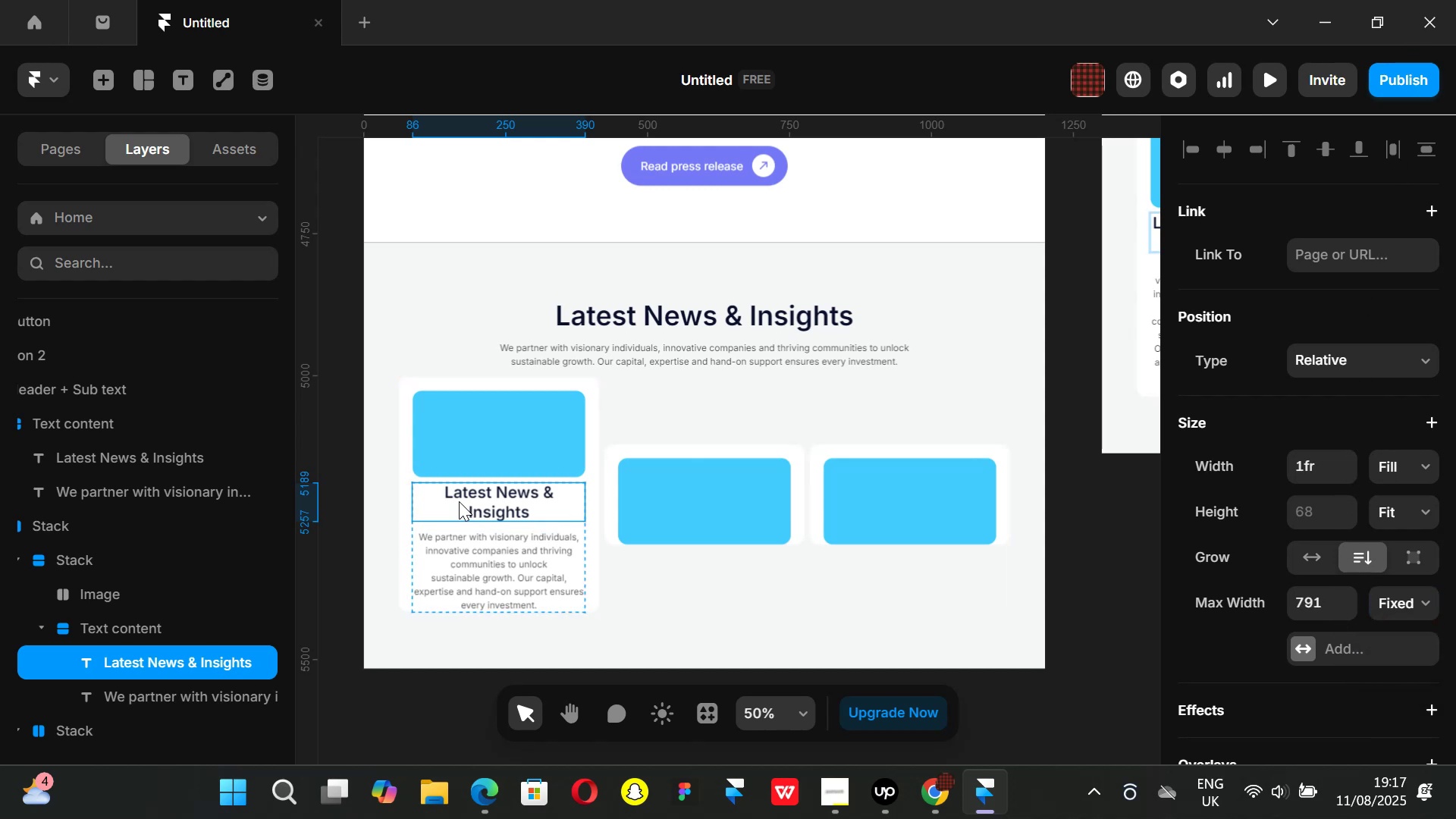 
double_click([475, 506])
 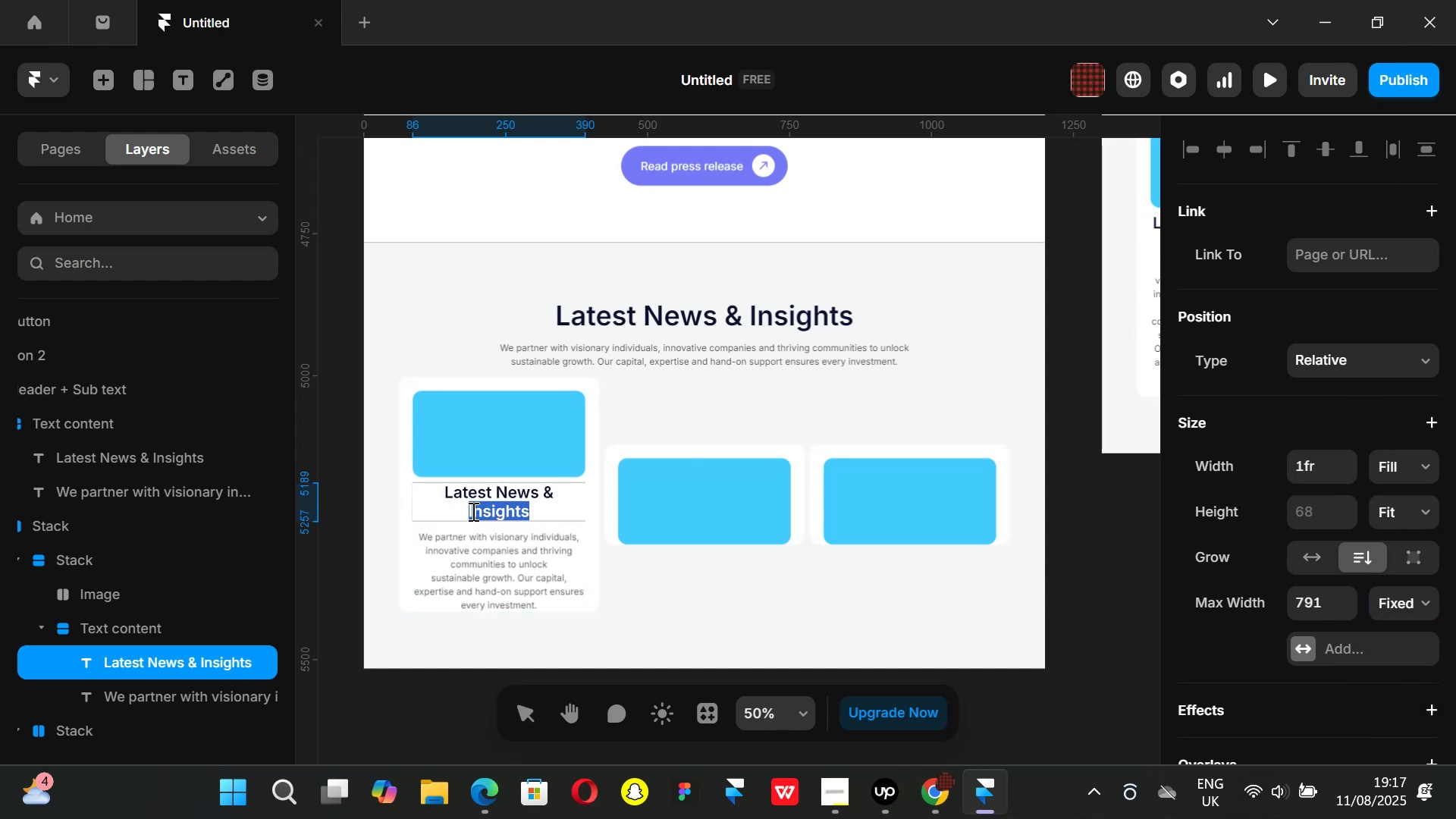 
left_click([470, 510])
 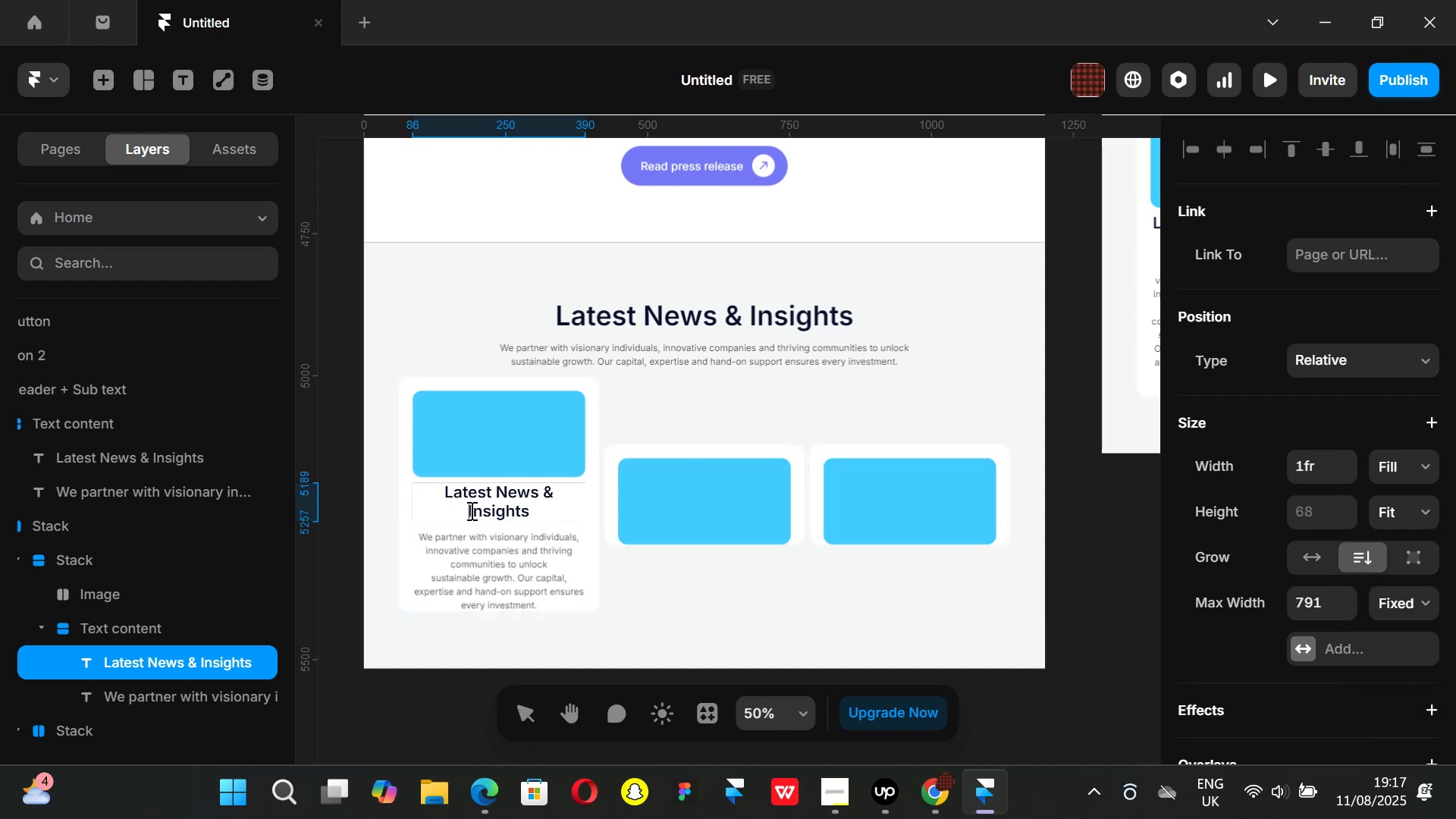 
key(Backspace)
 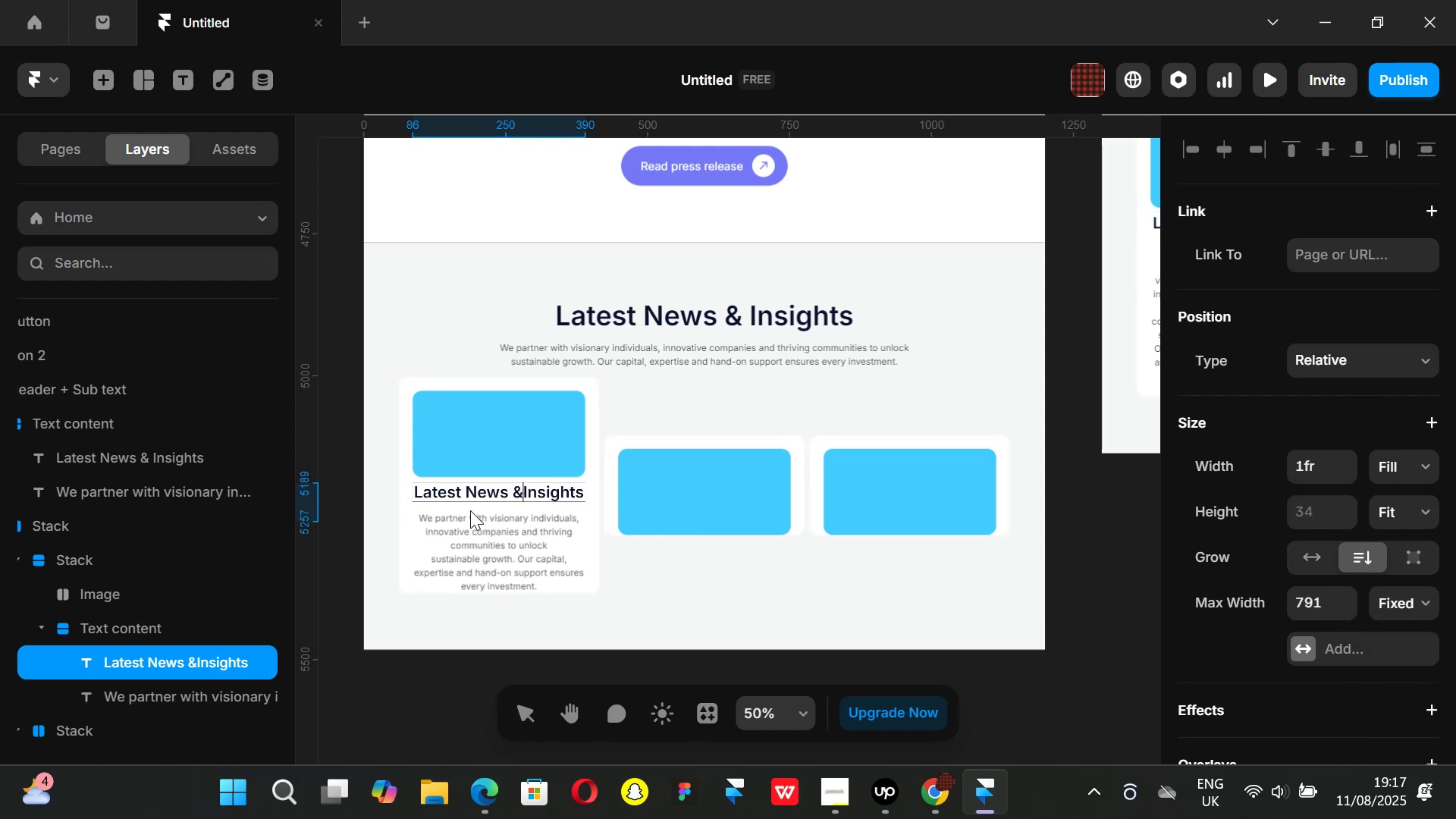 
key(Space)
 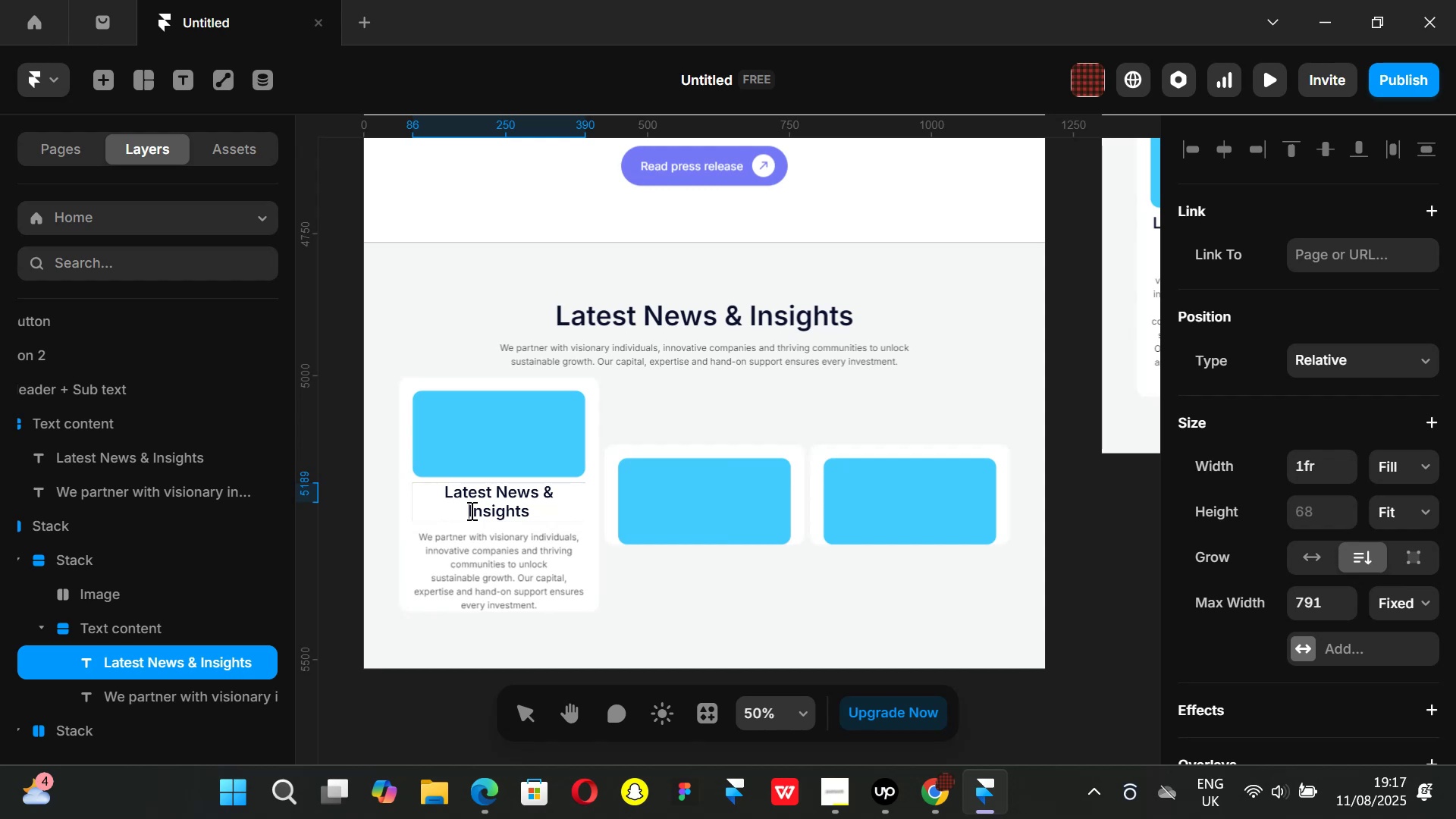 
key(Backspace)
 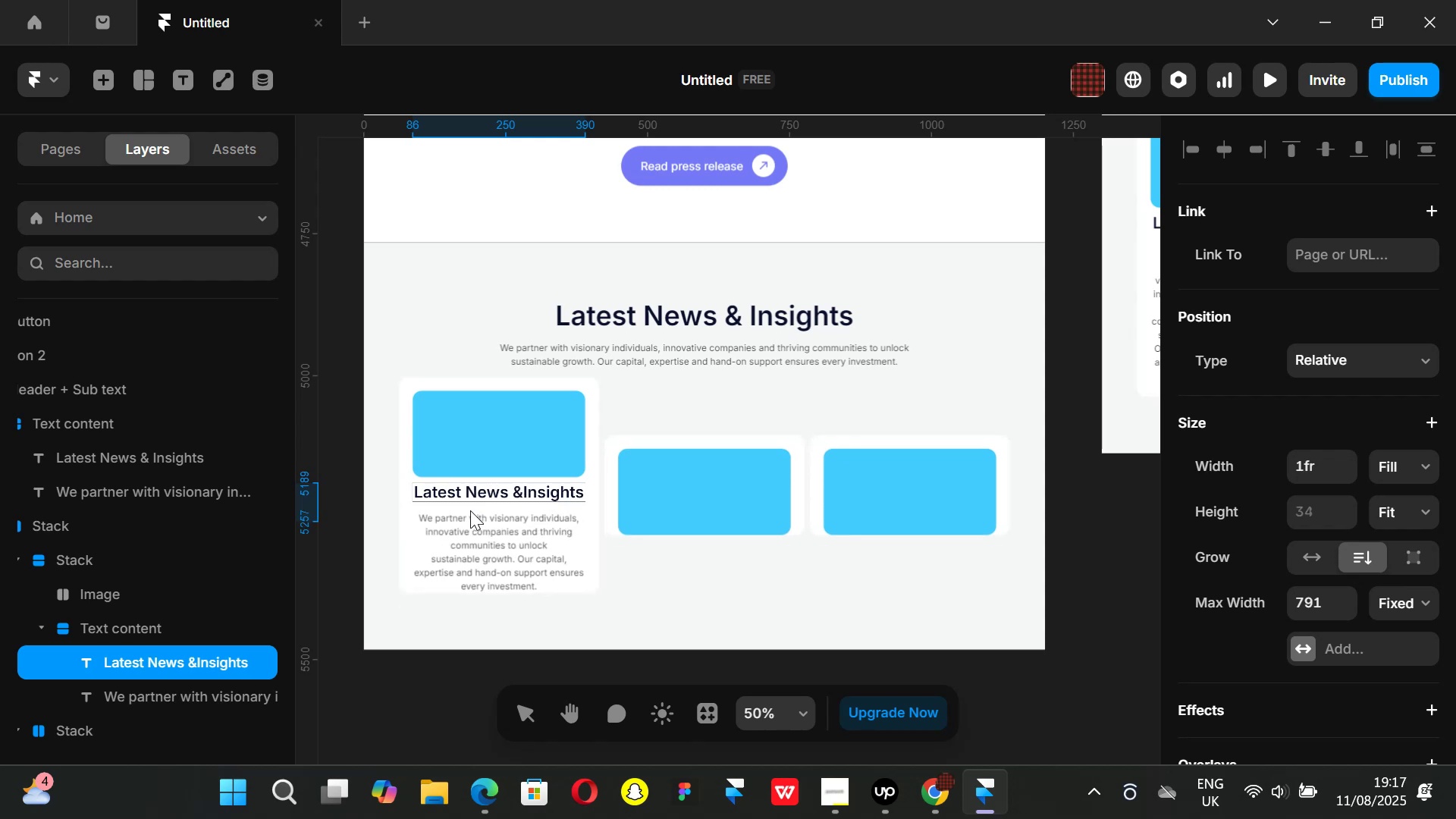 
key(Space)
 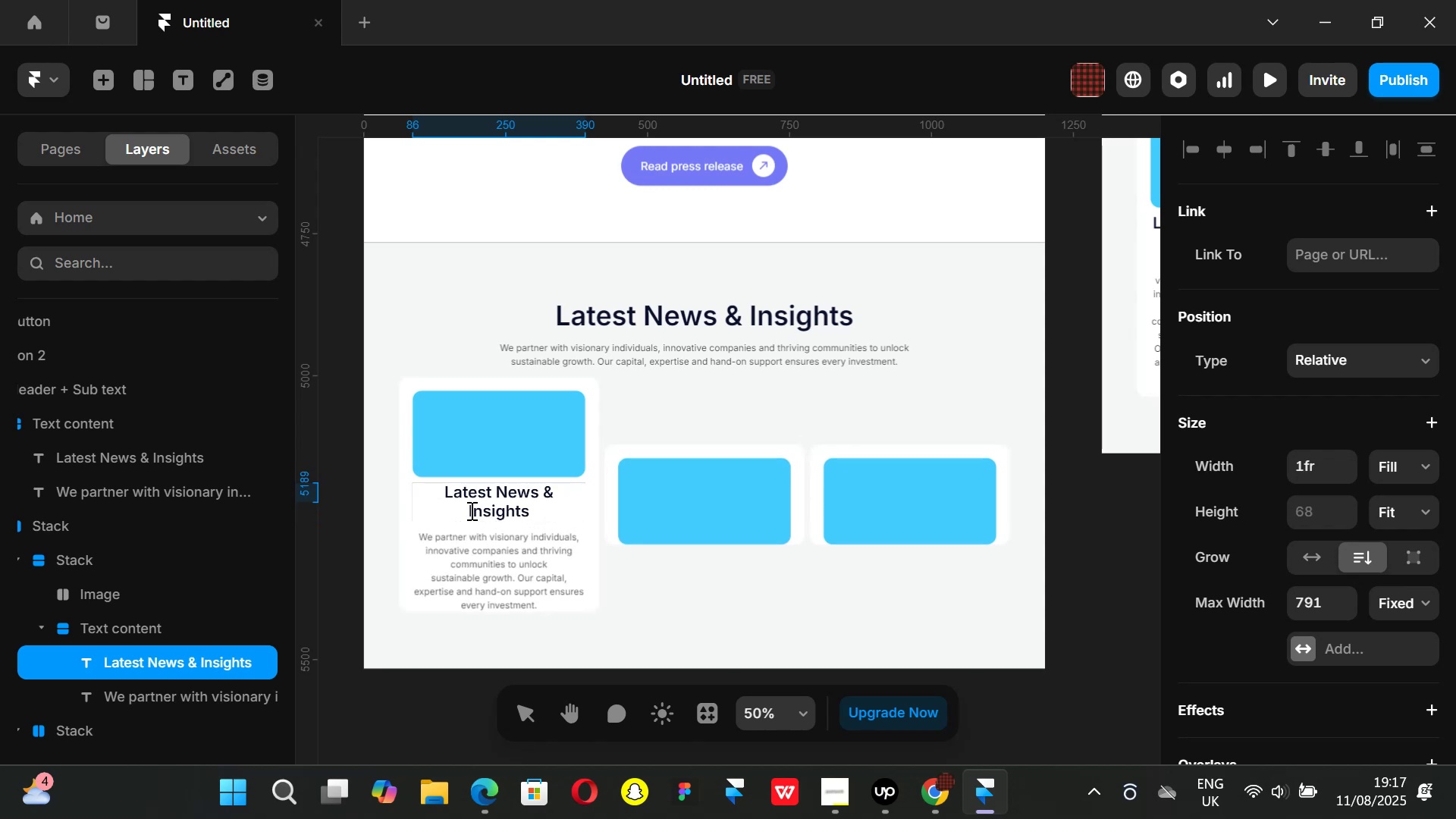 
key(Backspace)
 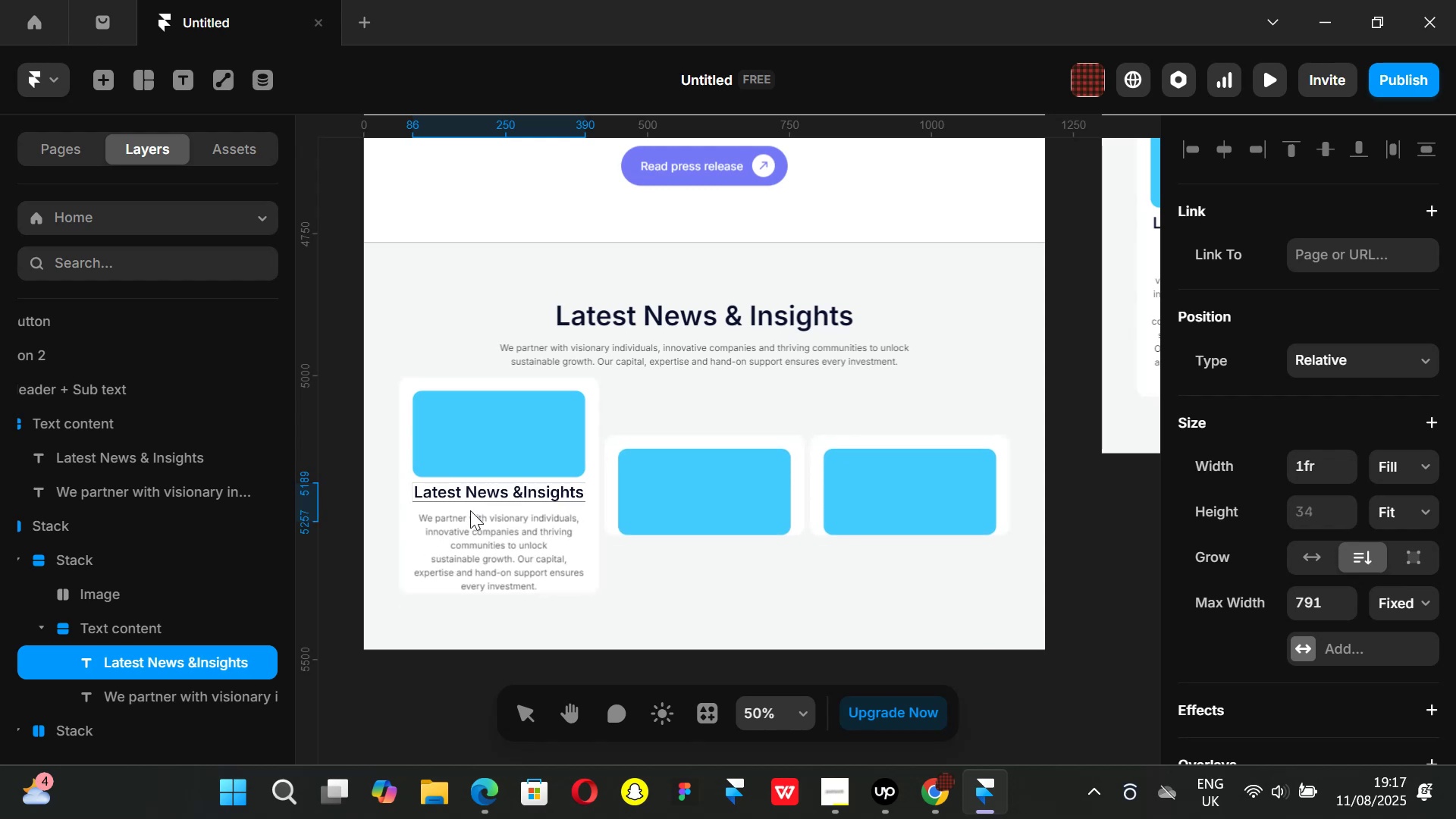 
key(Space)
 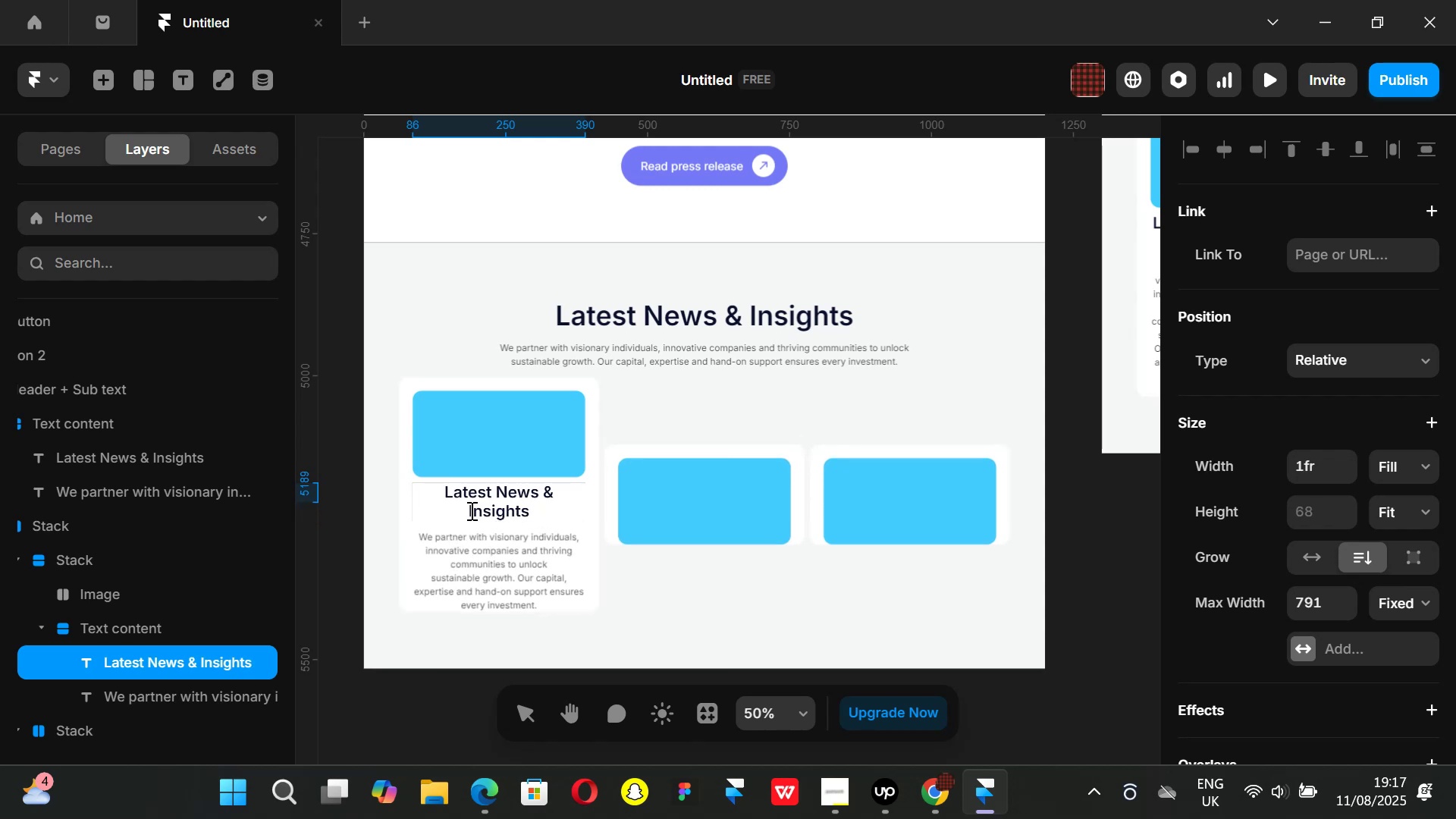 
key(Backspace)
 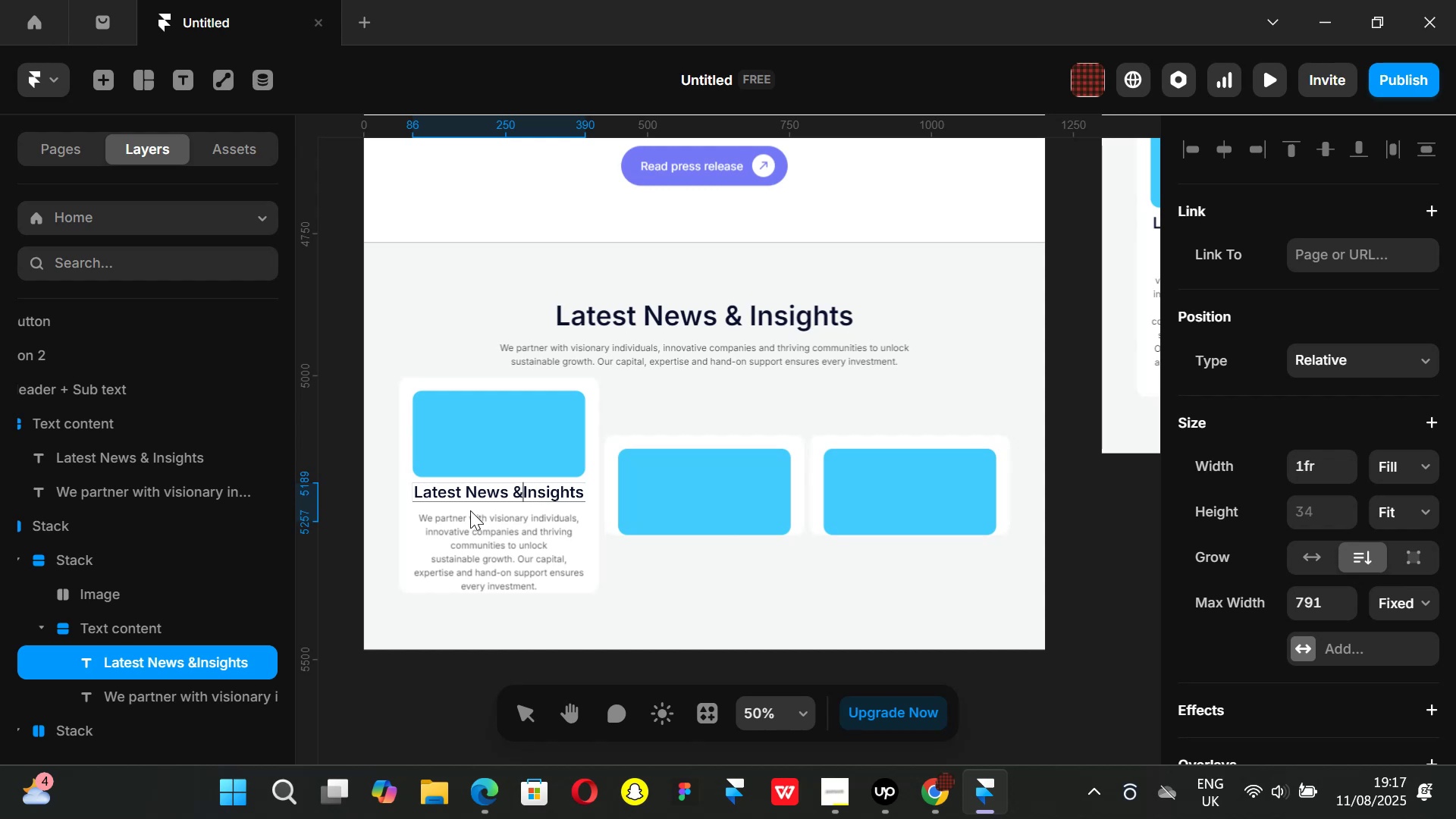 
key(Space)
 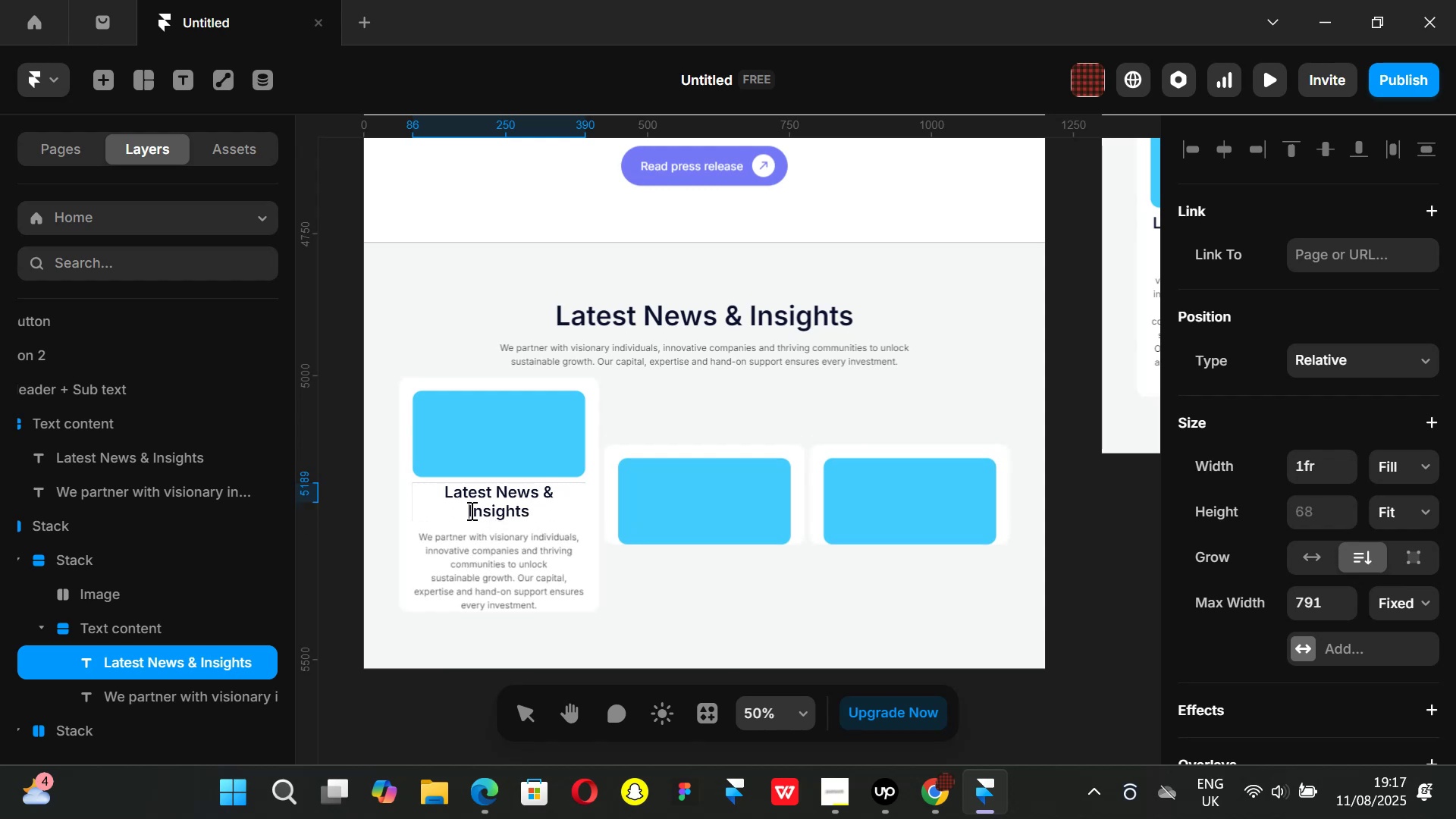 
key(Backspace)
 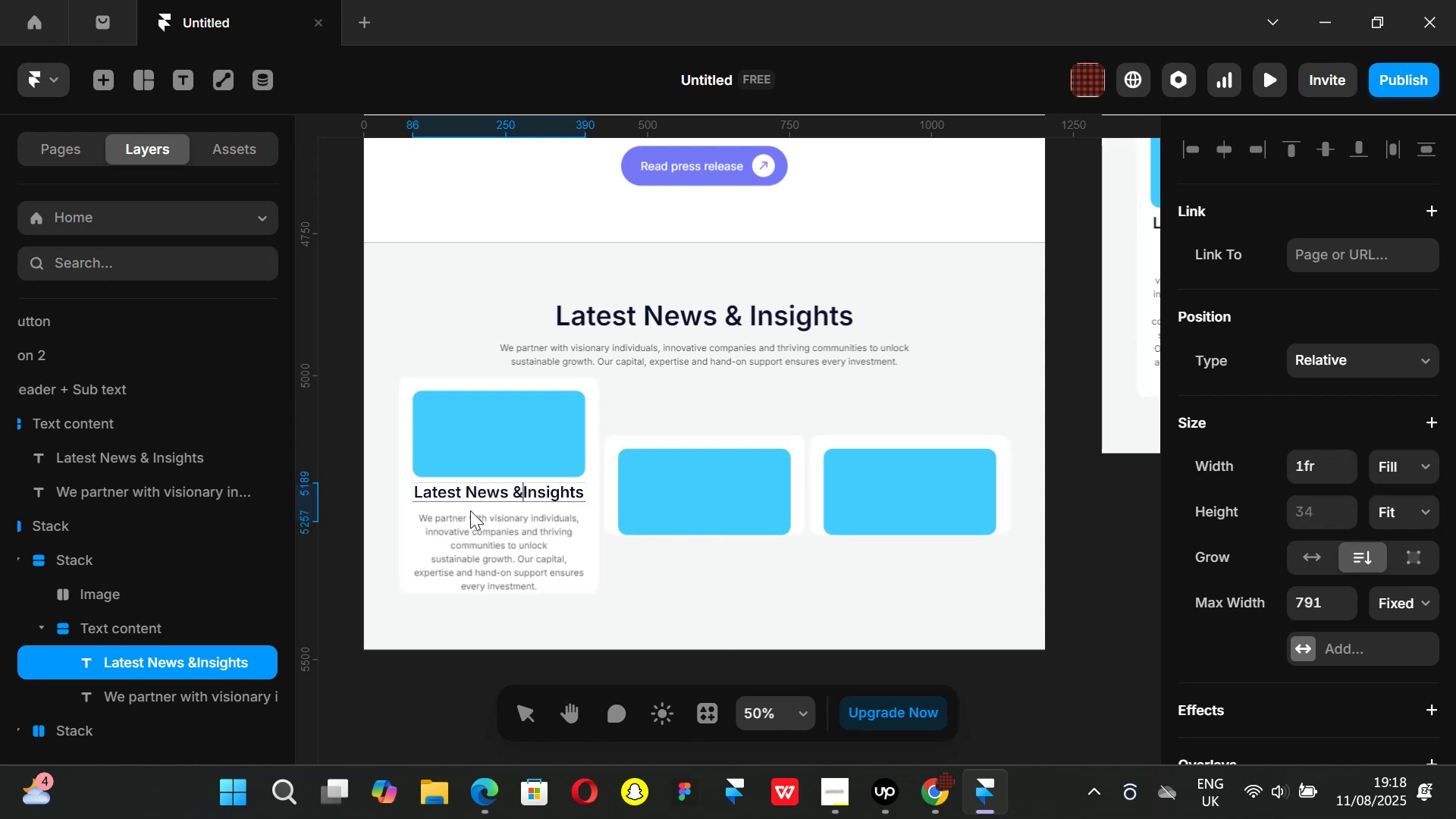 
key(Space)
 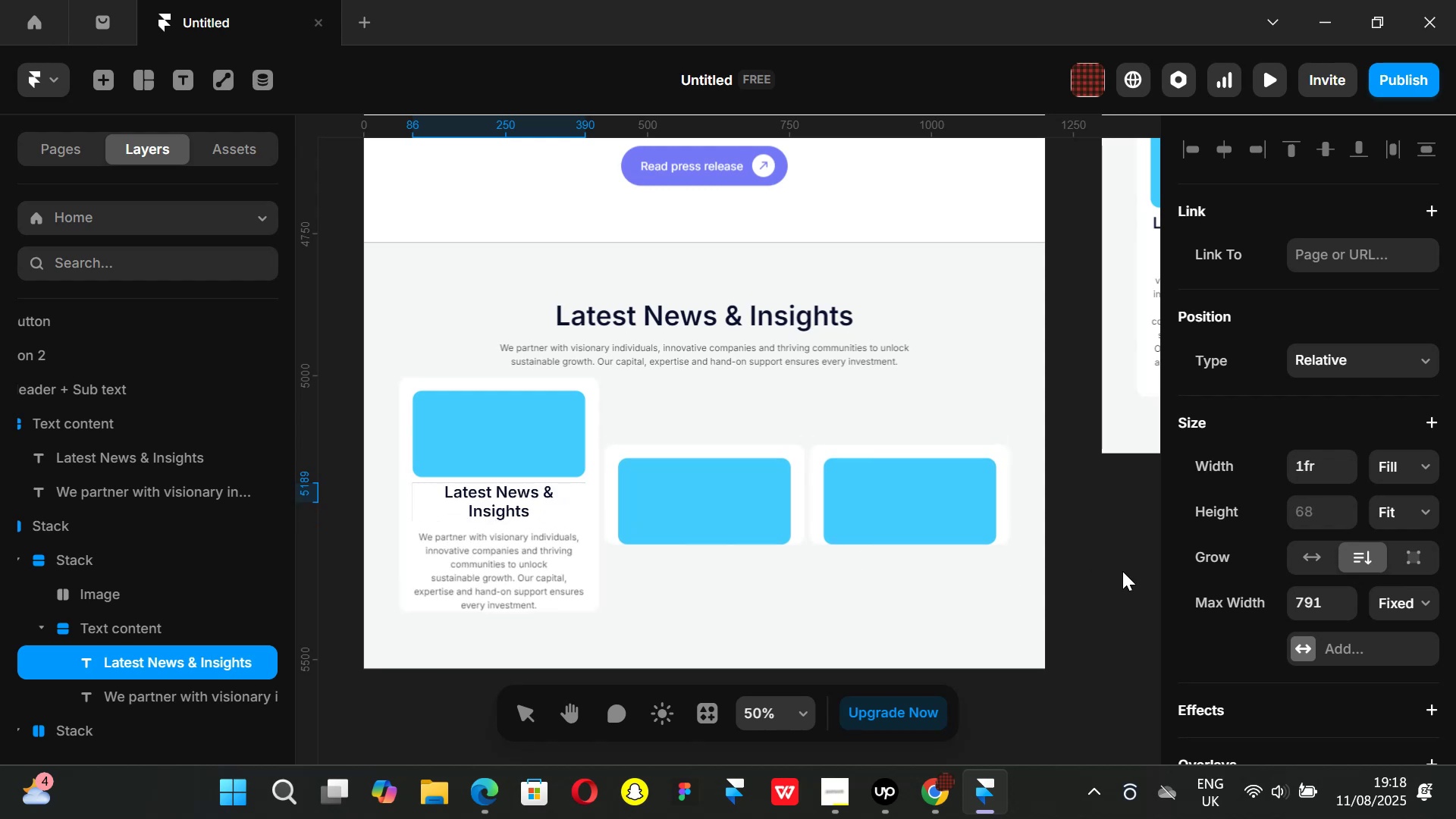 
left_click([1113, 560])
 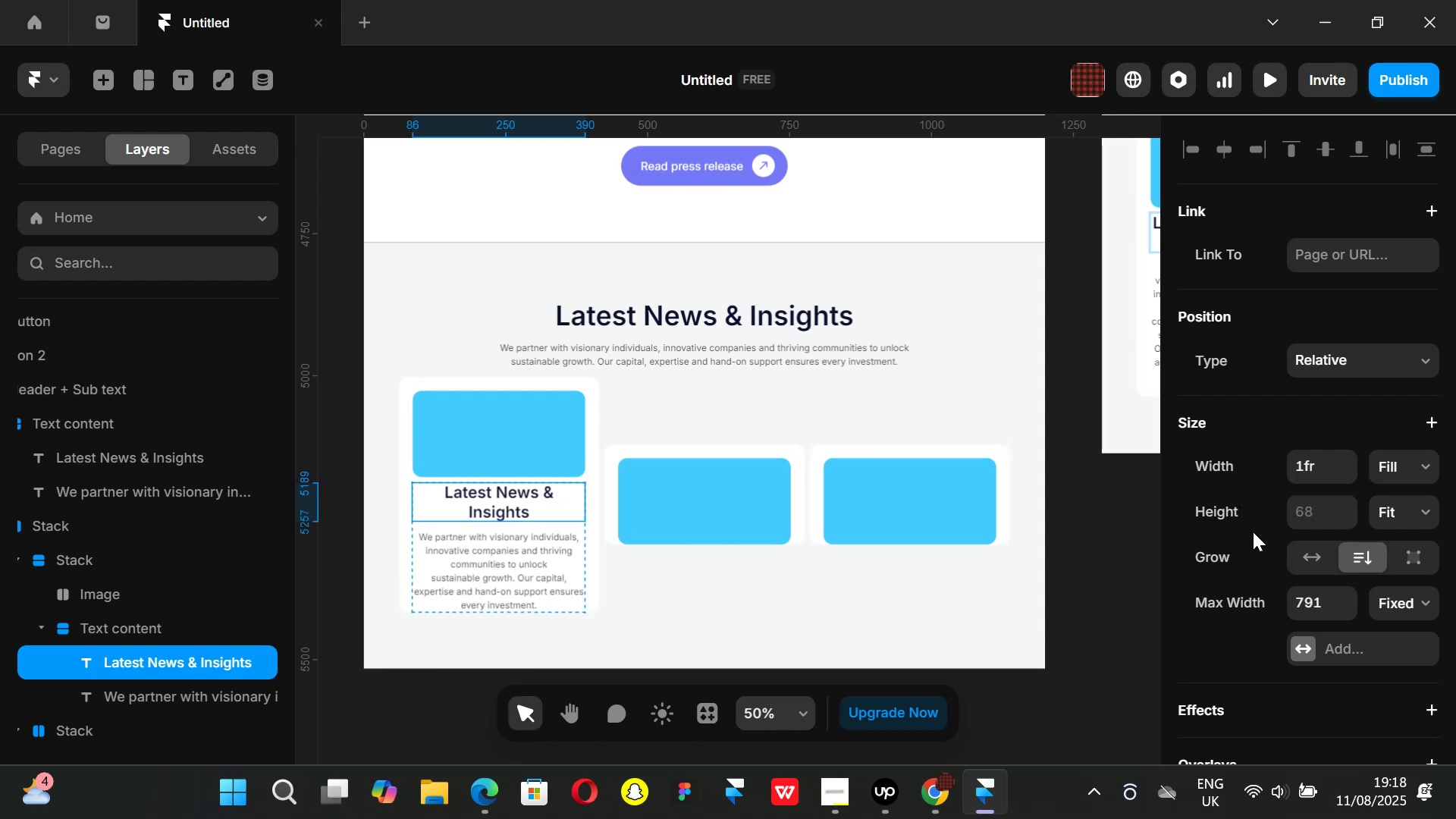 
scroll: coordinate [1313, 532], scroll_direction: down, amount: 4.0
 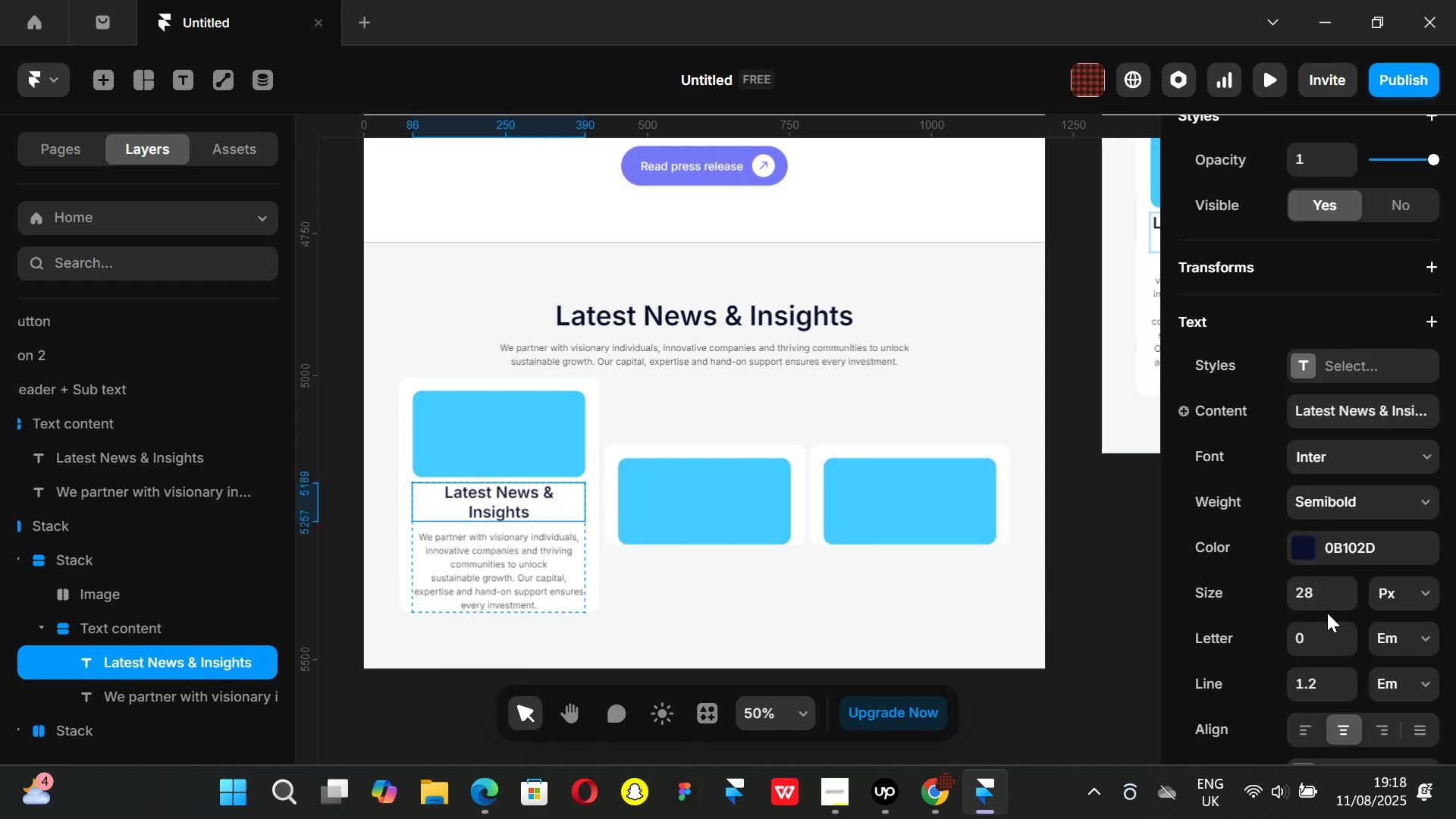 
left_click([1314, 592])
 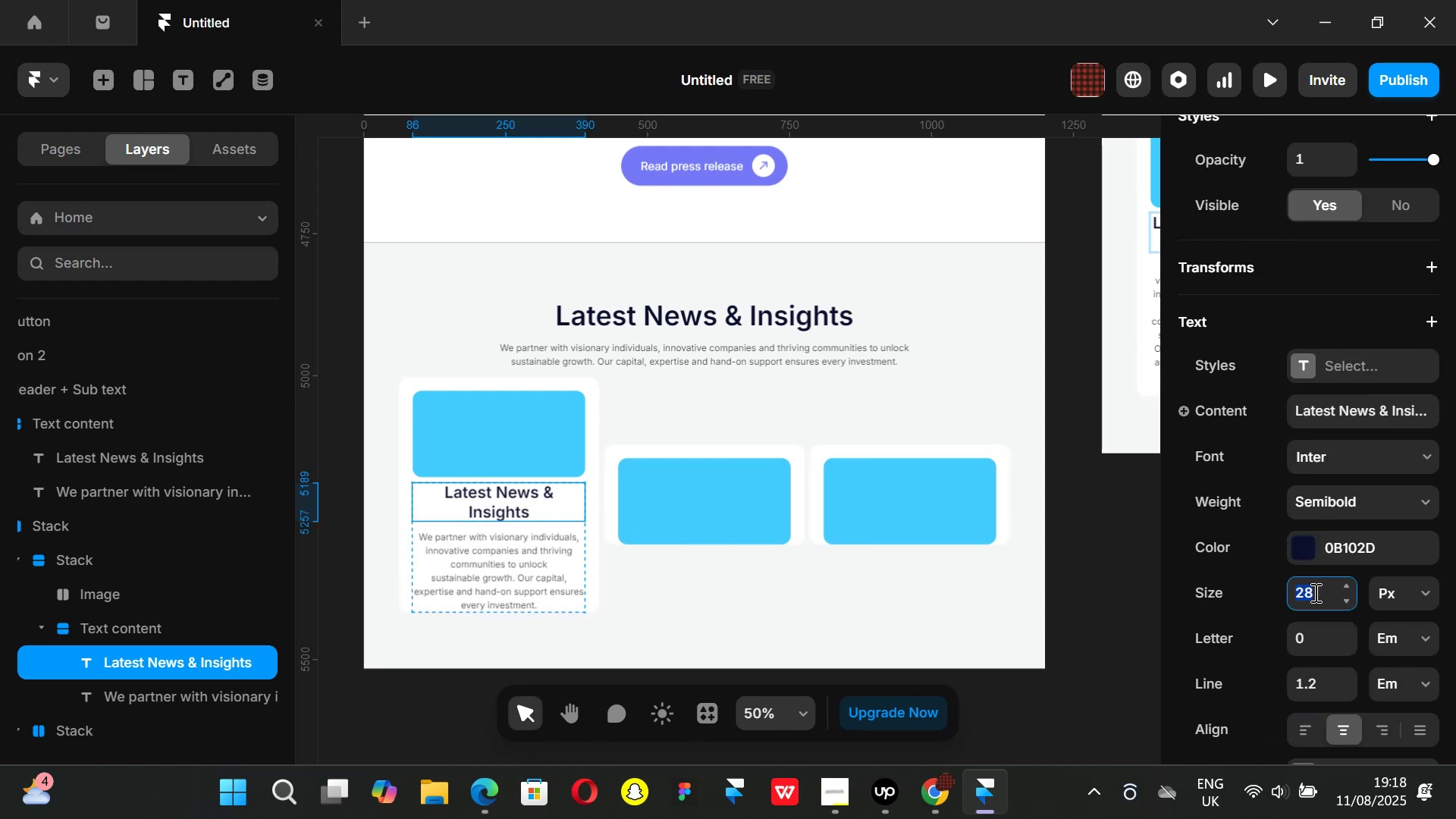 
type(24)
 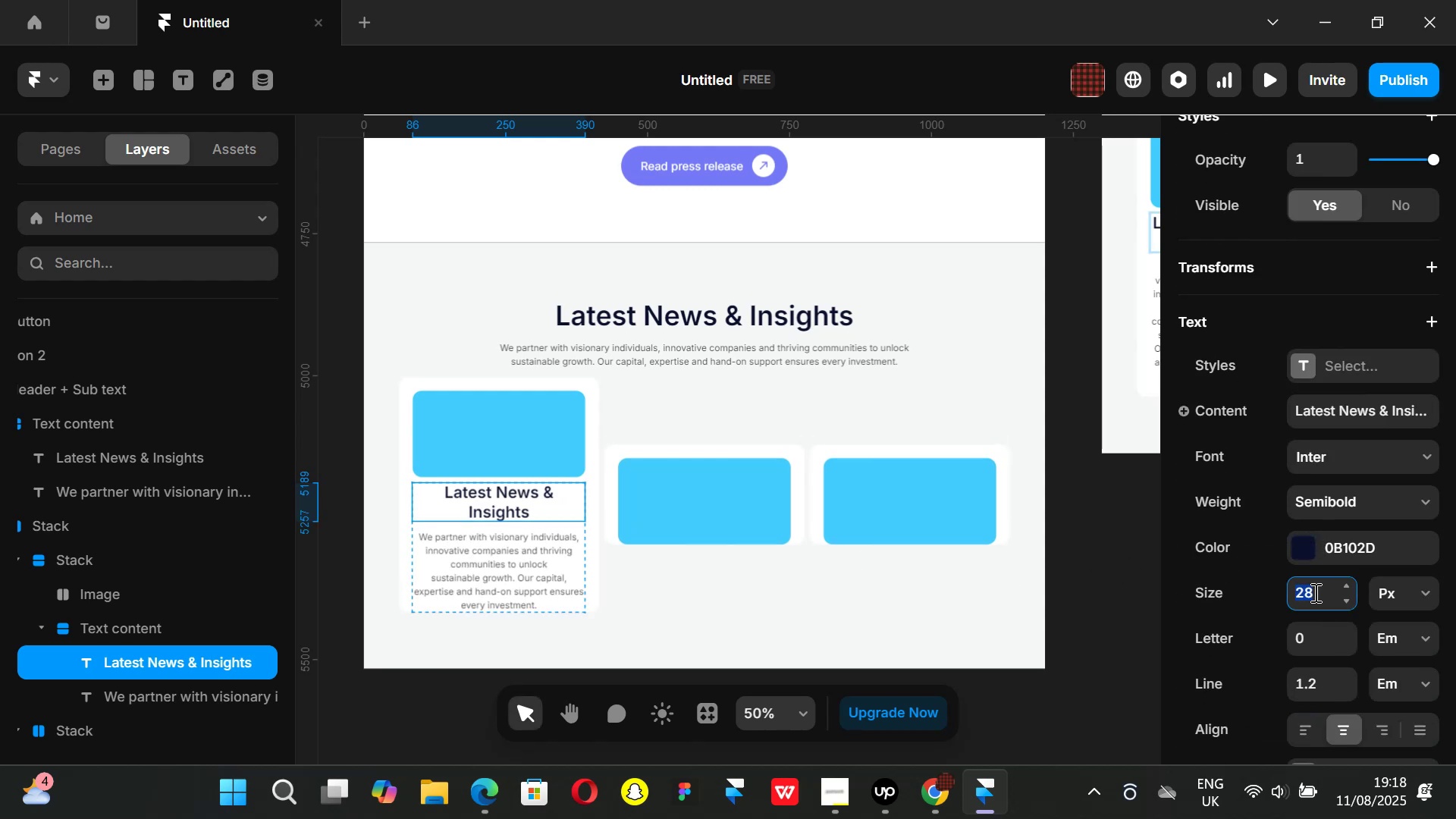 
key(Enter)
 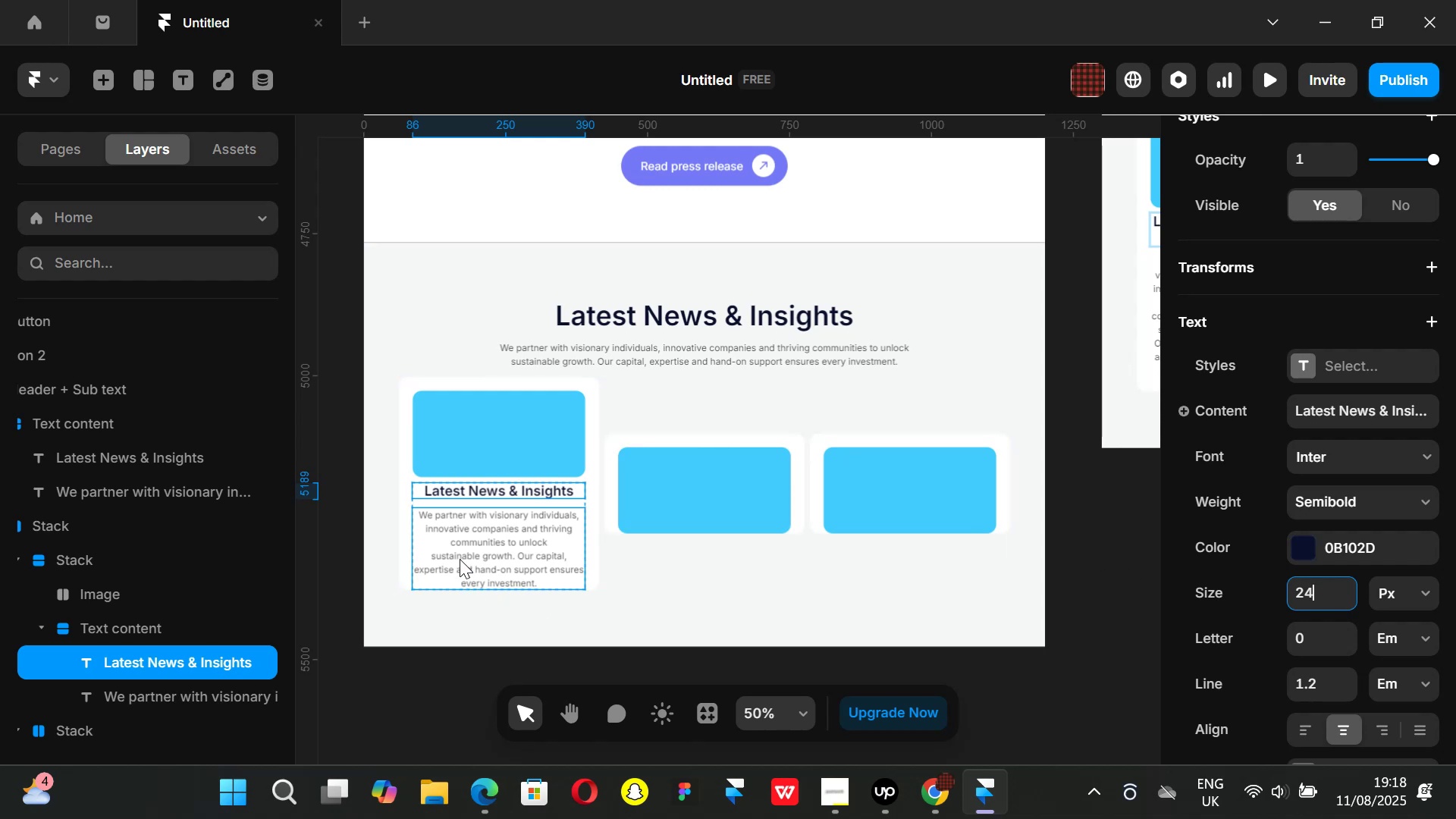 
left_click([913, 793])
 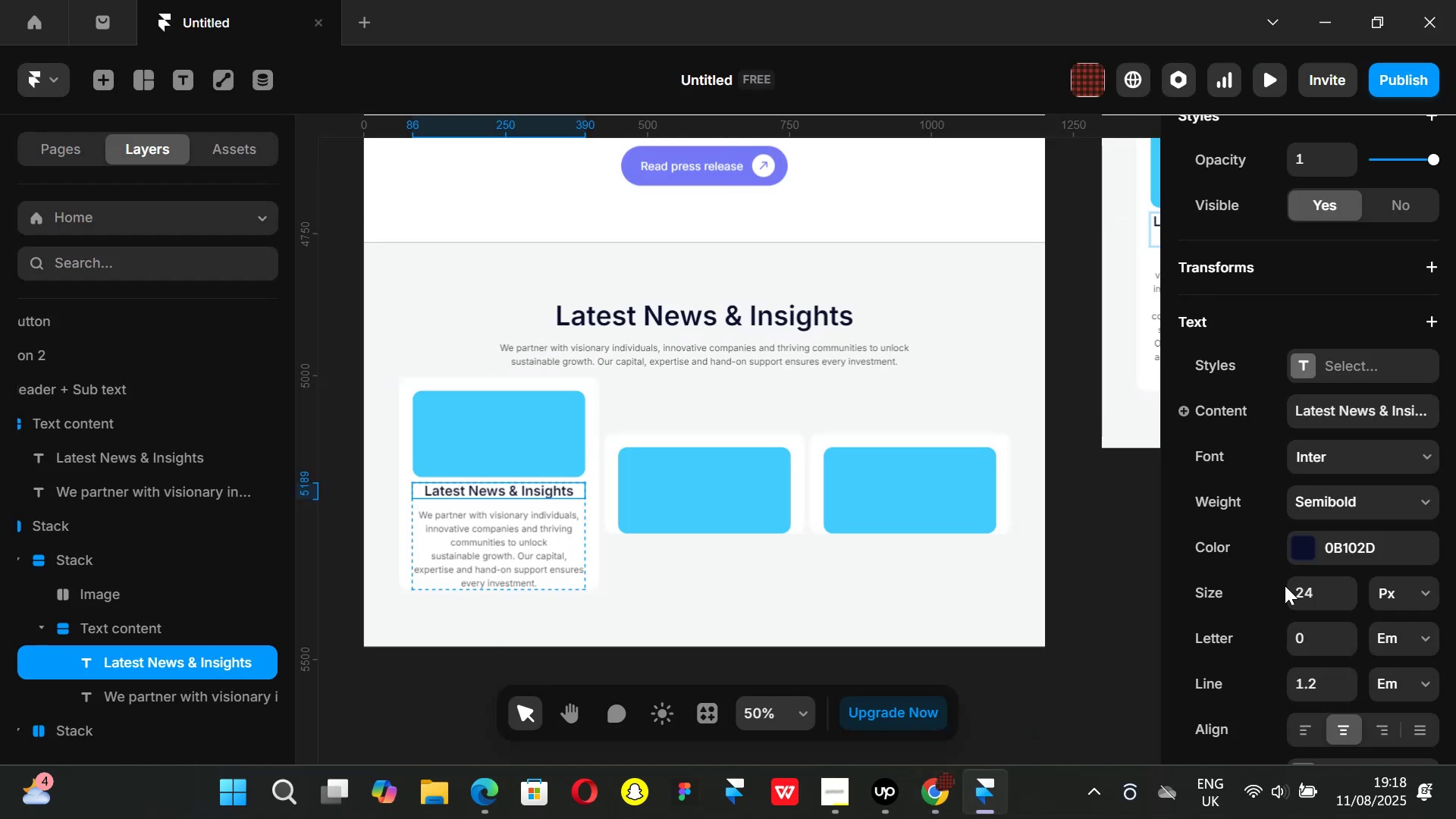 
scroll: coordinate [1320, 554], scroll_direction: down, amount: 5.0
 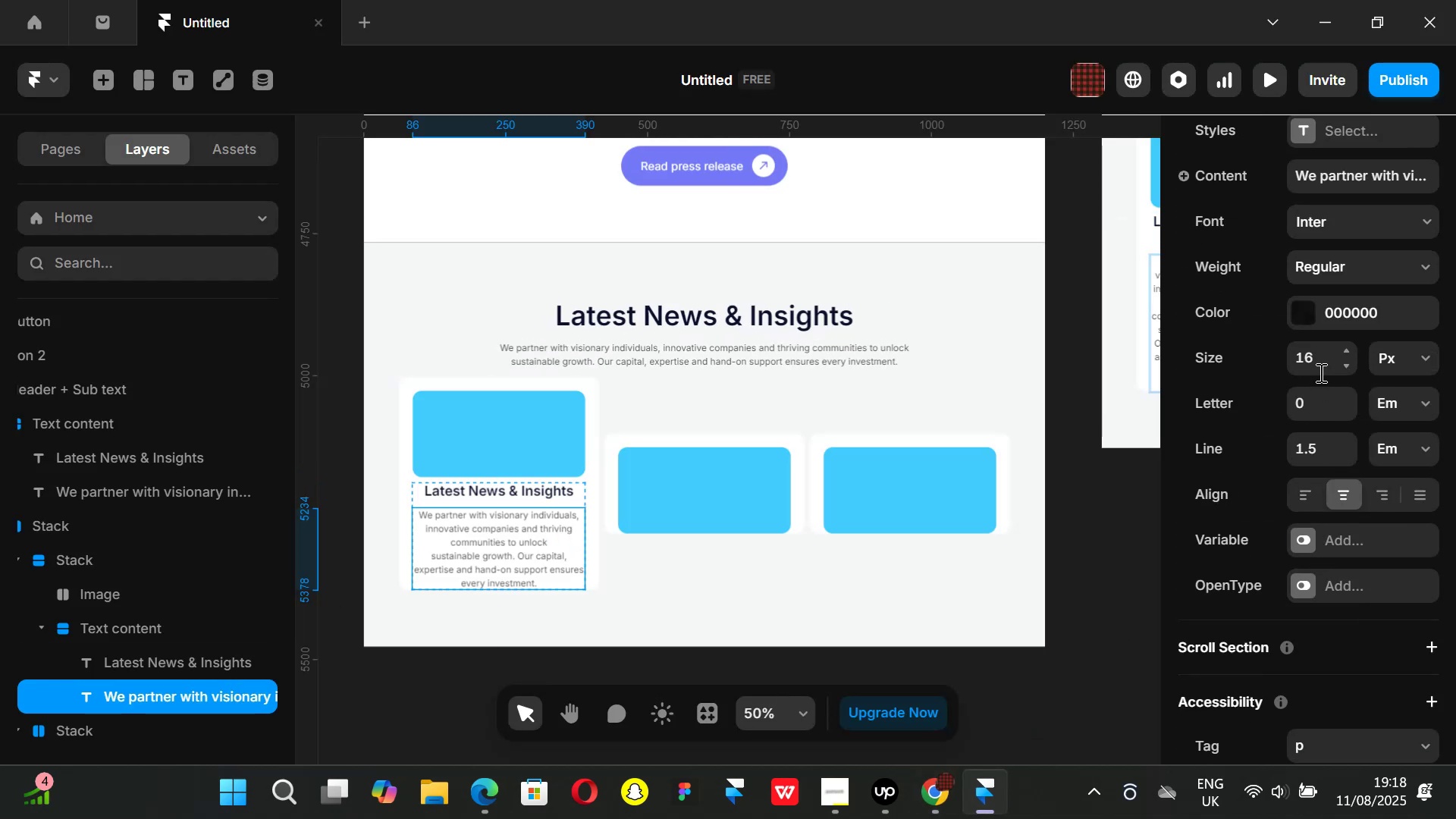 
left_click([1318, 366])
 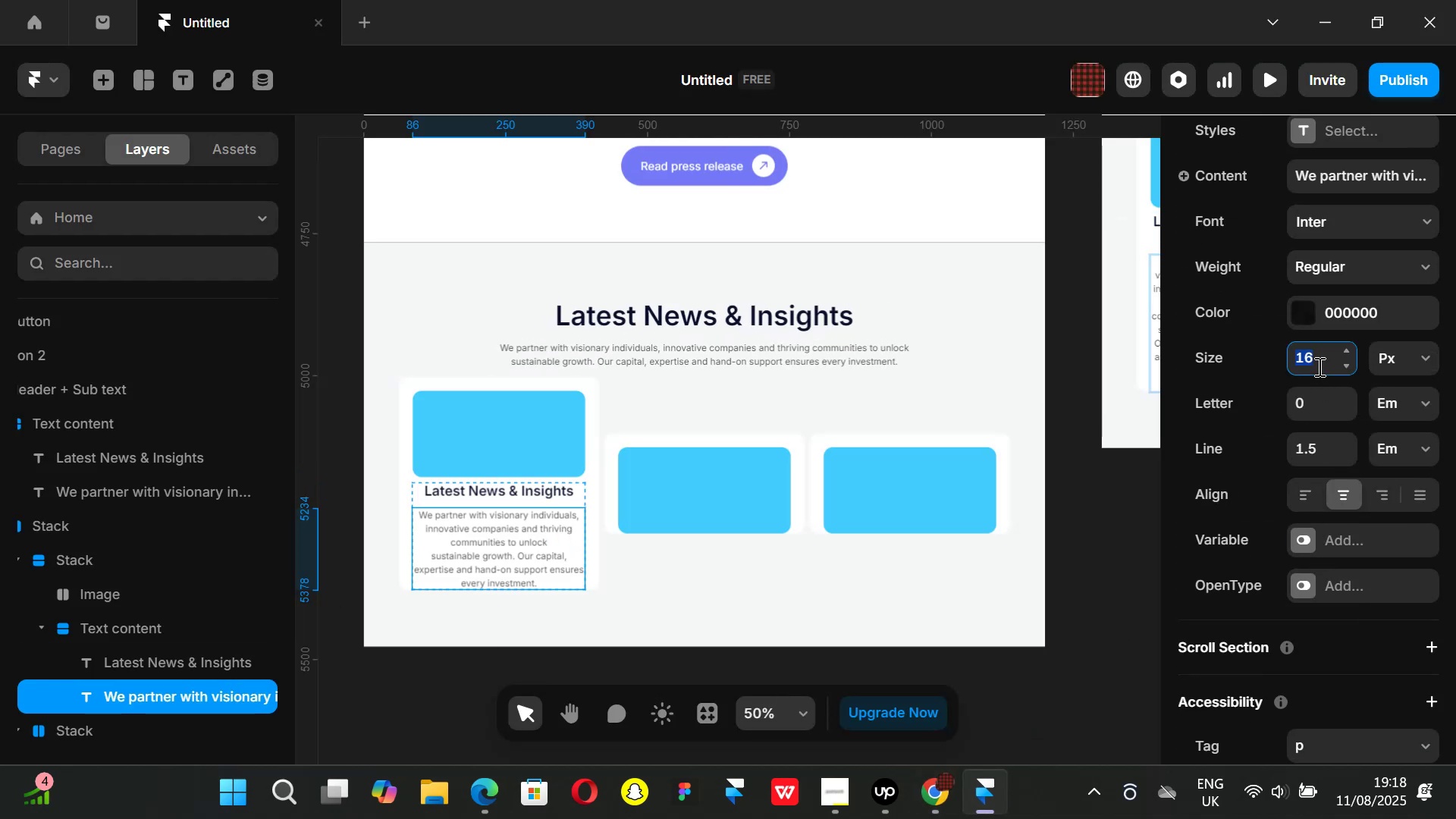 
type(12)
 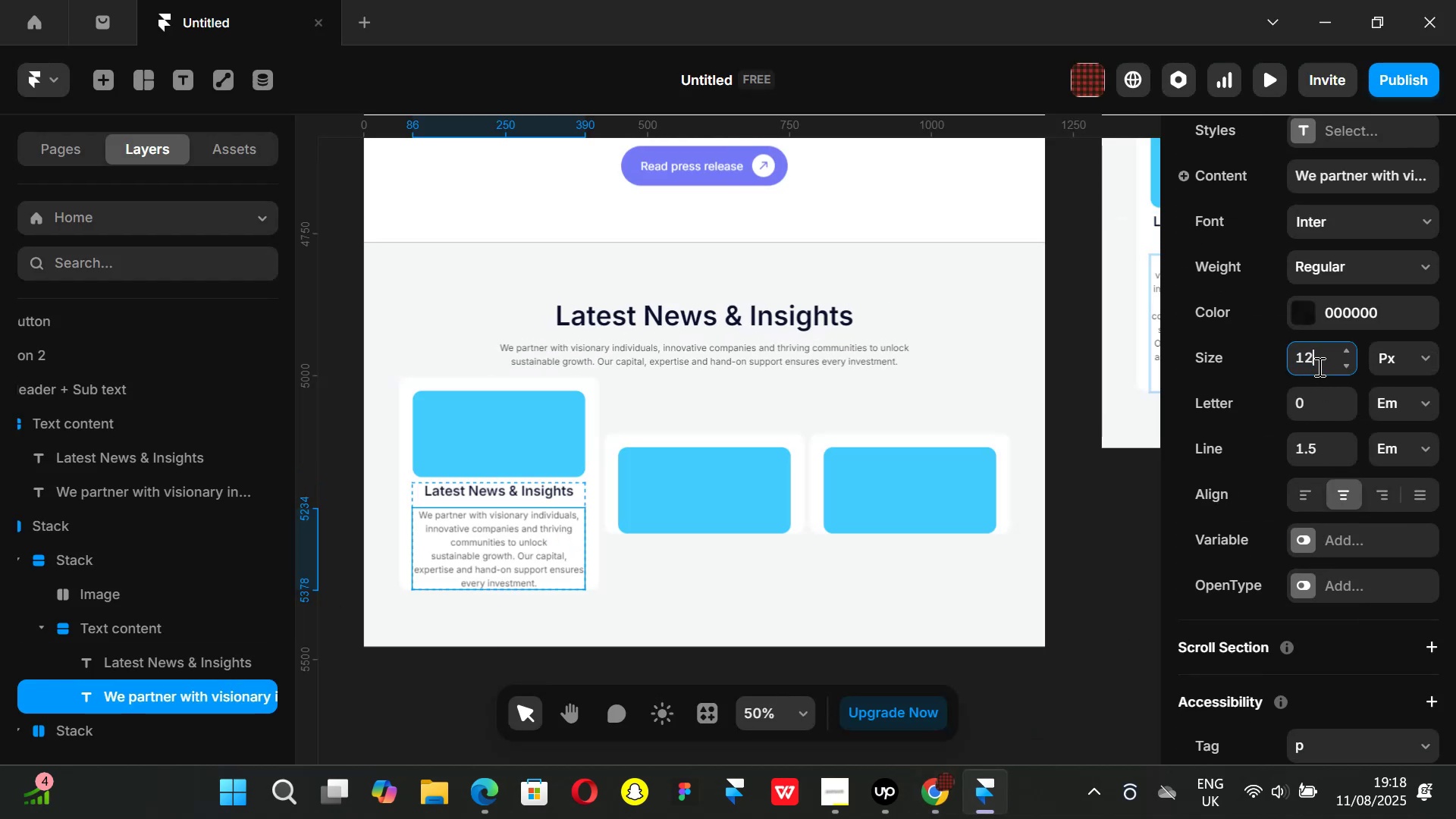 
key(Enter)
 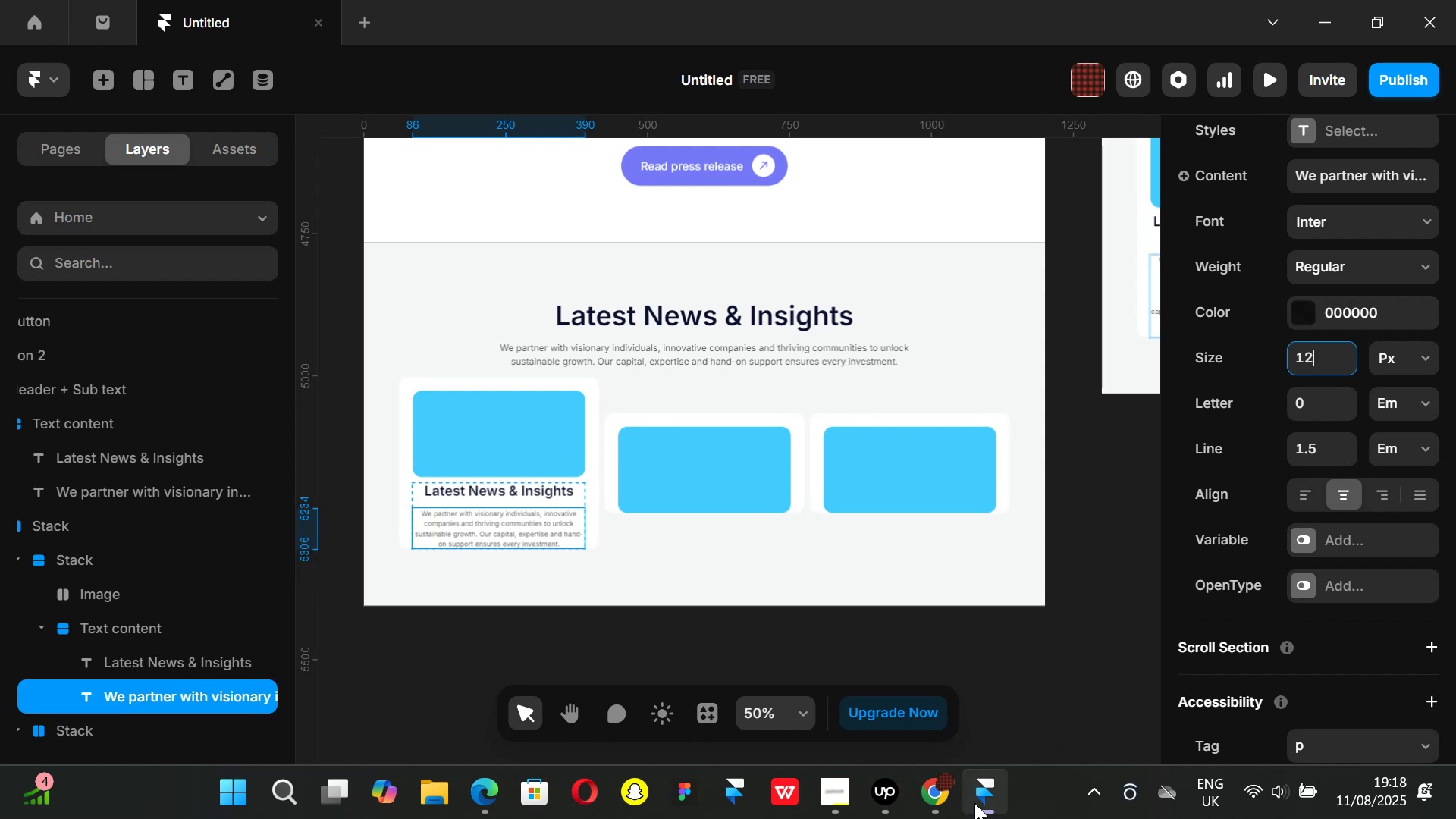 
left_click([928, 788])
 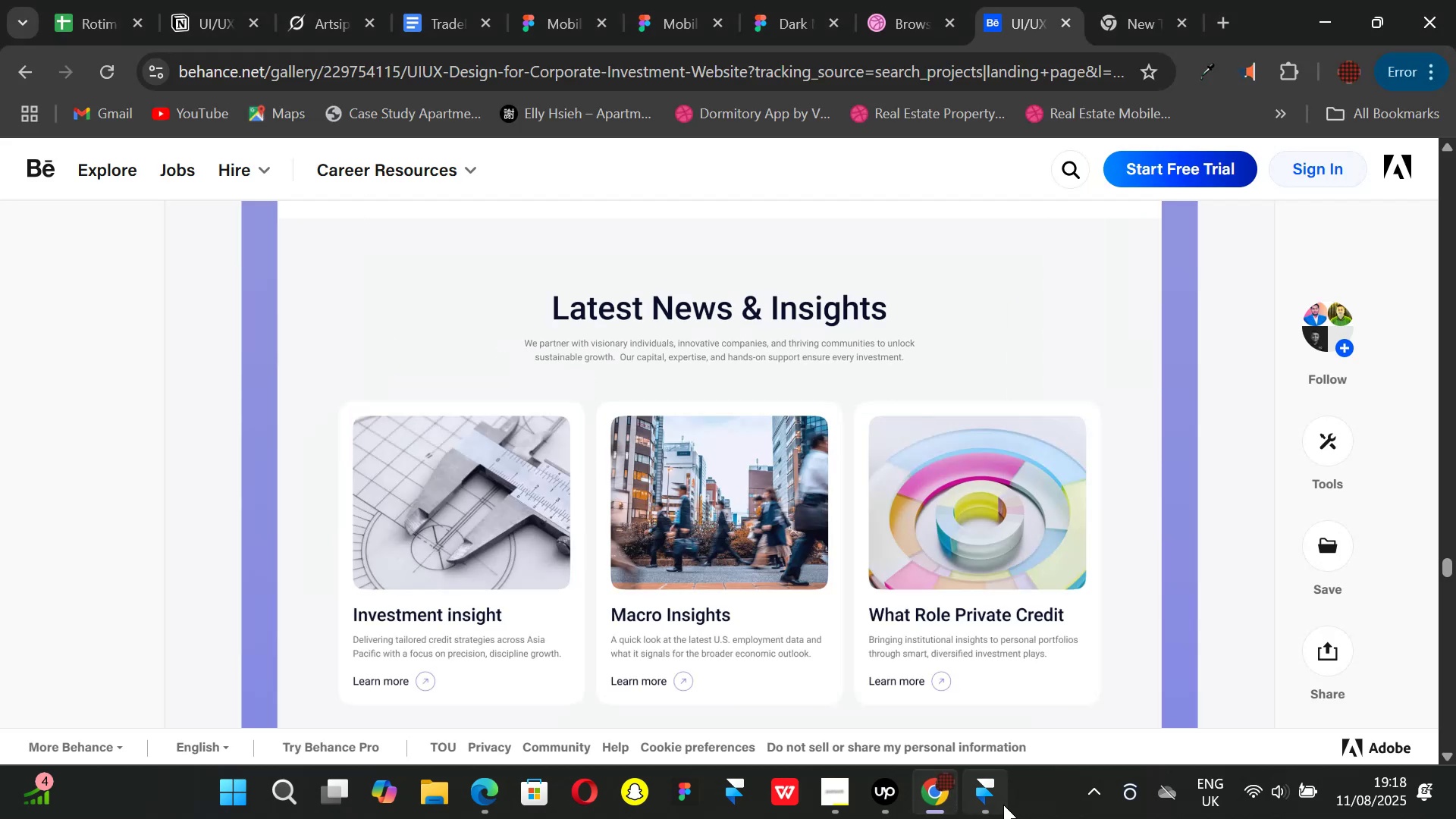 
left_click([991, 800])
 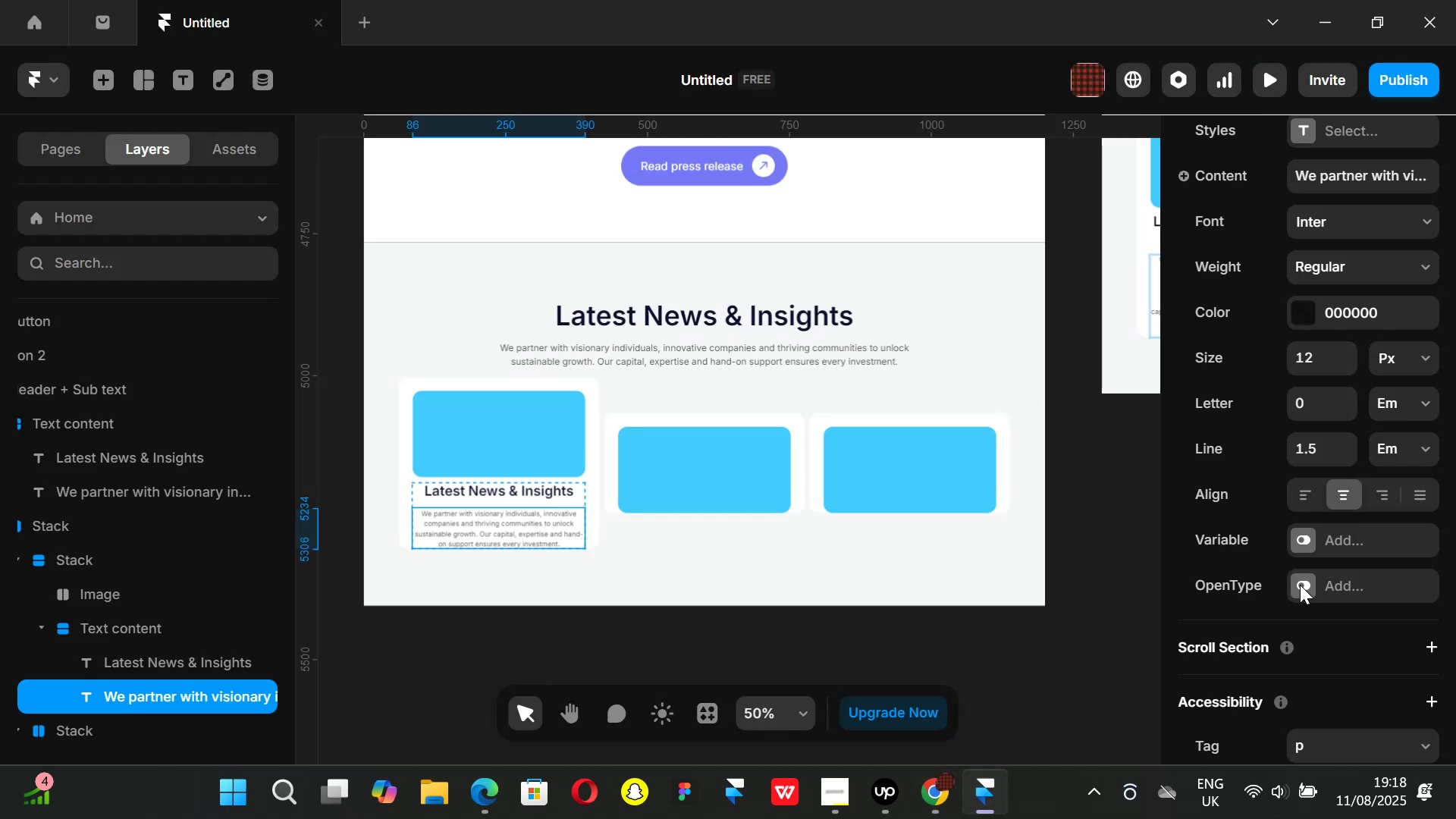 
scroll: coordinate [1301, 561], scroll_direction: down, amount: 2.0
 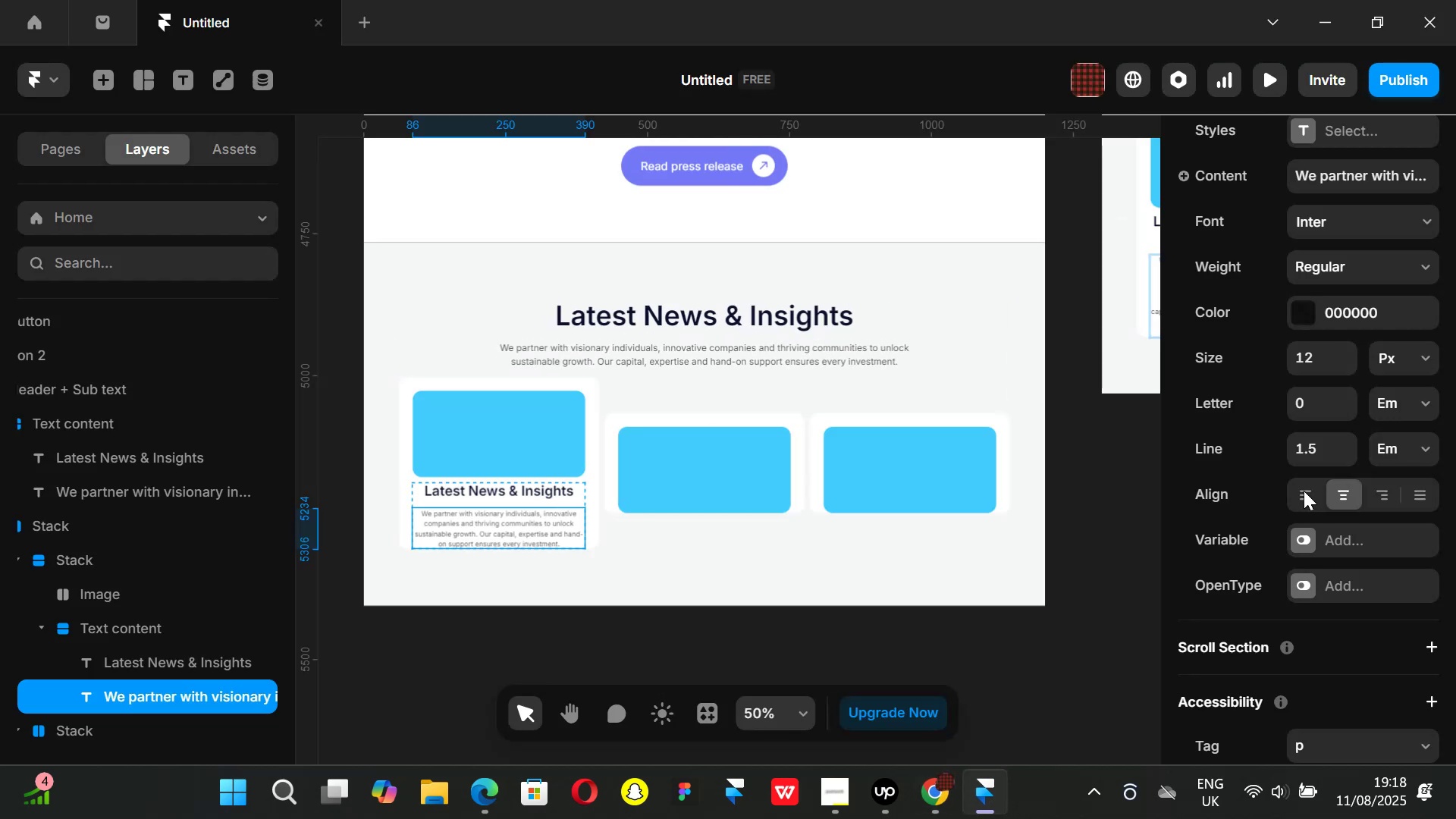 
left_click([1304, 488])
 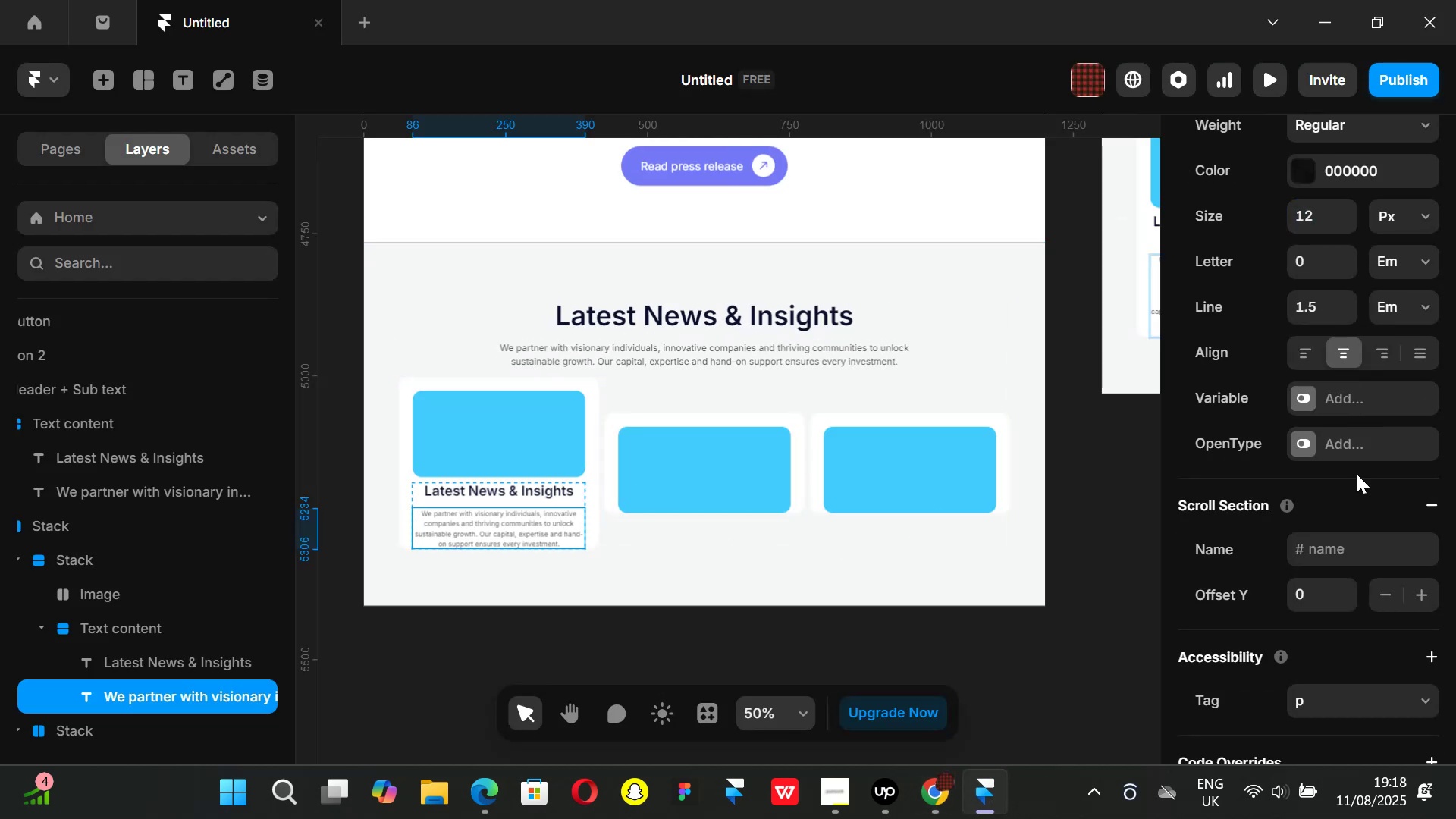 
left_click([1302, 352])
 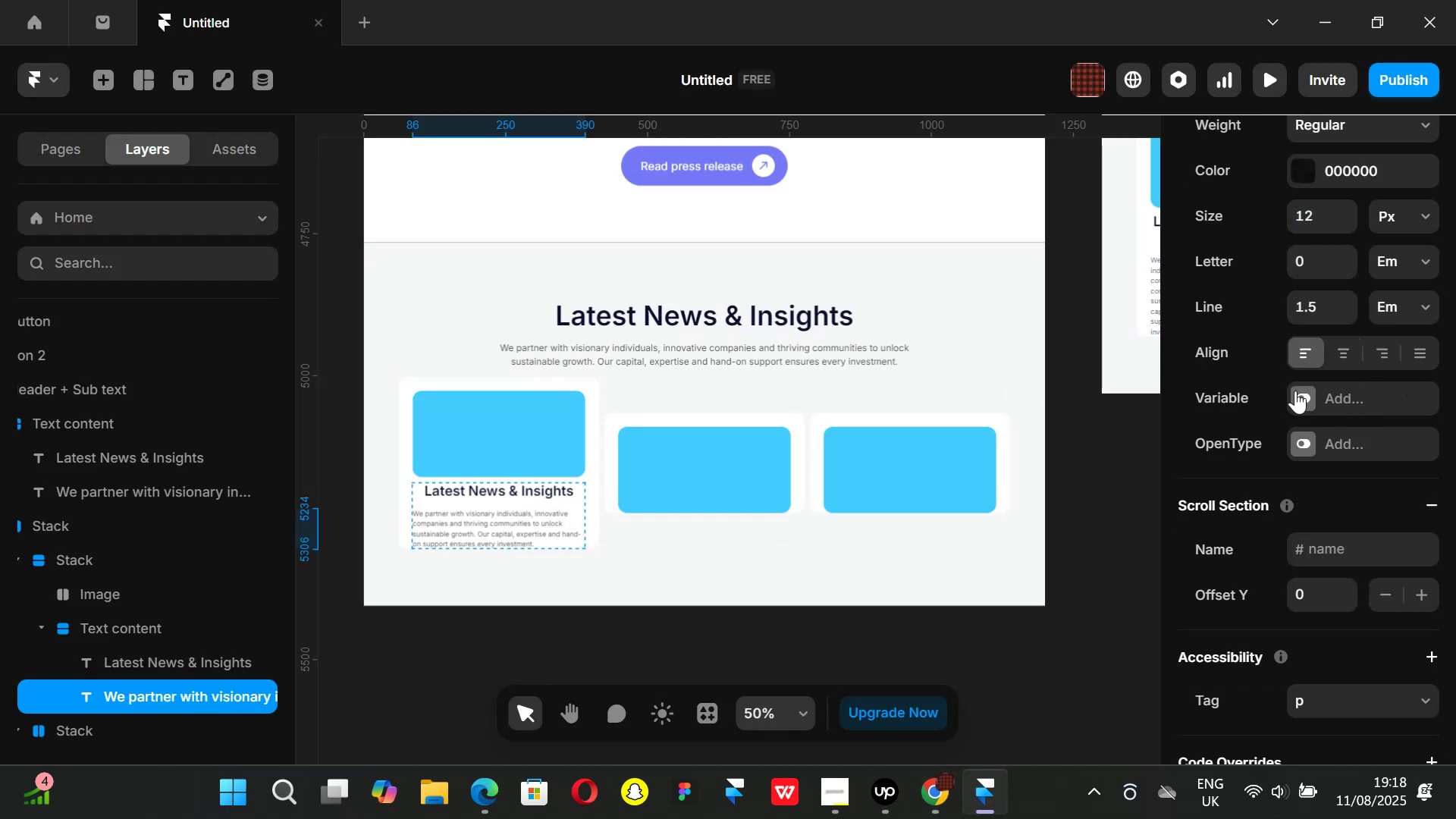 
scroll: coordinate [1340, 397], scroll_direction: up, amount: 2.0
 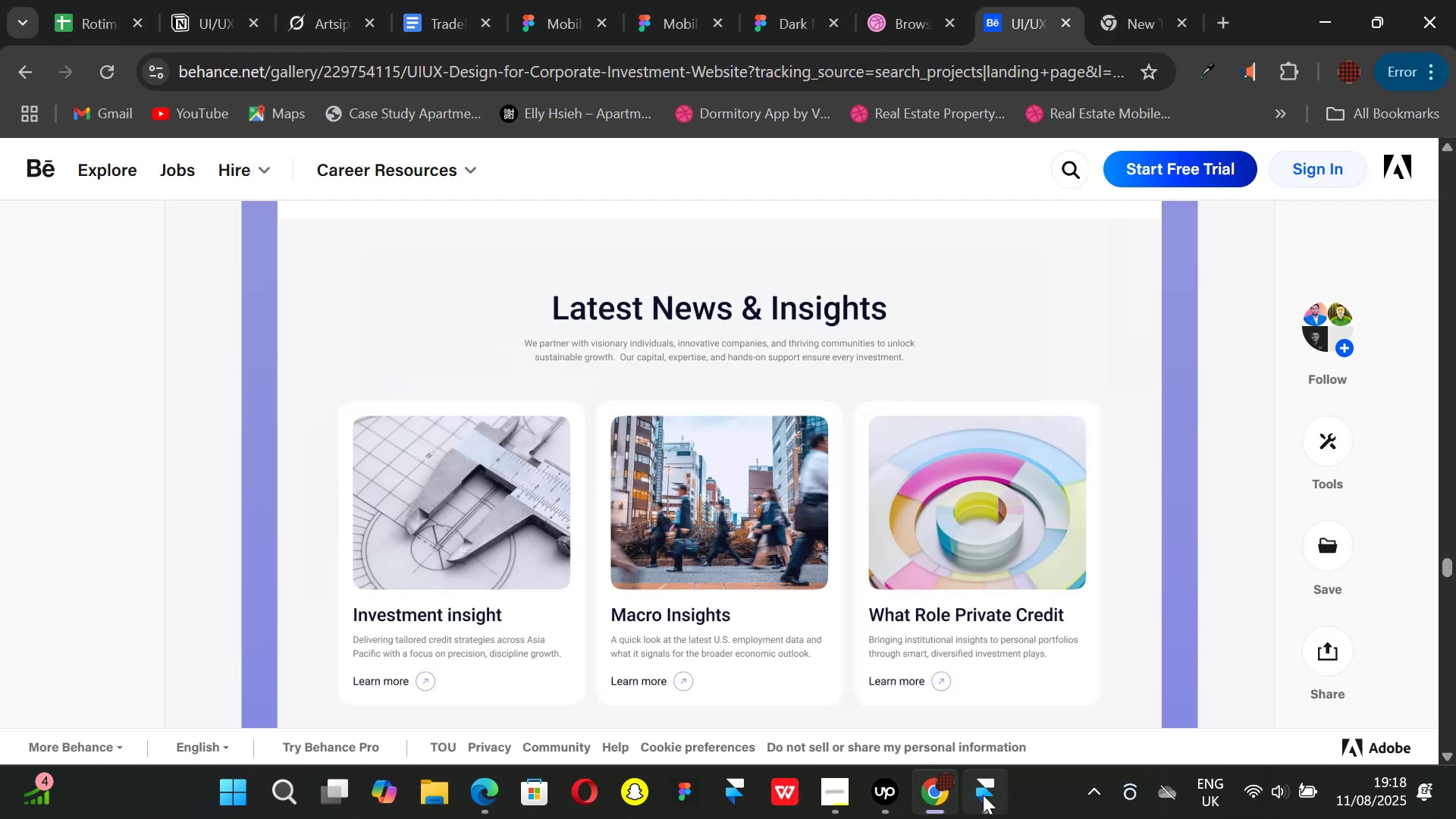 
left_click([985, 795])
 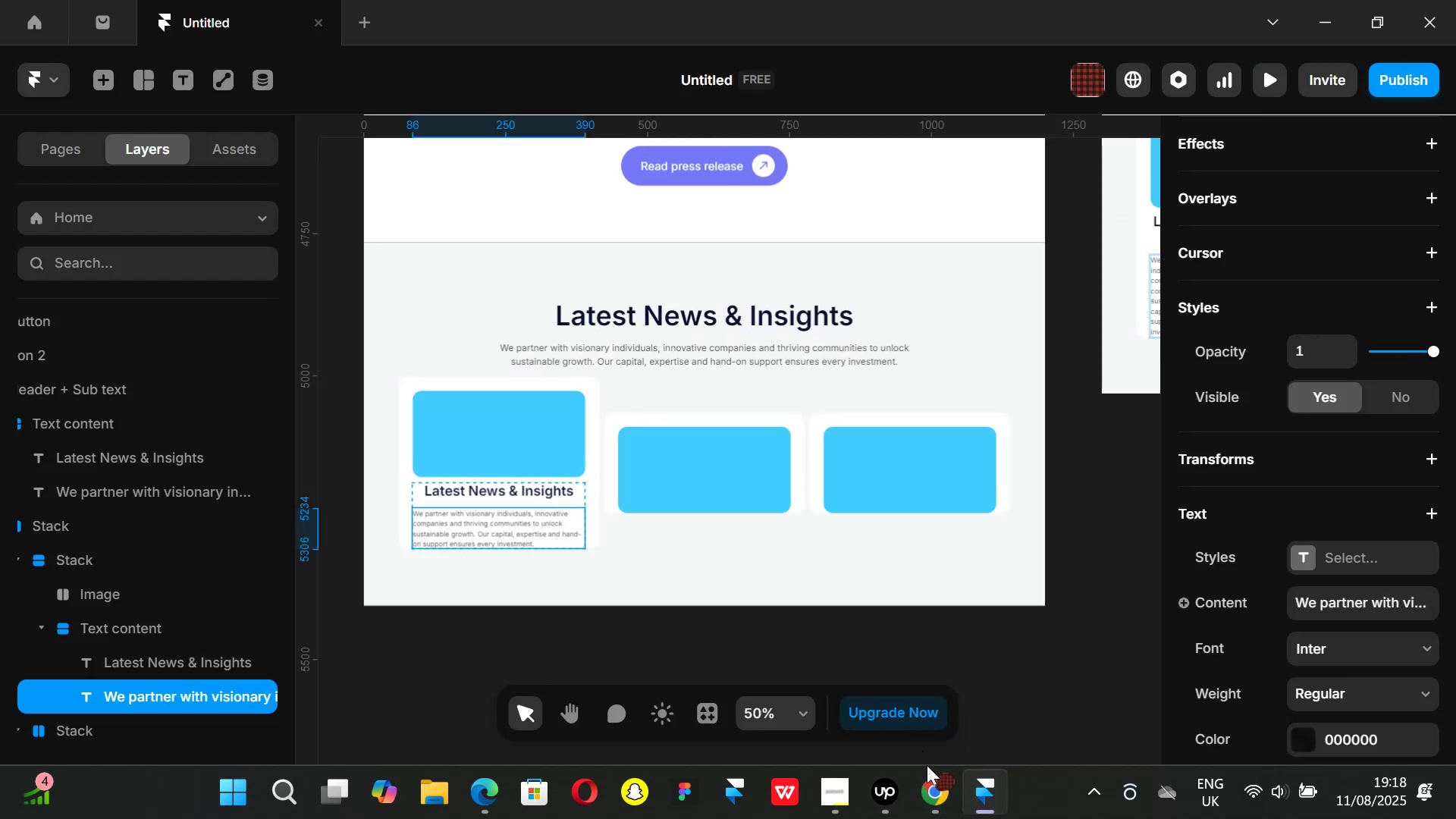 
left_click([933, 786])
 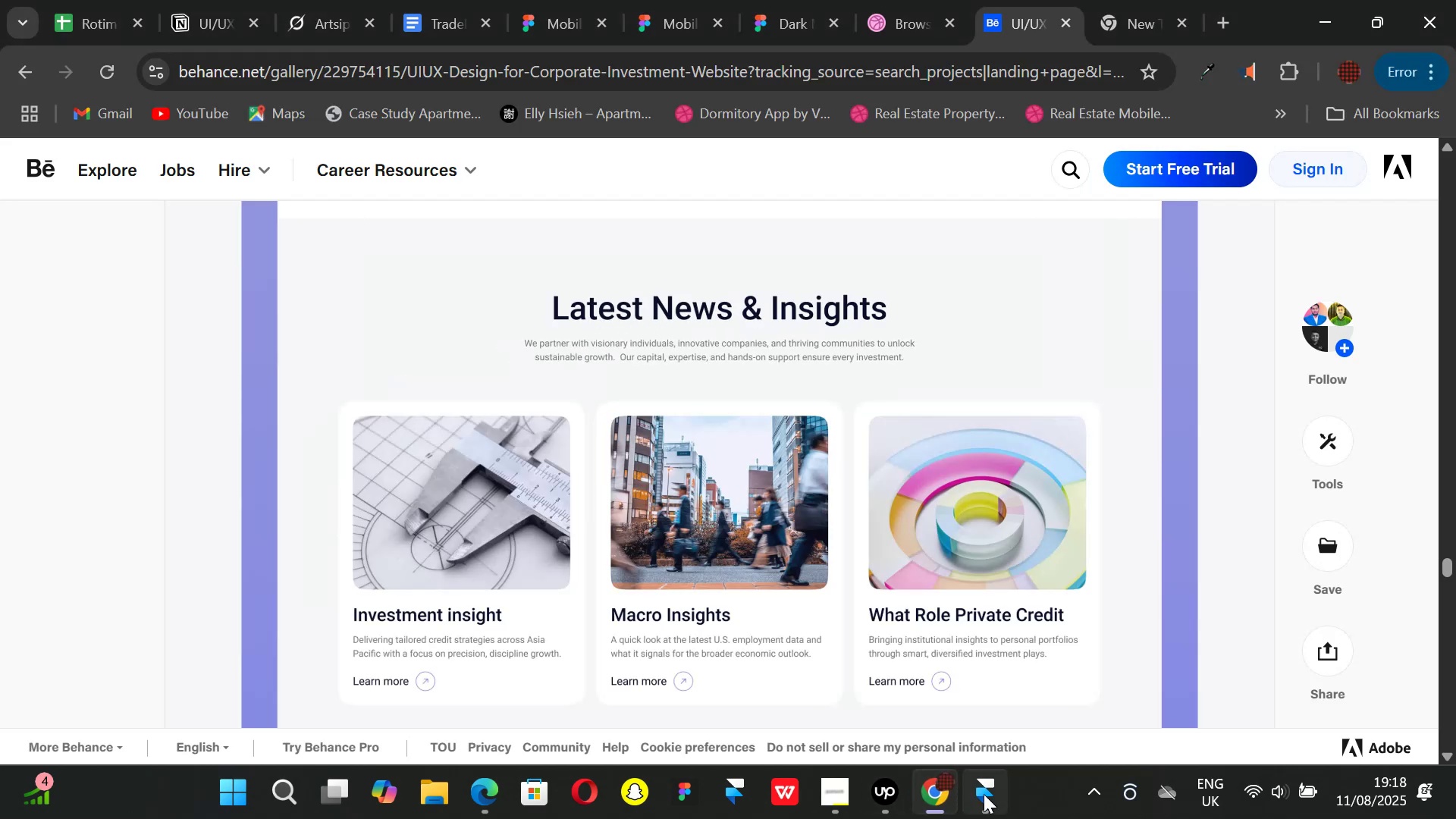 
left_click([985, 795])
 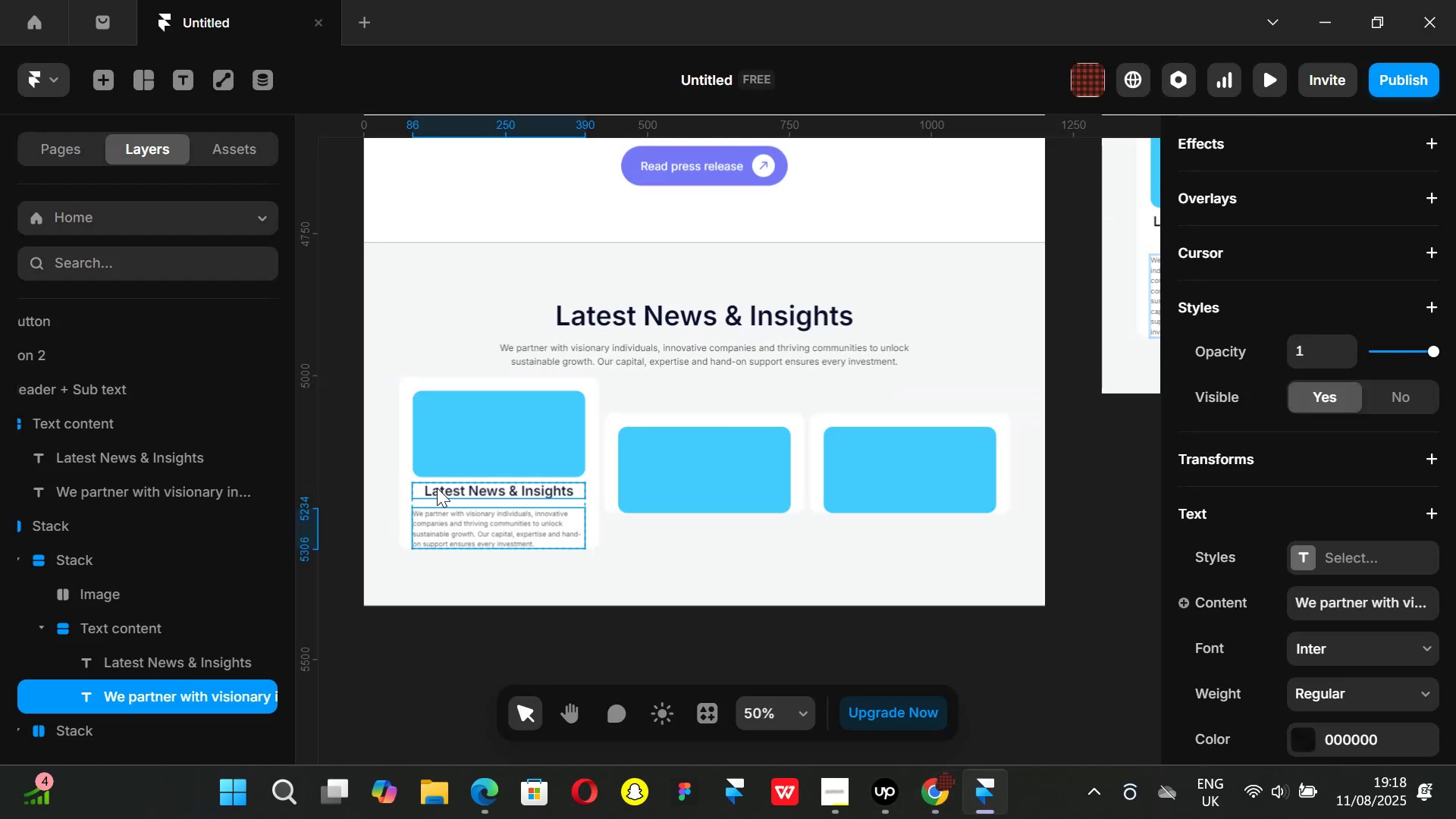 
left_click([437, 488])
 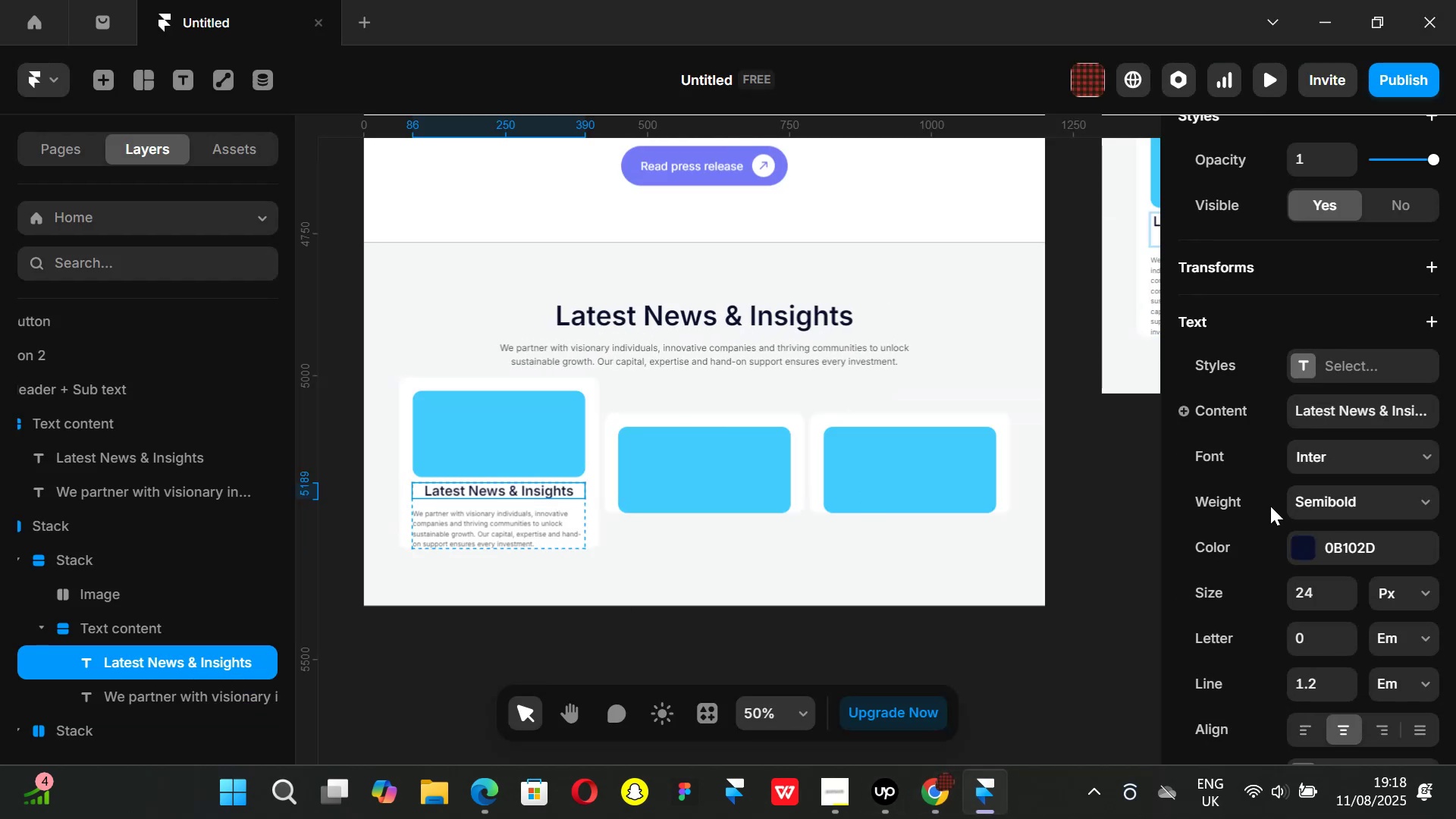 
scroll: coordinate [1323, 529], scroll_direction: down, amount: 3.0
 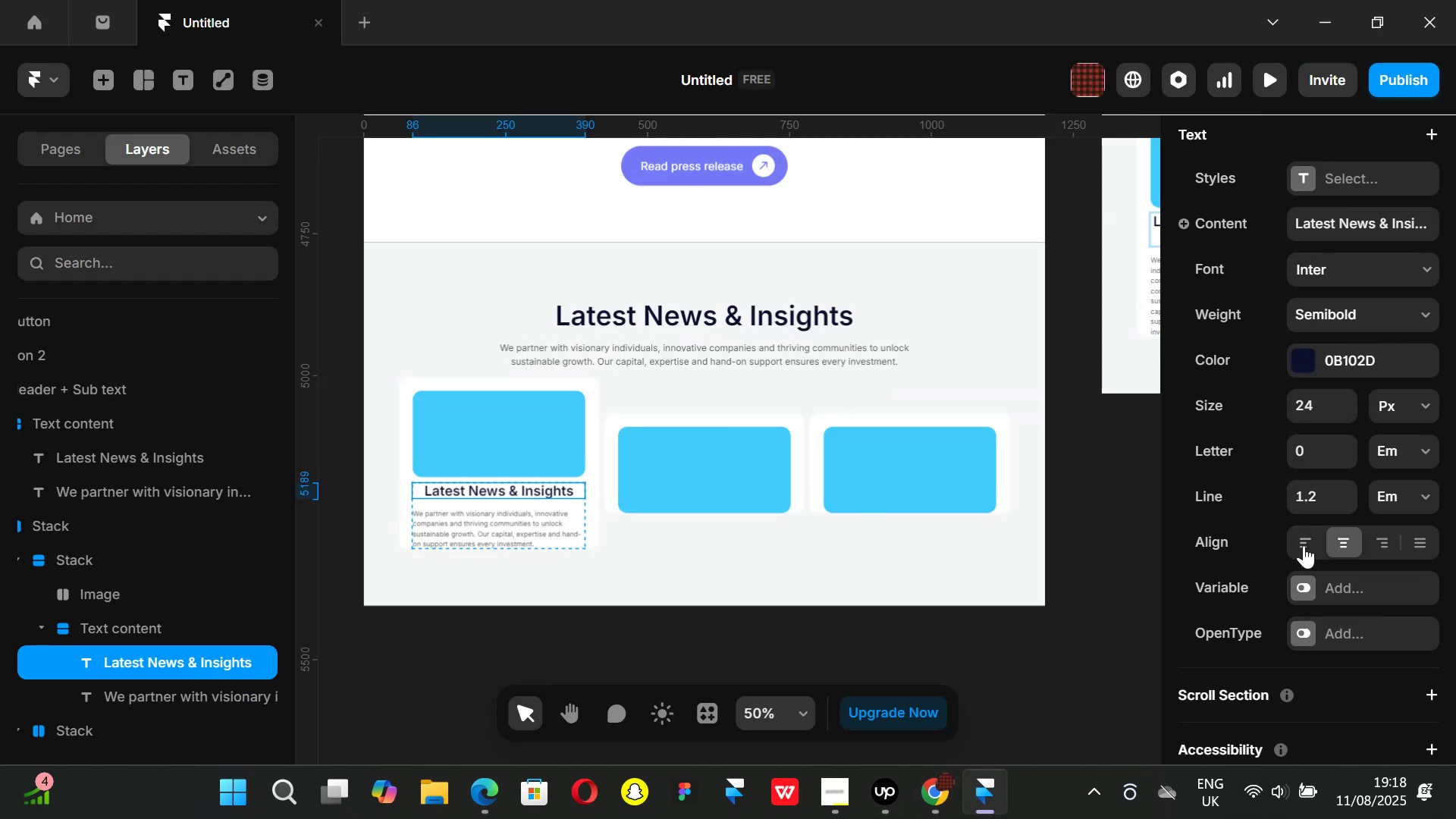 
left_click([1304, 535])
 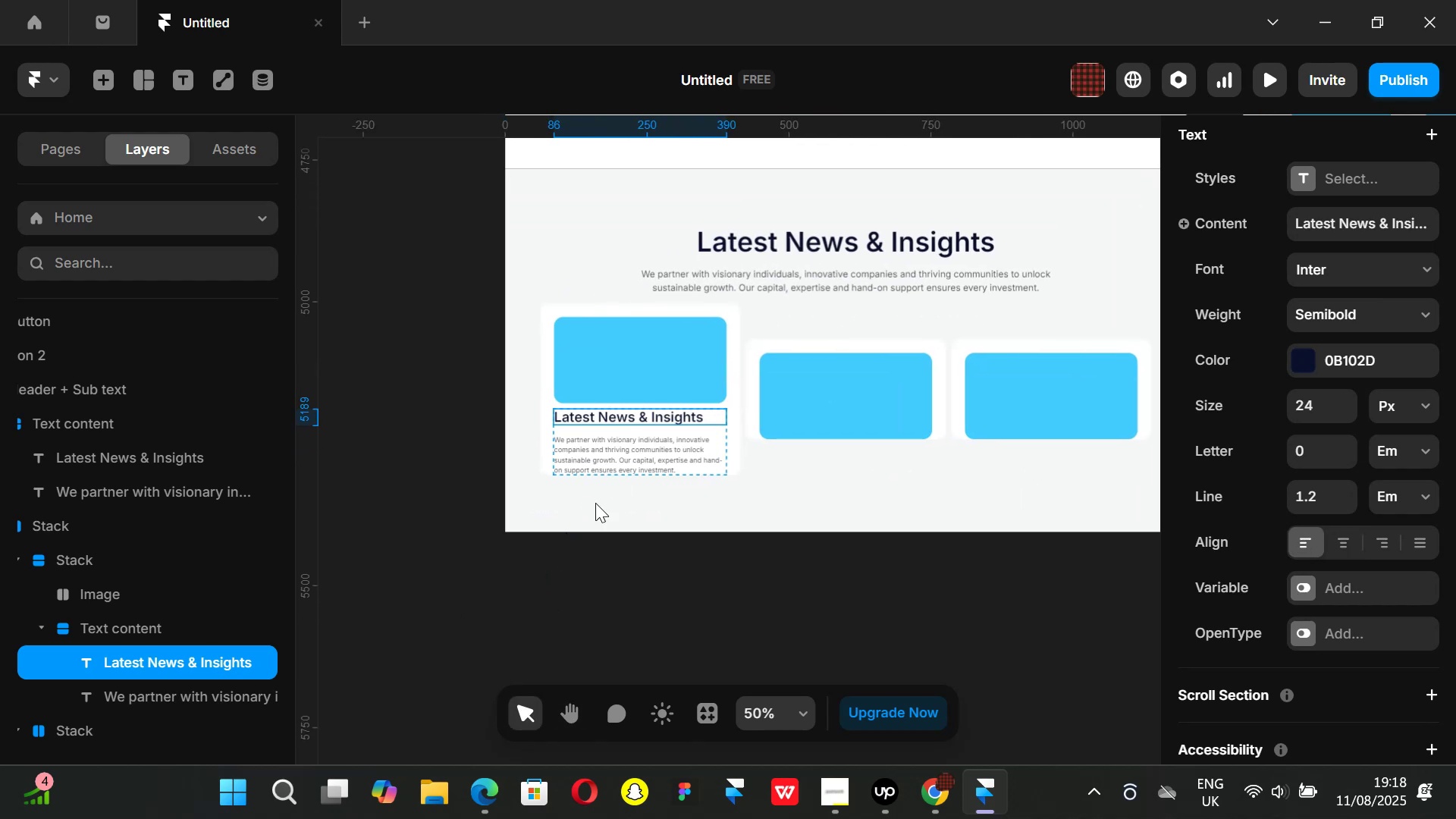 
left_click([934, 802])
 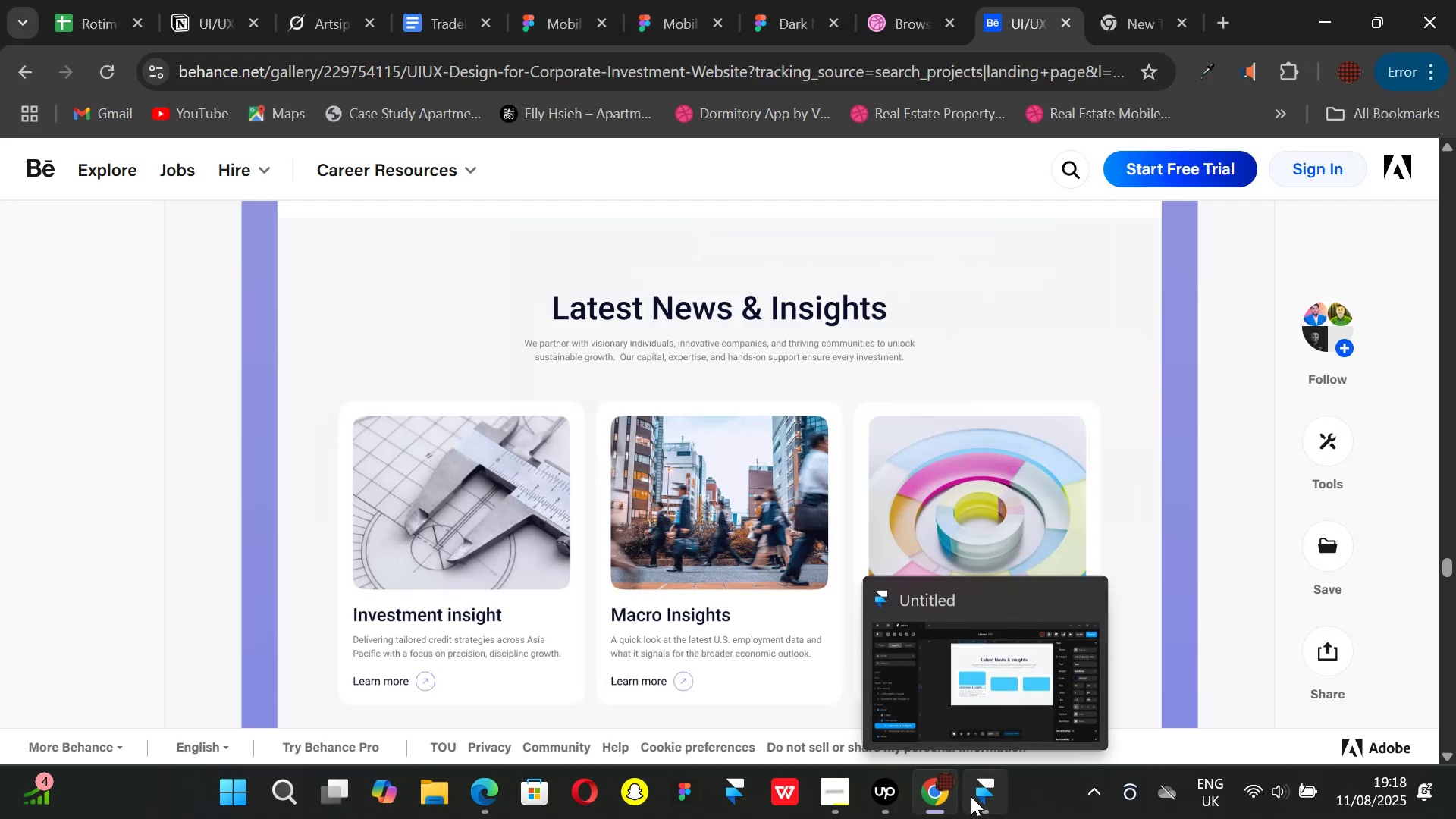 
left_click([975, 796])
 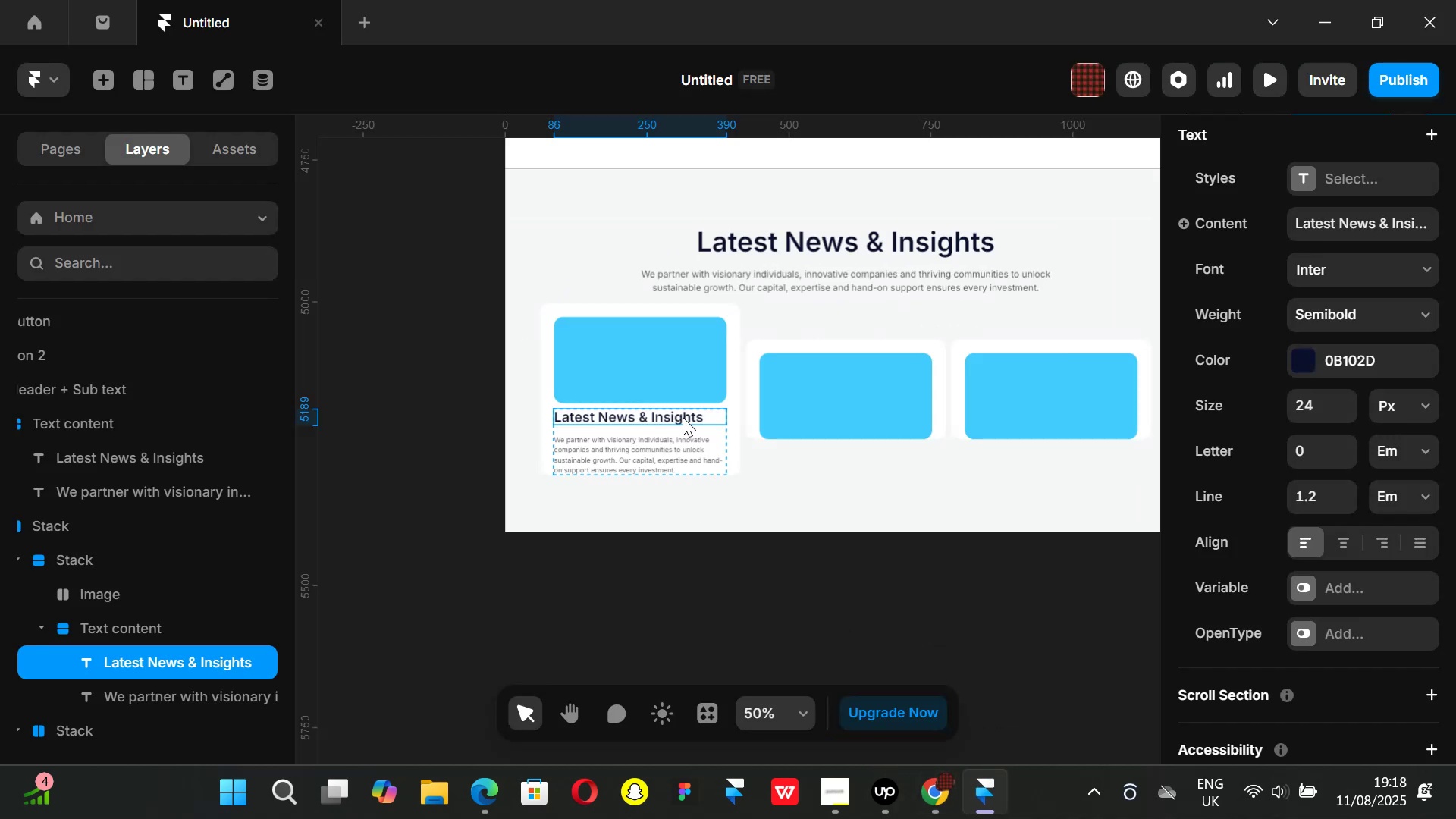 
double_click([682, 417])
 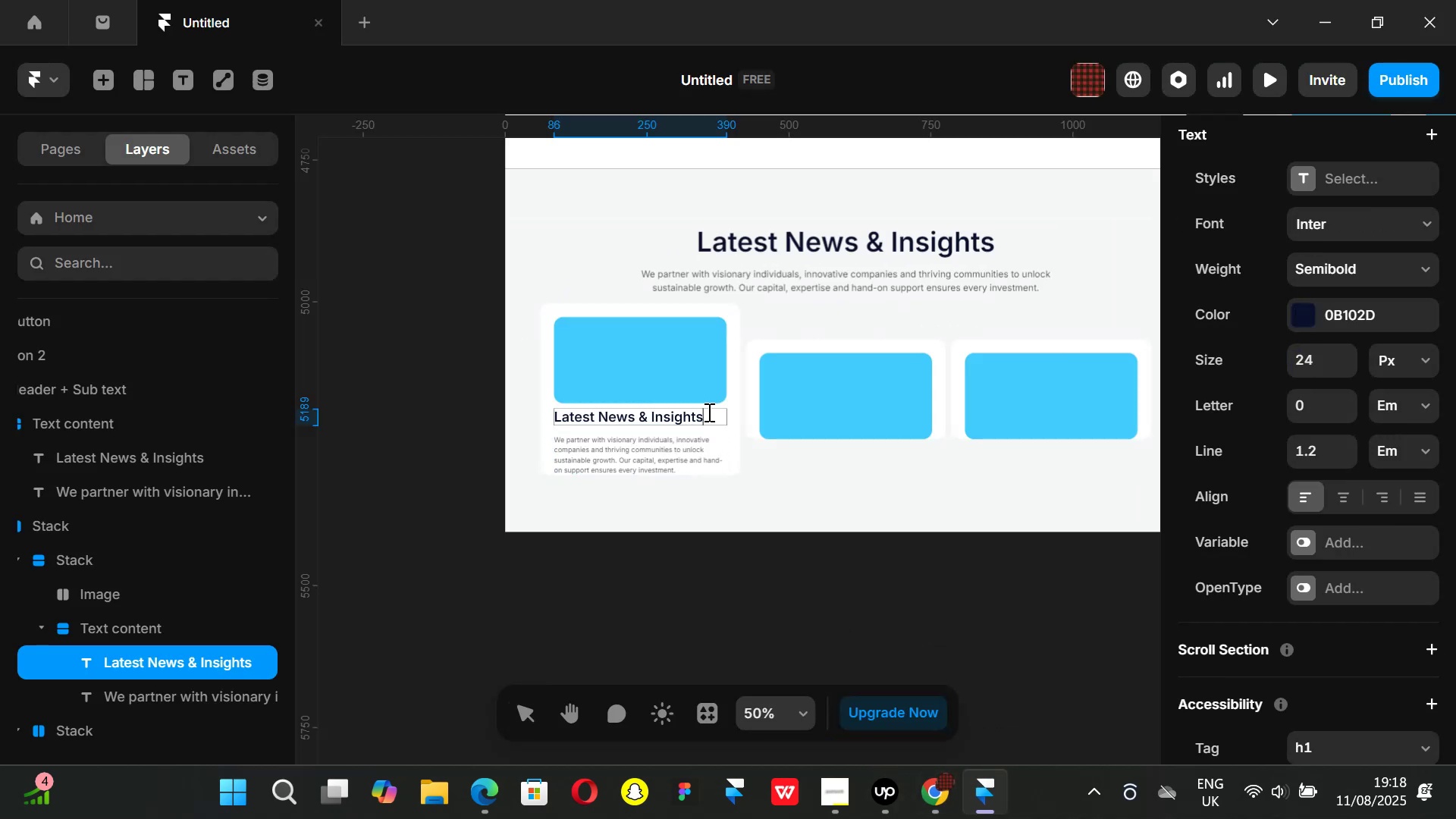 
left_click_drag(start_coordinate=[708, 412], to_coordinate=[539, 408])
 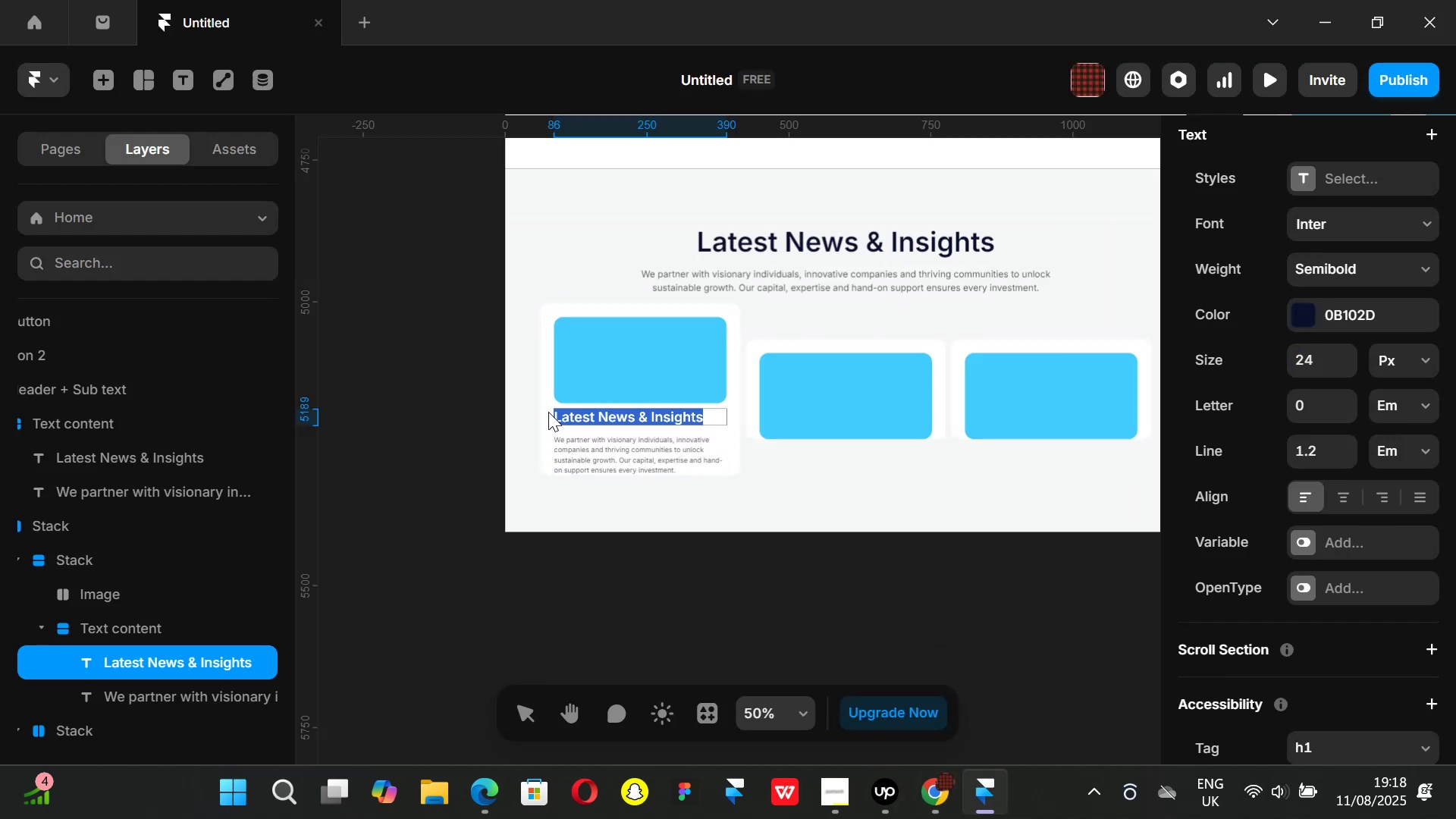 
key(Backspace)
type(Investment Sight)
 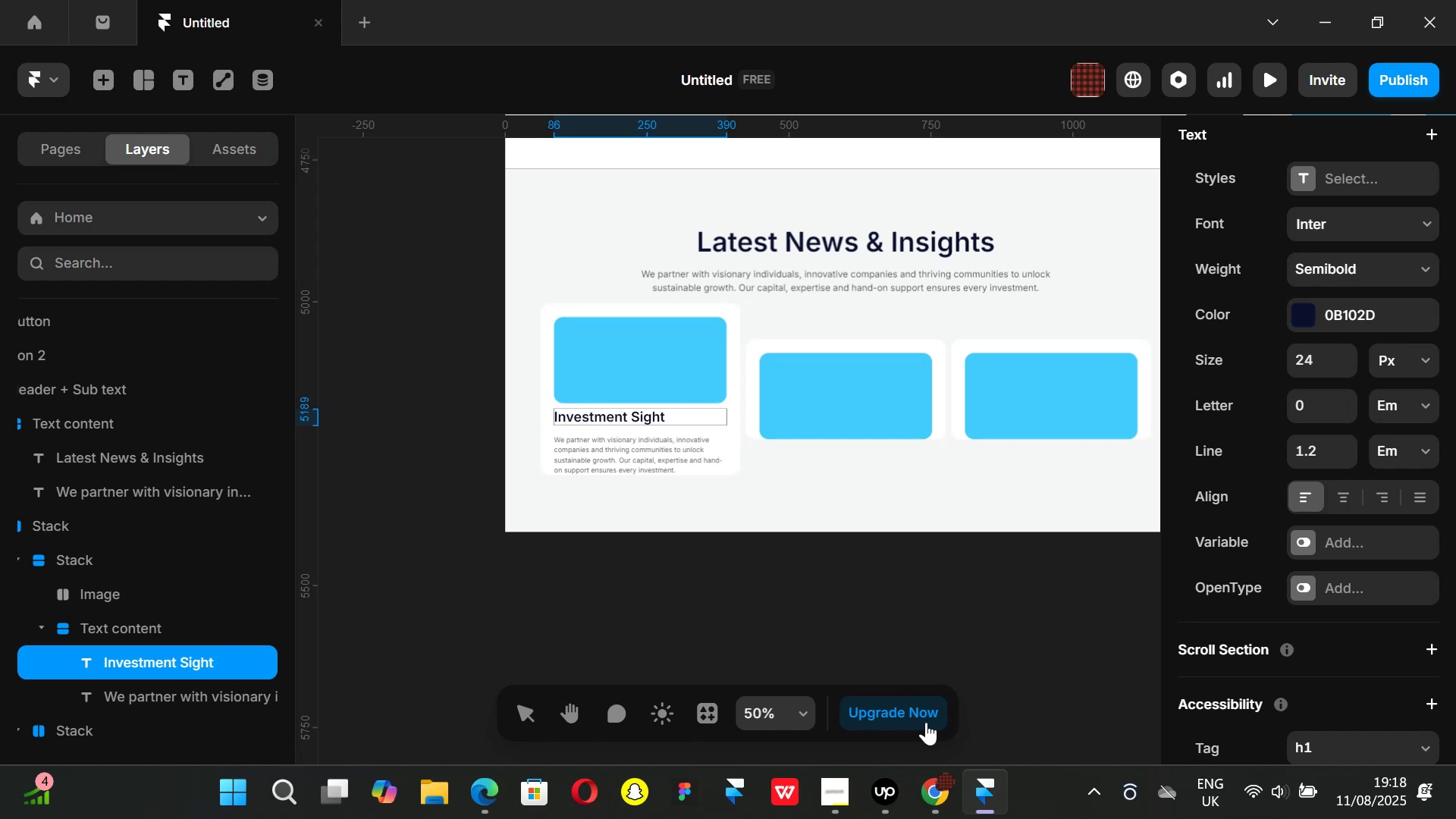 
left_click([940, 805])
 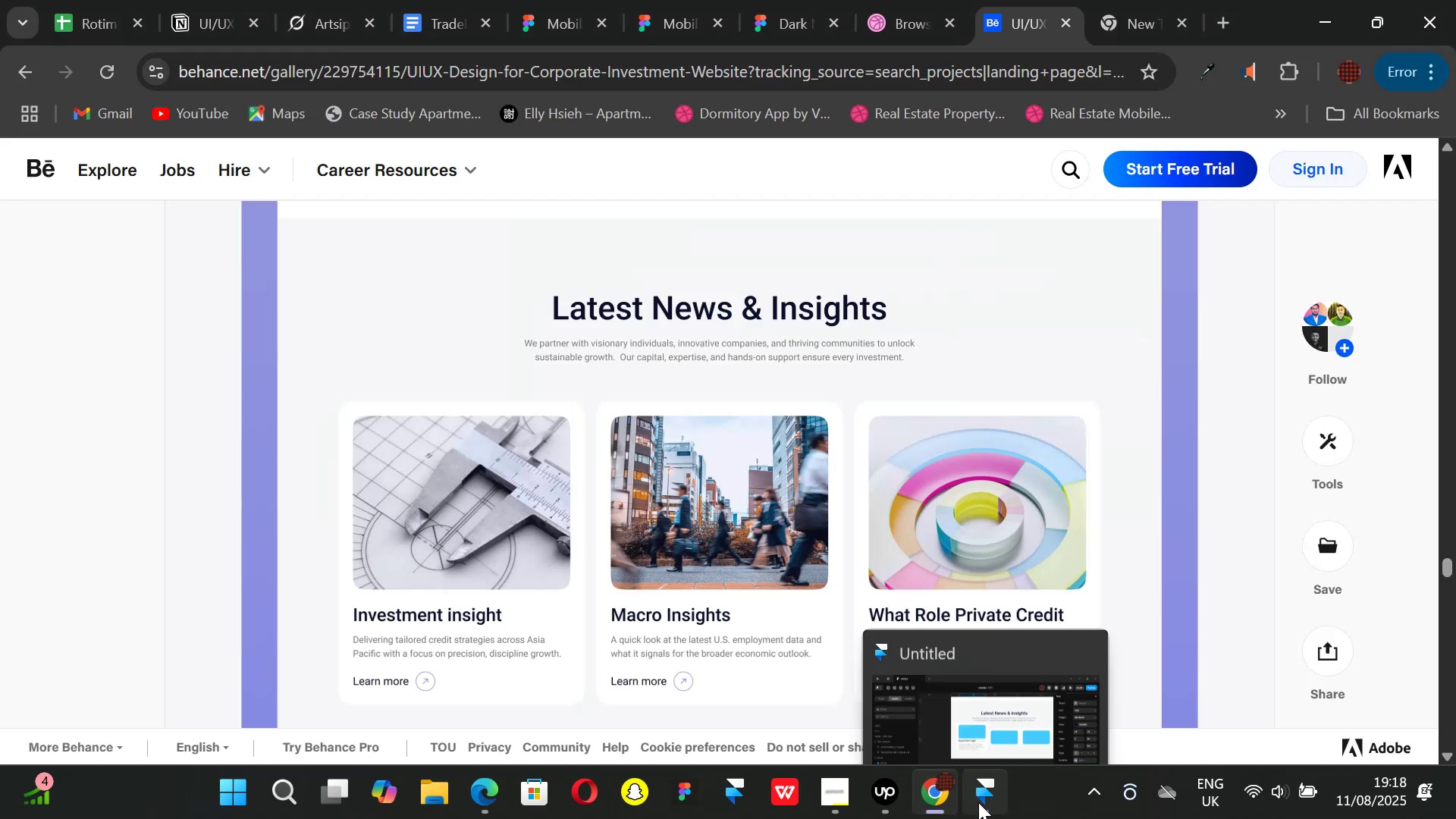 
left_click([978, 802])
 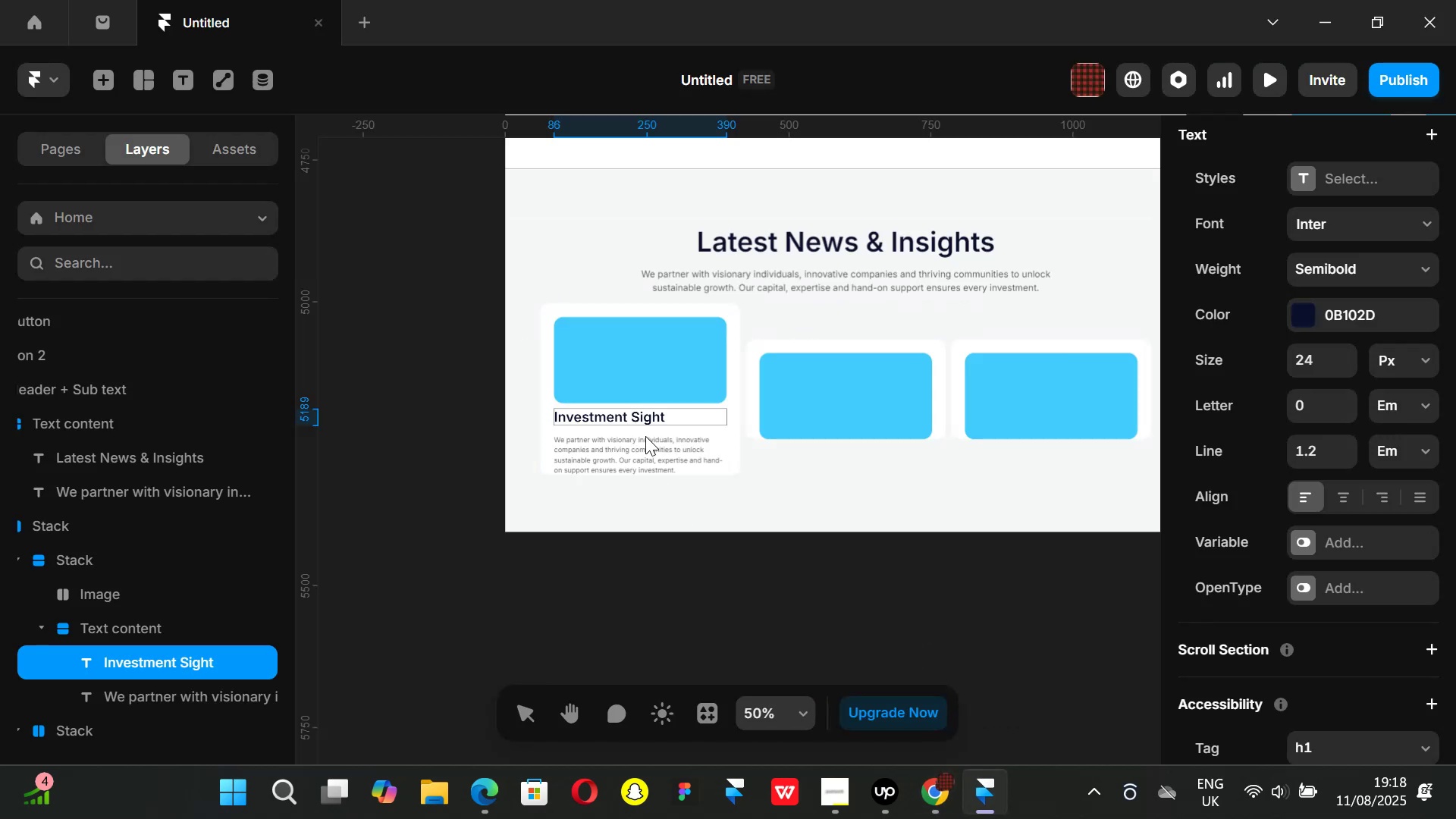 
key(ArrowLeft)
 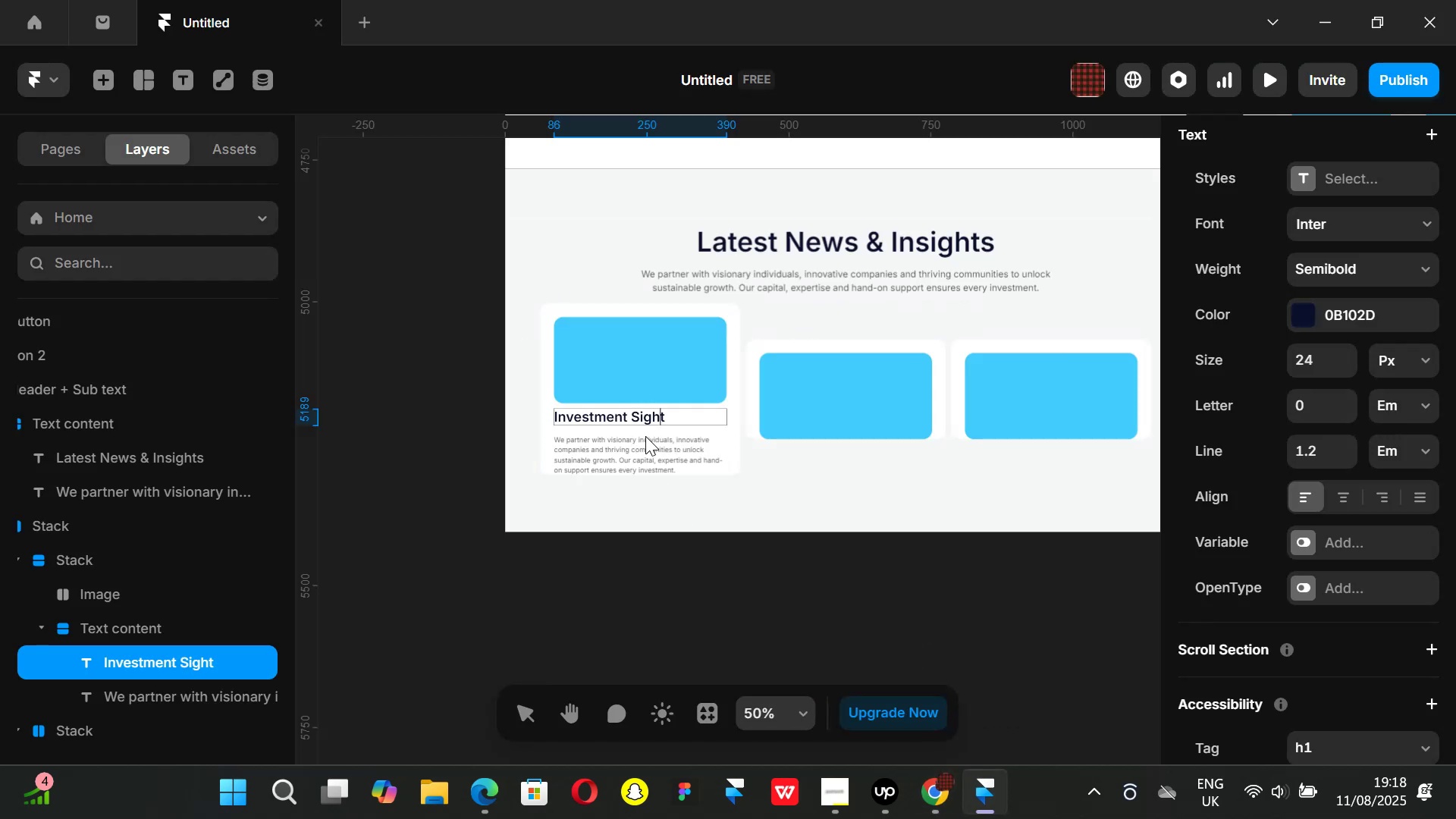 
key(ArrowLeft)
 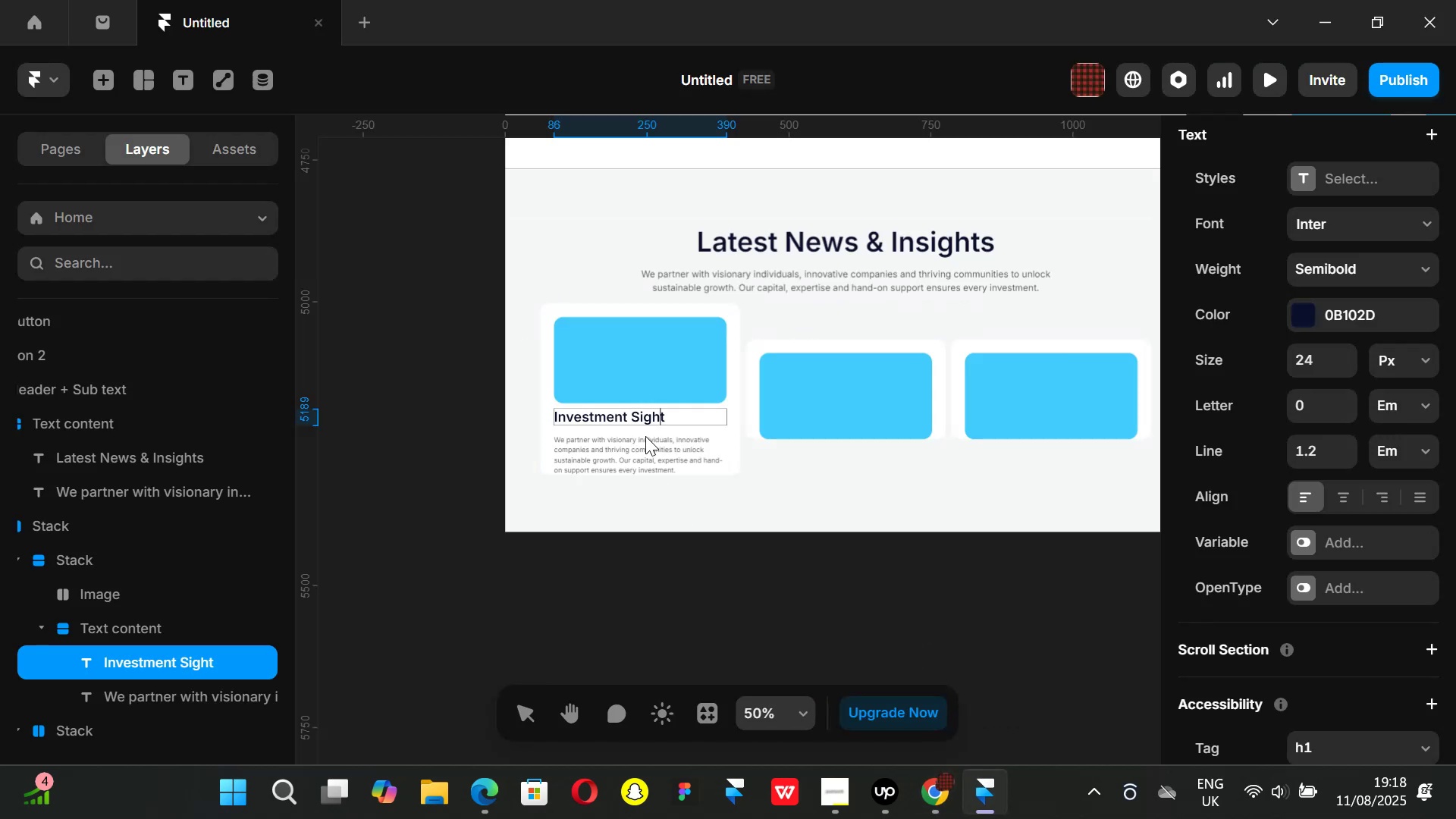 
key(ArrowLeft)
 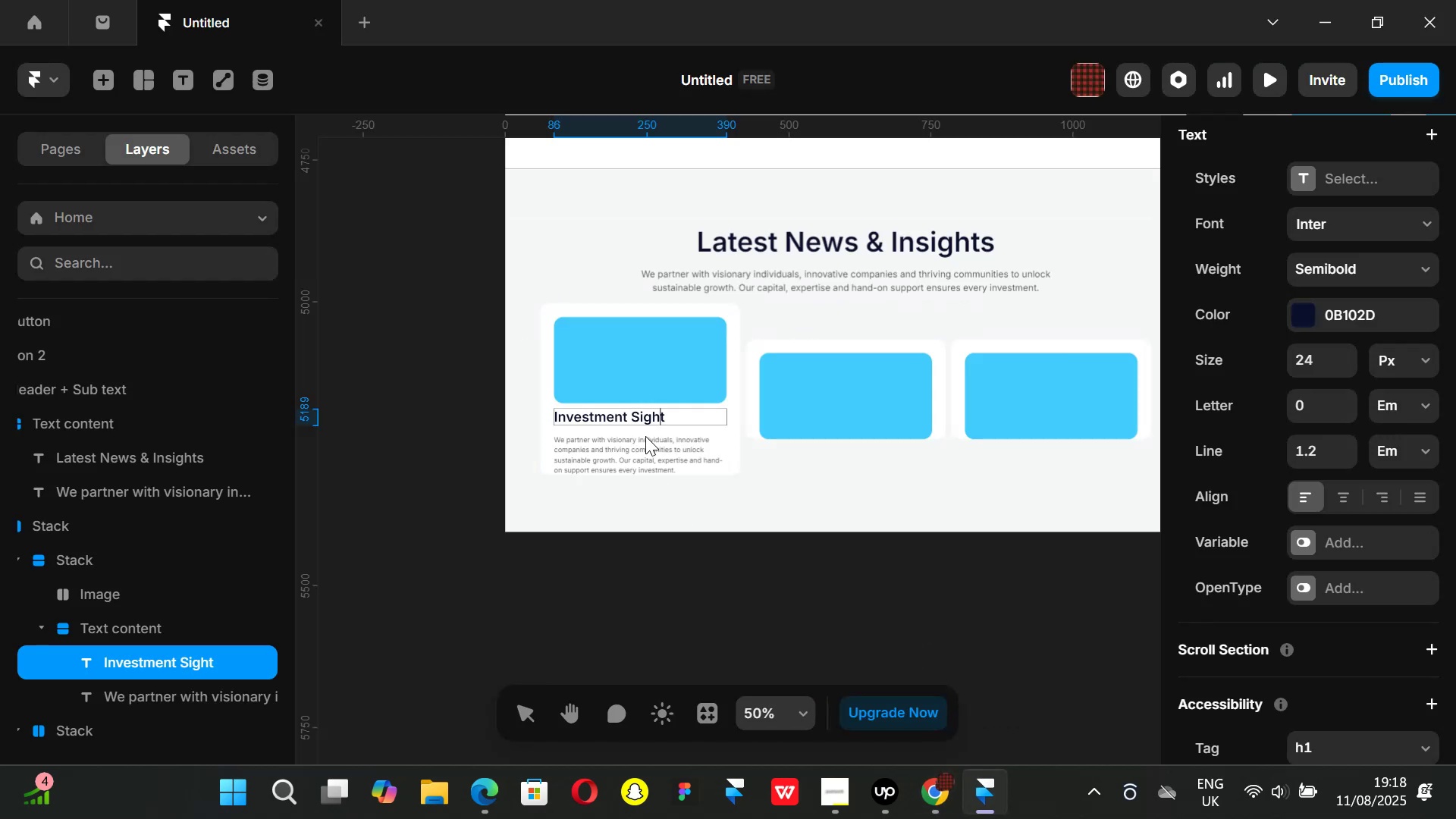 
key(ArrowLeft)
 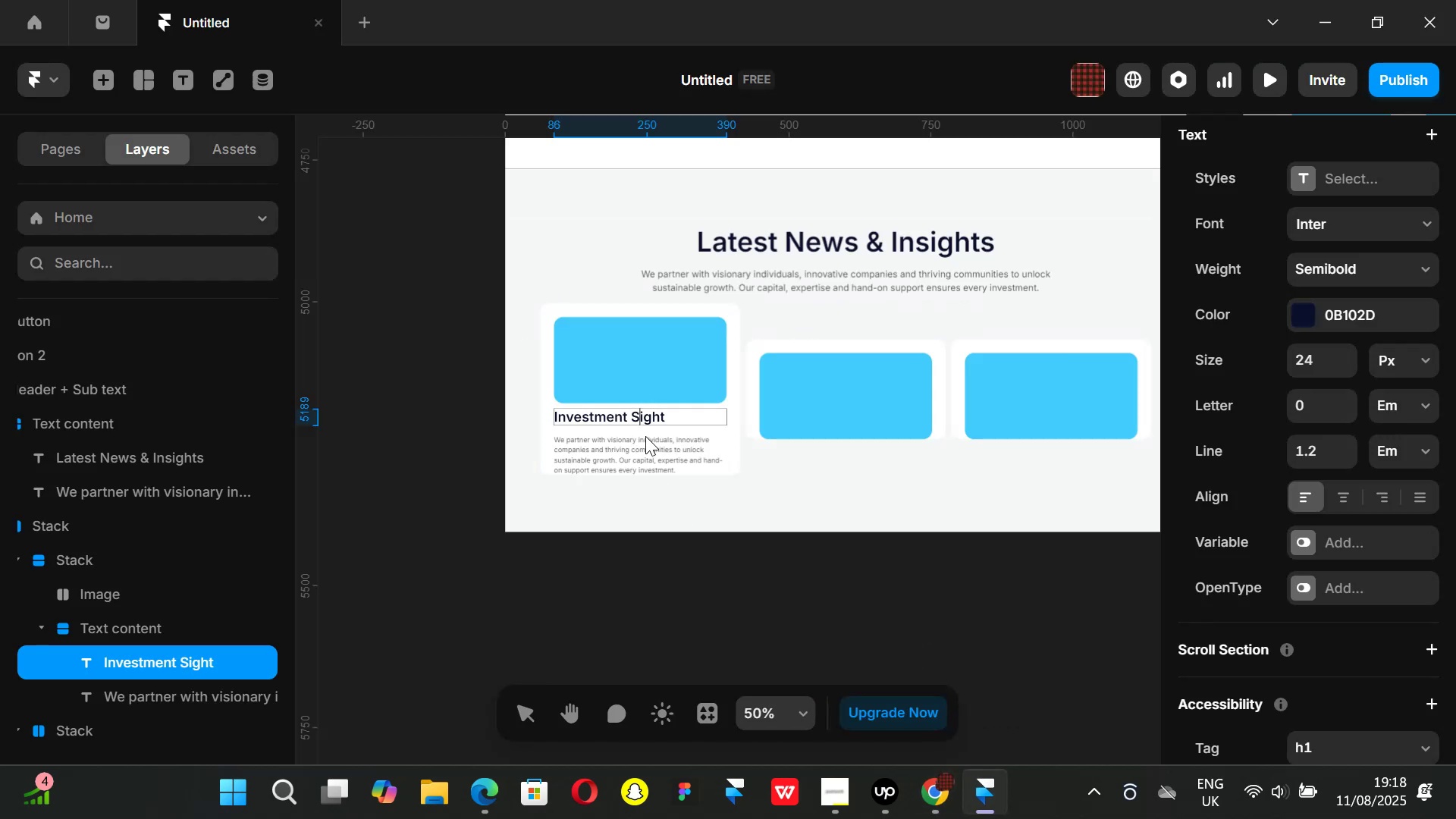 
key(ArrowLeft)
 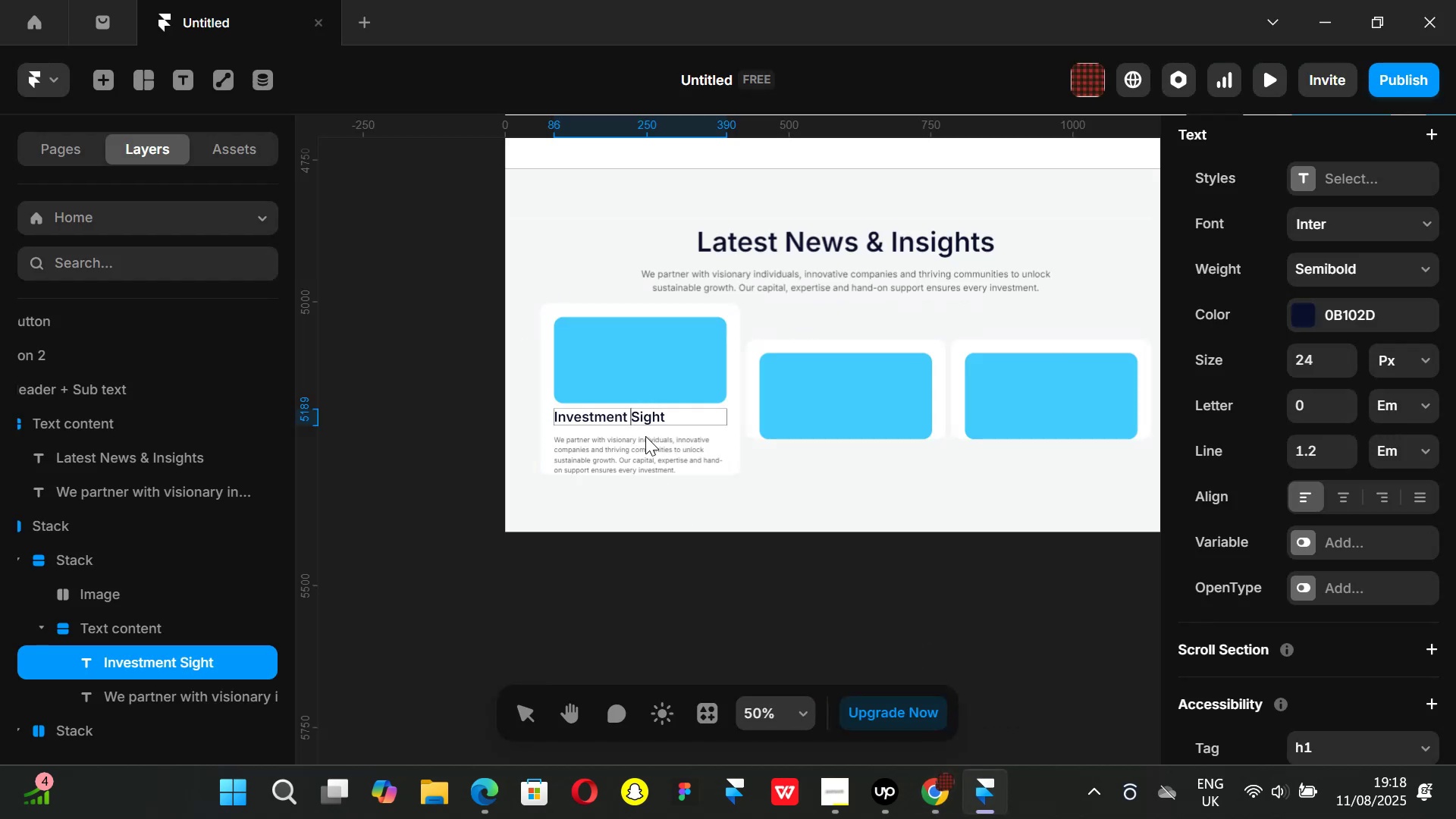 
key(ArrowRight)
 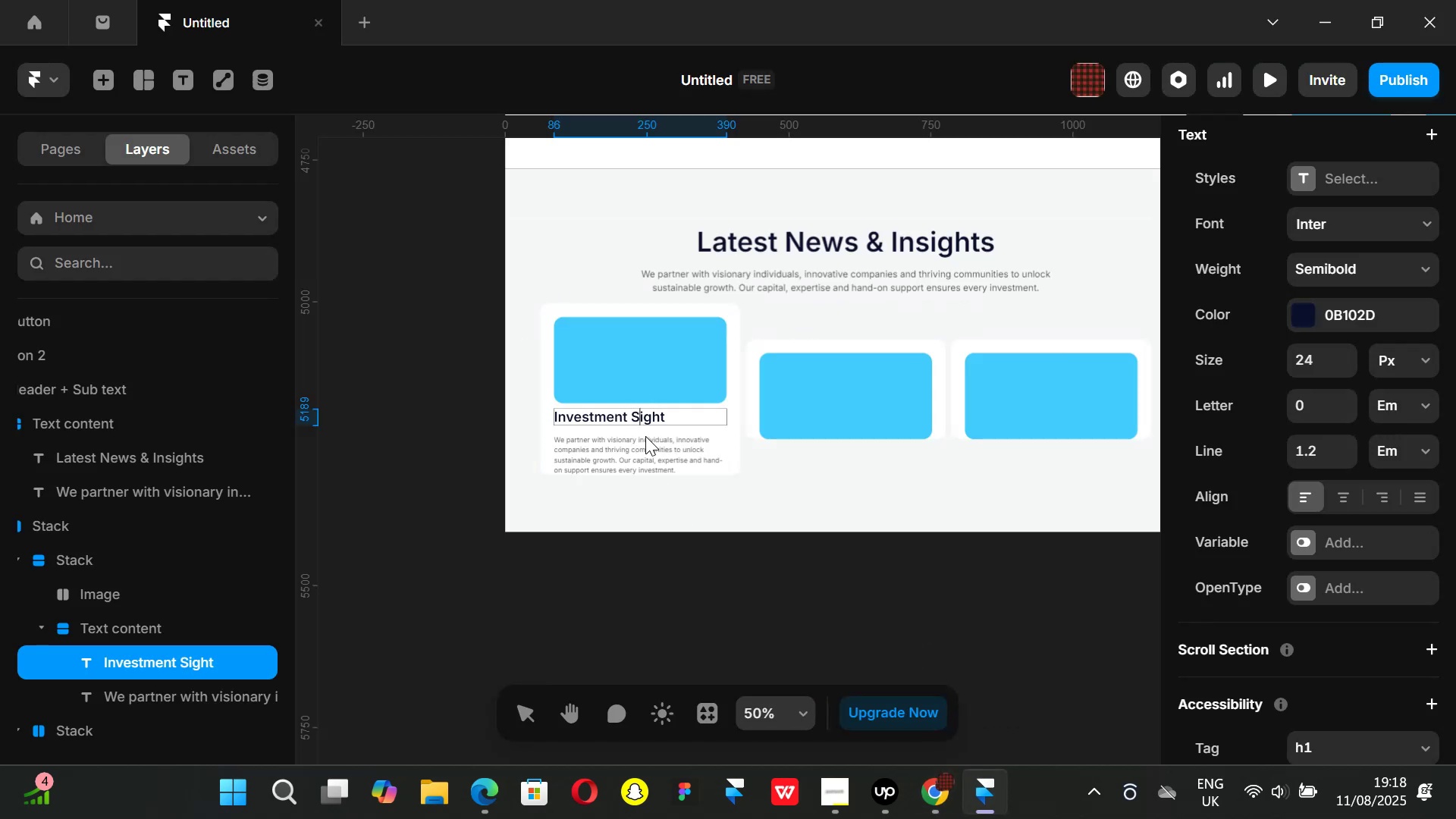 
key(Backspace)
type(Ins)
 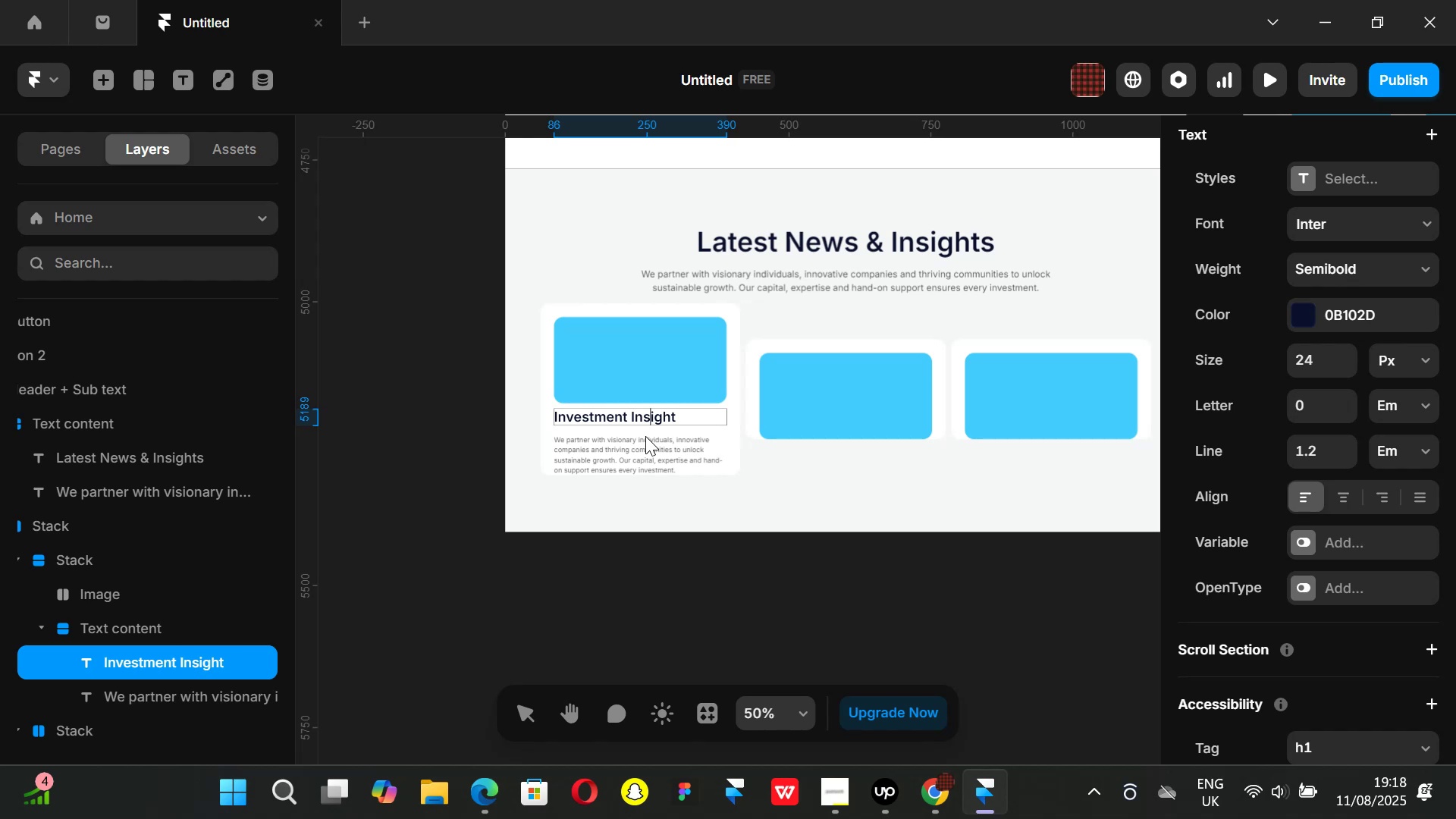 
left_click_drag(start_coordinate=[726, 535], to_coordinate=[726, 540])
 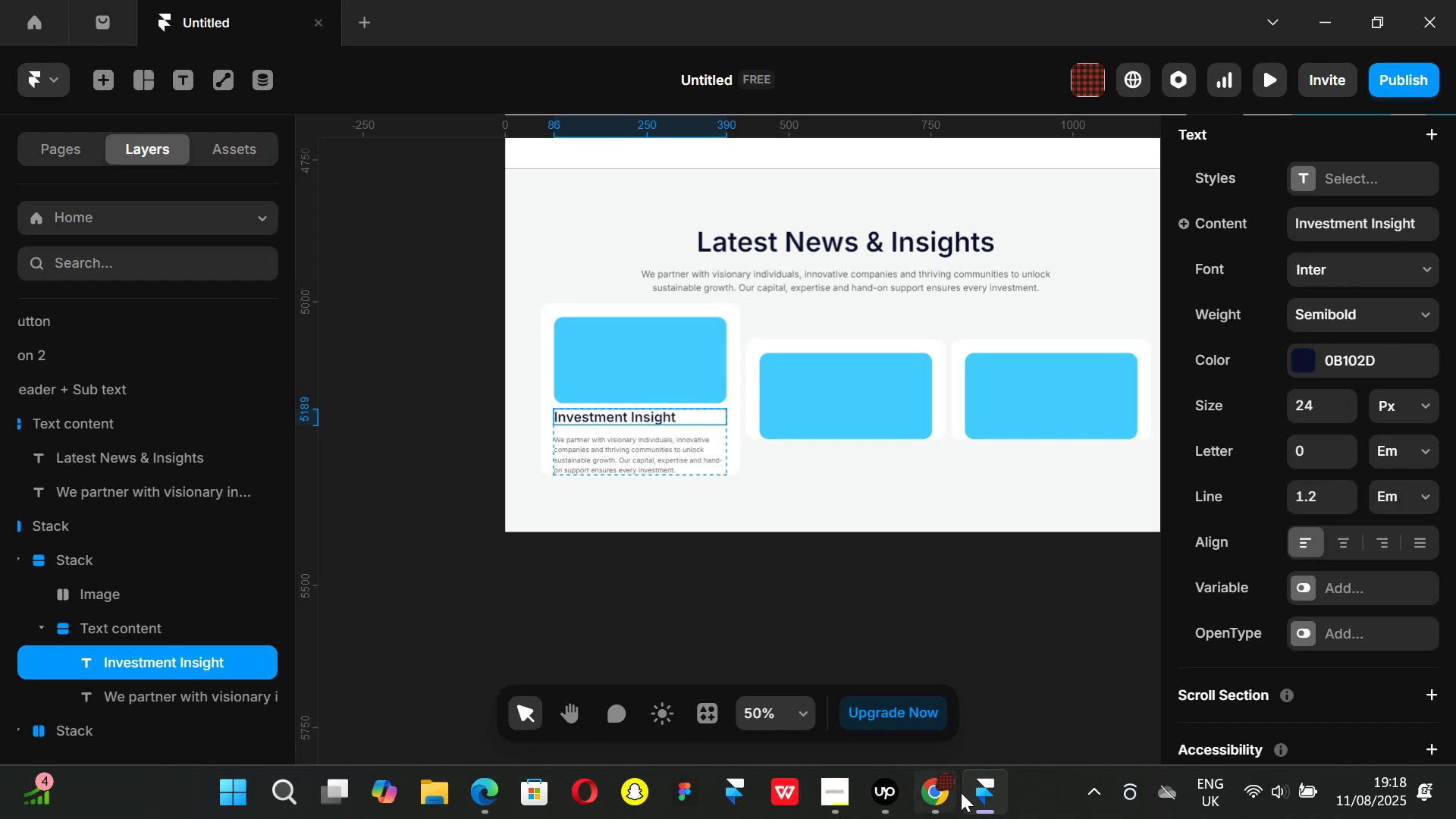 
left_click([950, 791])
 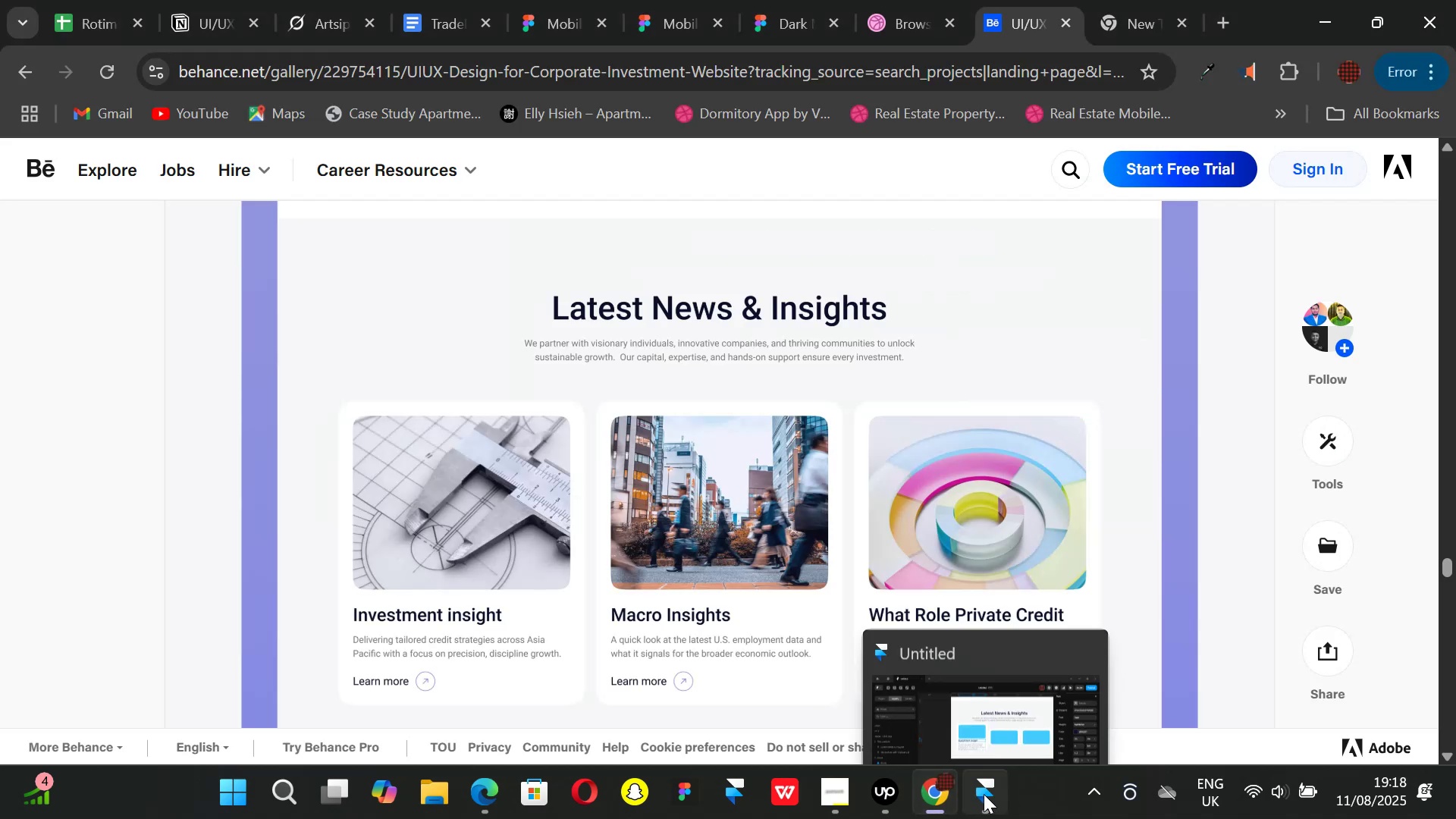 
left_click([984, 794])
 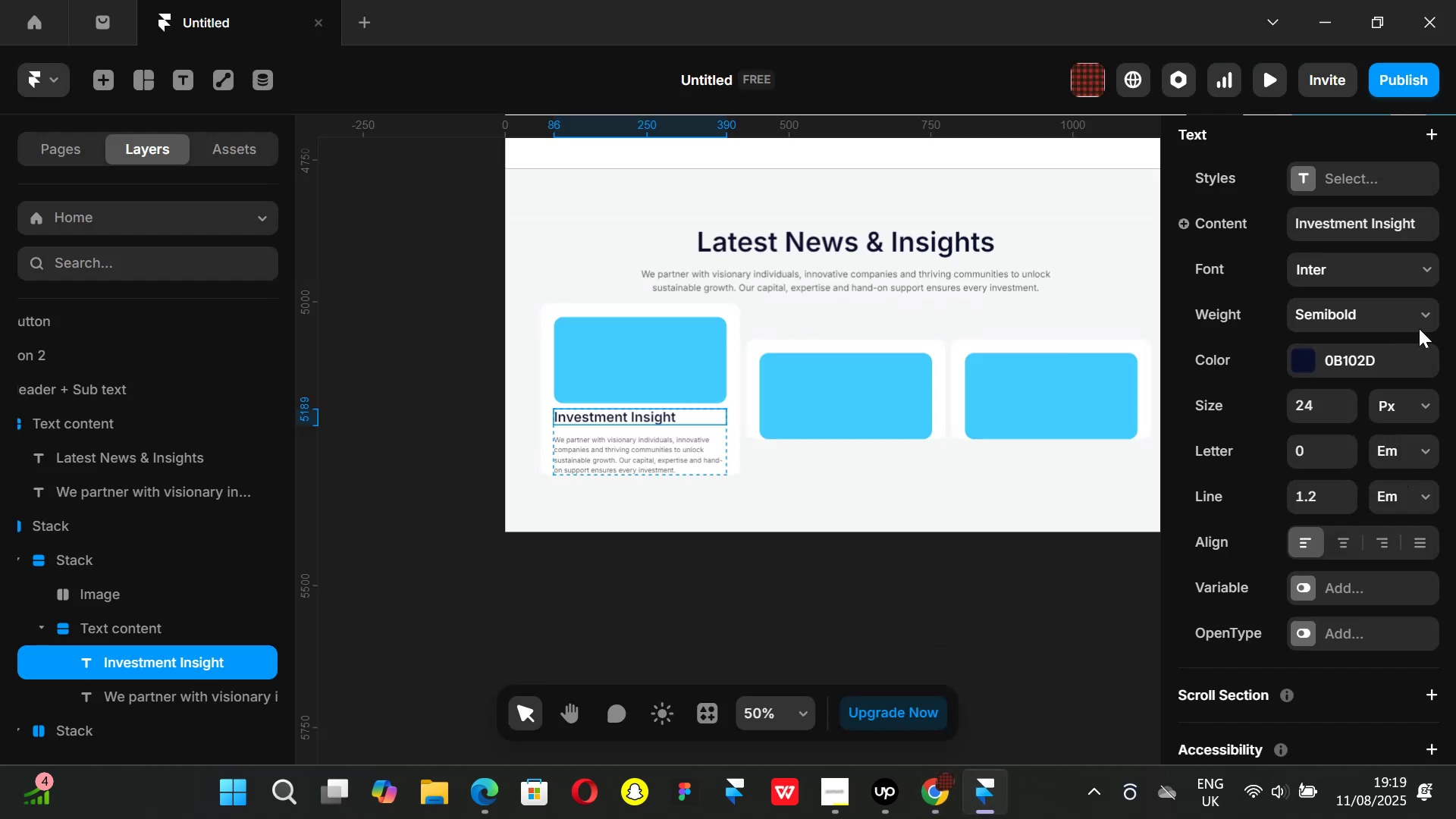 
left_click([1420, 308])
 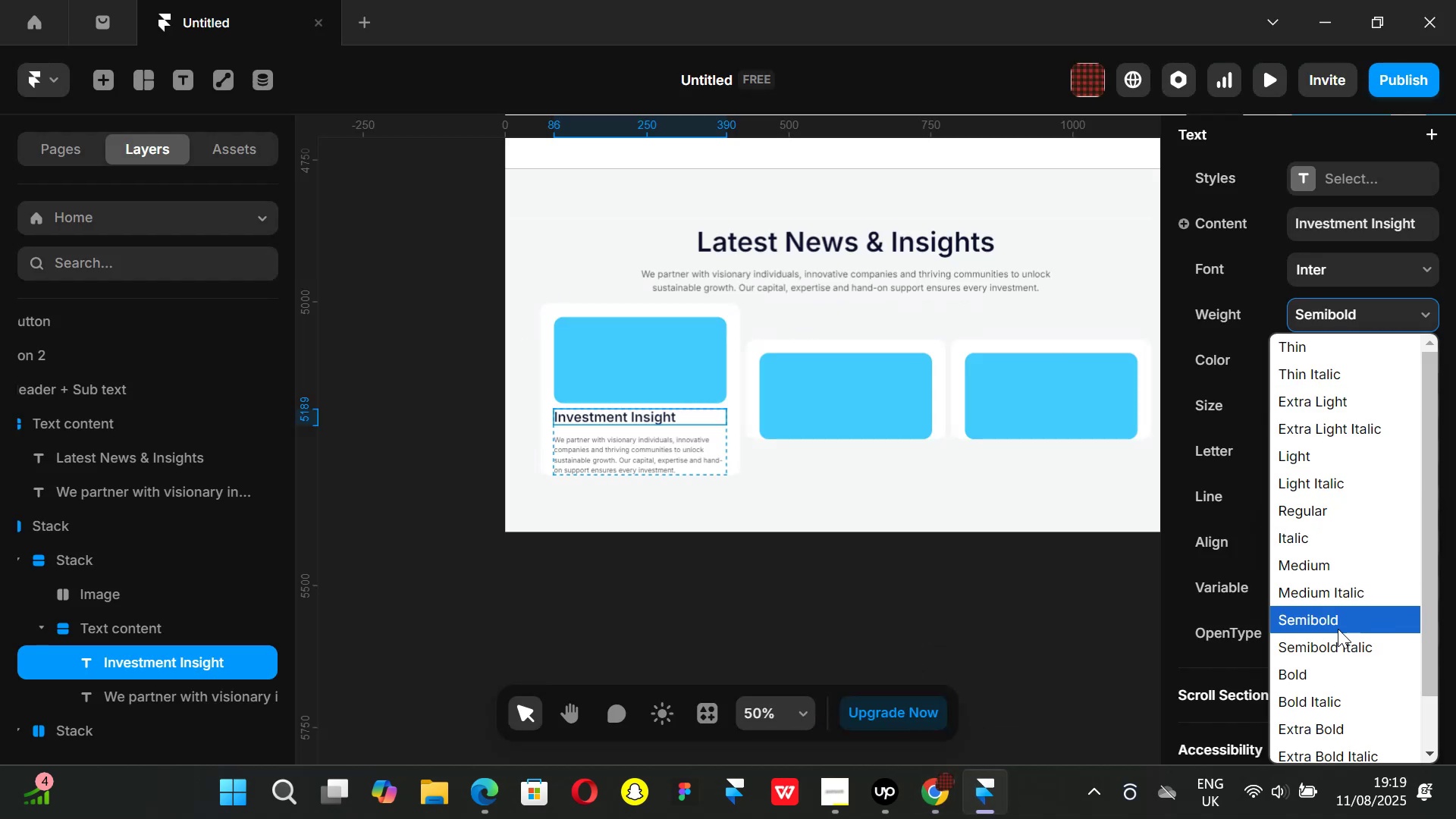 
left_click([1326, 670])
 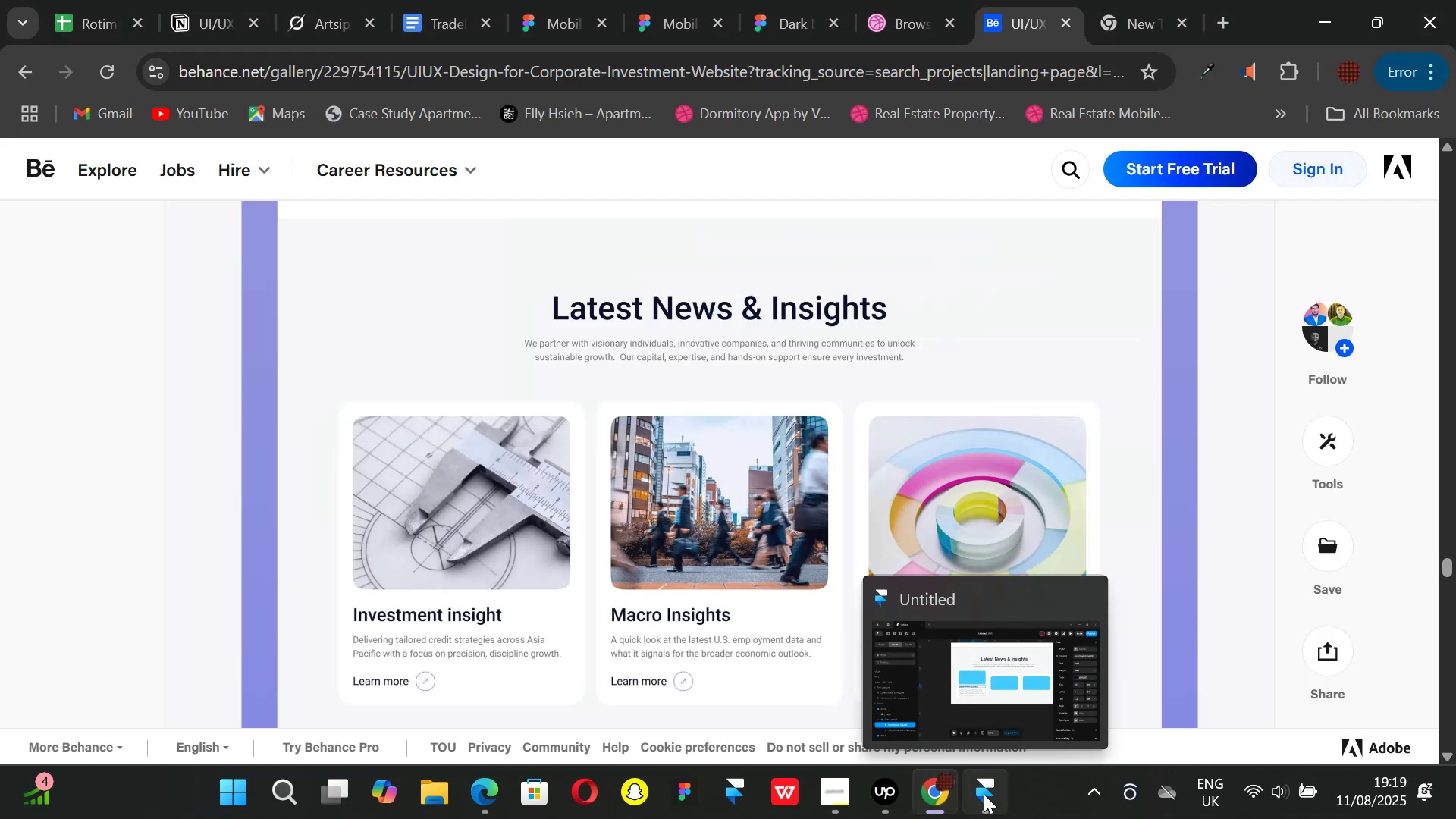 
left_click([984, 794])
 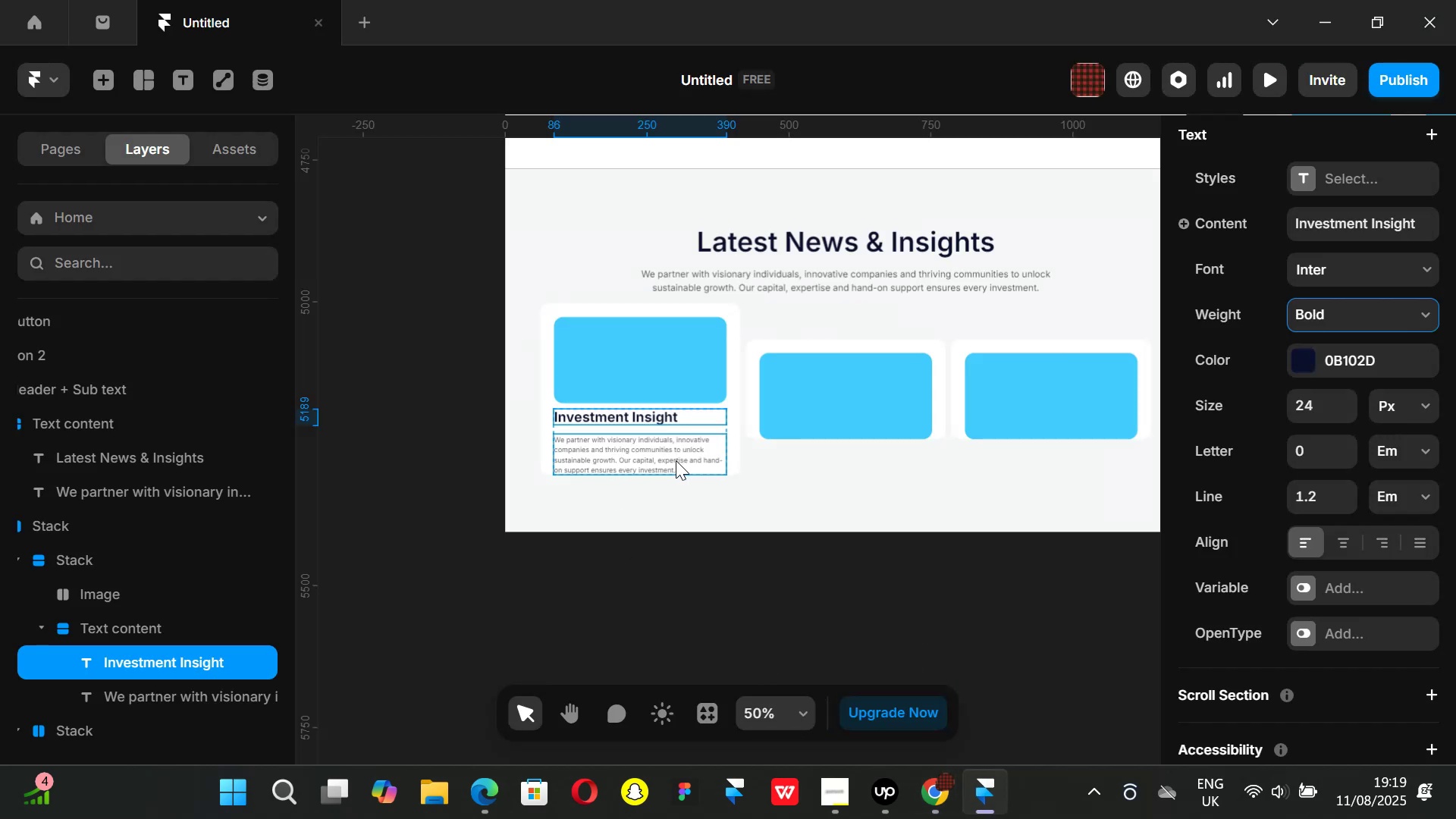 
double_click([676, 460])
 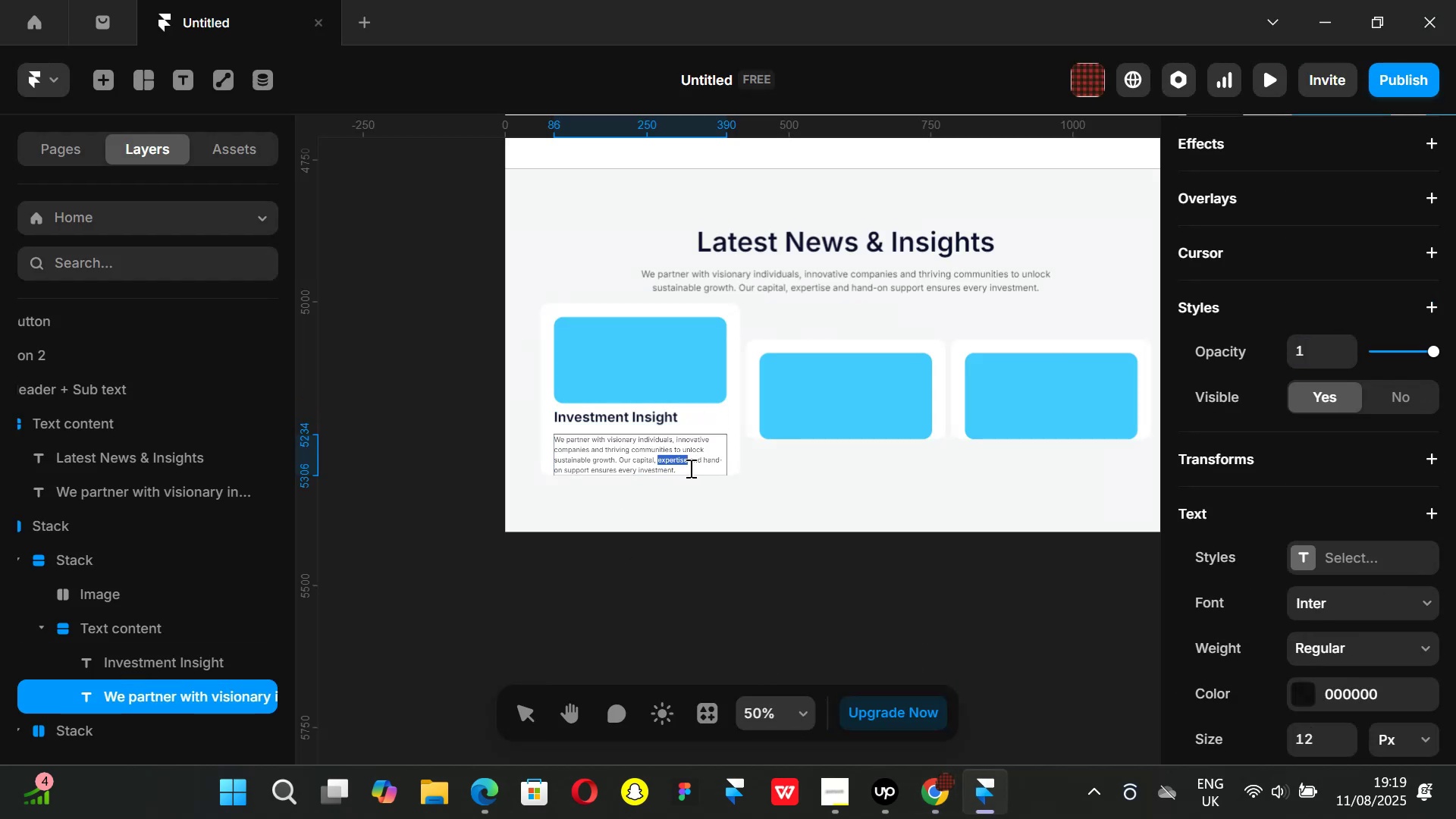 
left_click([689, 468])
 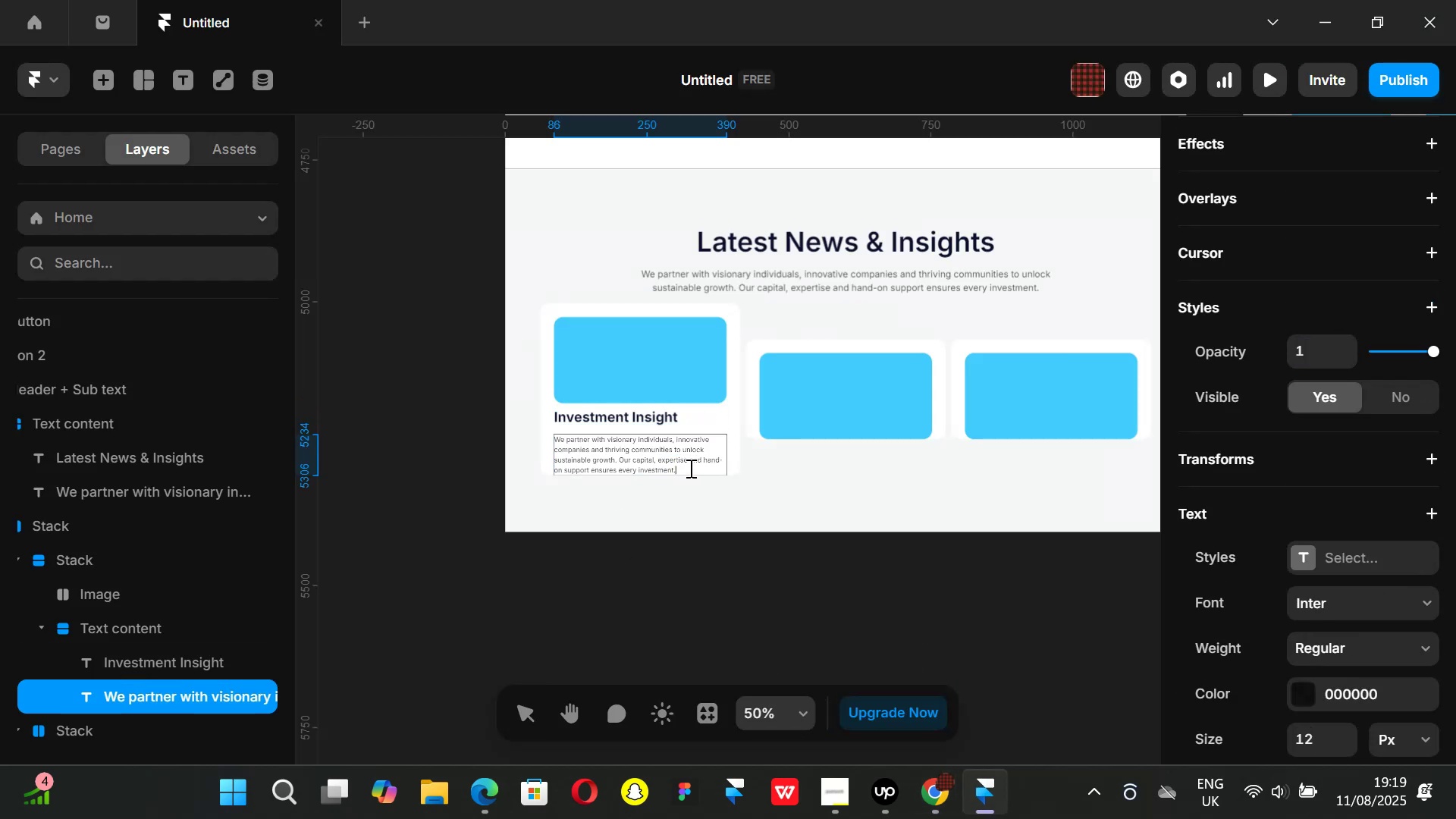 
left_click_drag(start_coordinate=[689, 468], to_coordinate=[510, 430])
 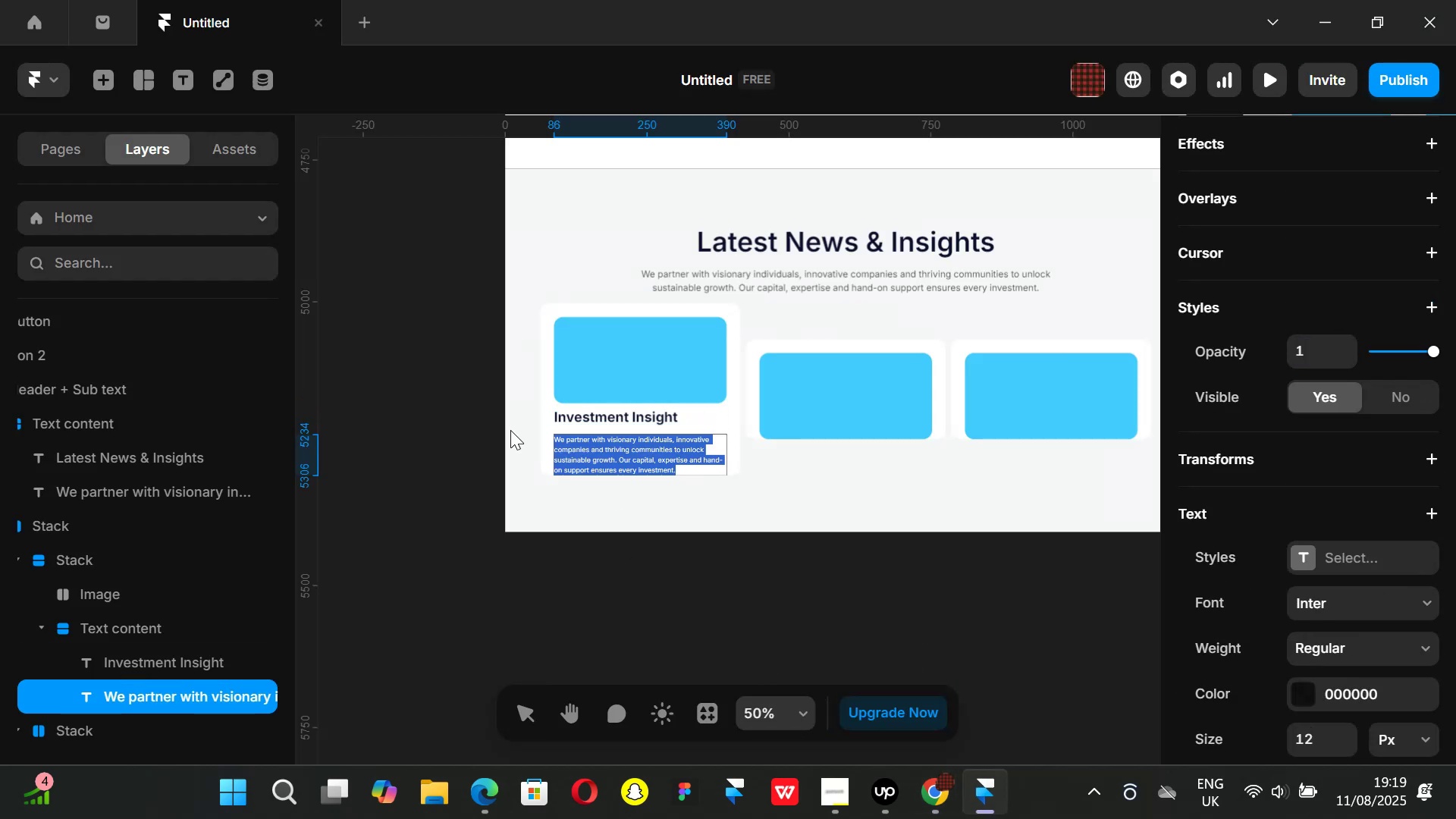 
key(Backspace)
 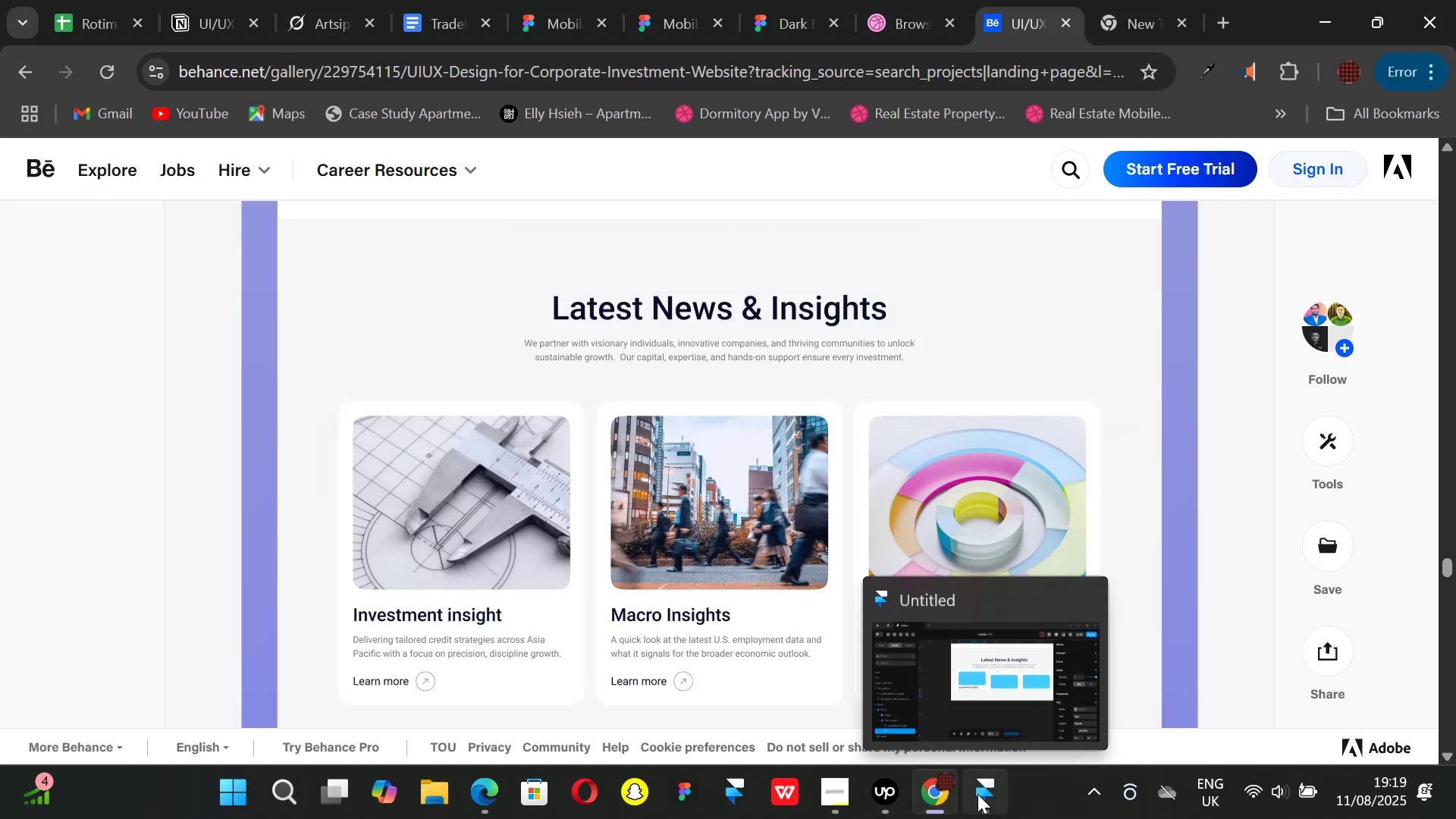 
left_click([977, 794])
 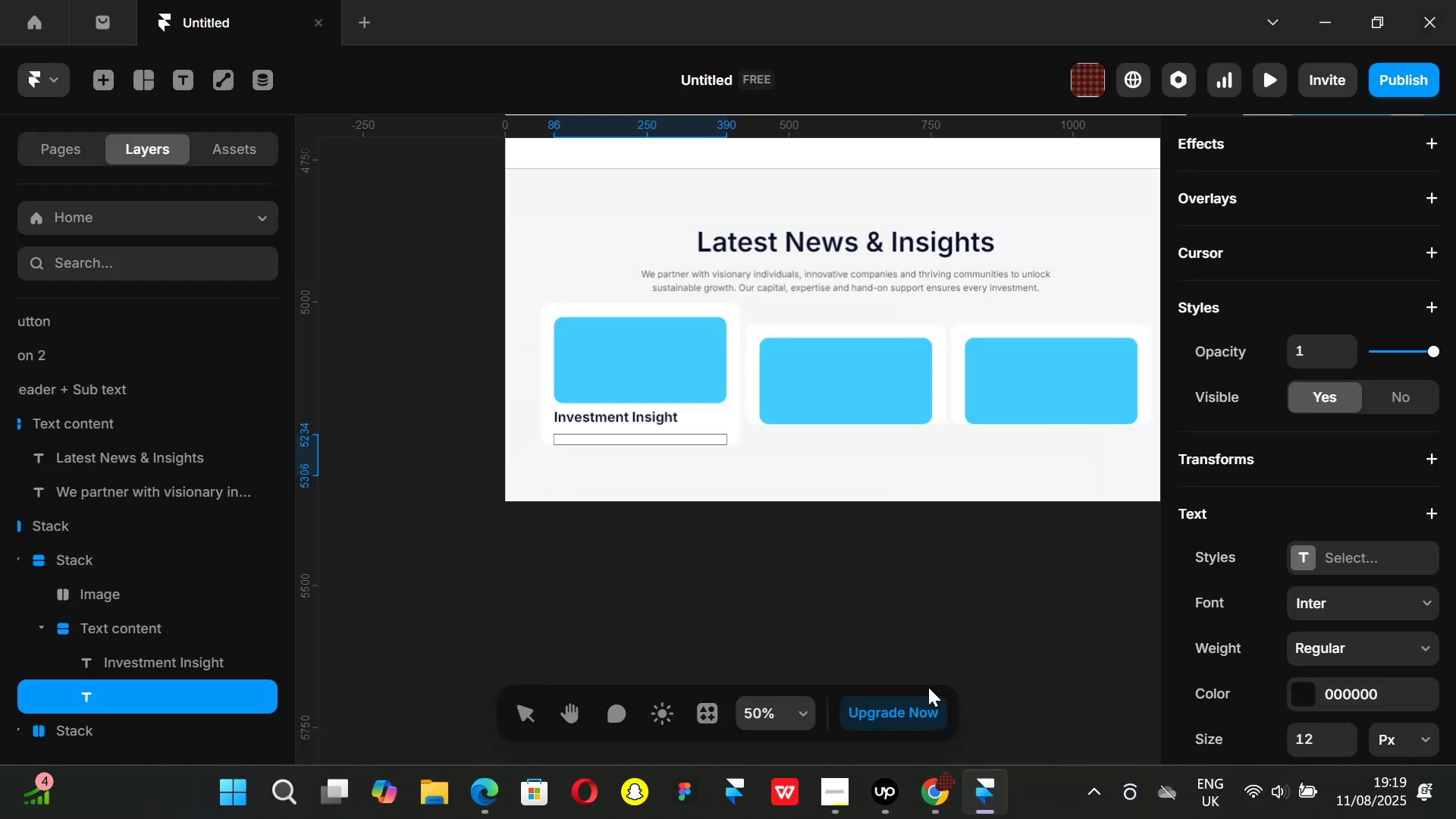 
type(Delivered tailored credit strategies across Asia)
 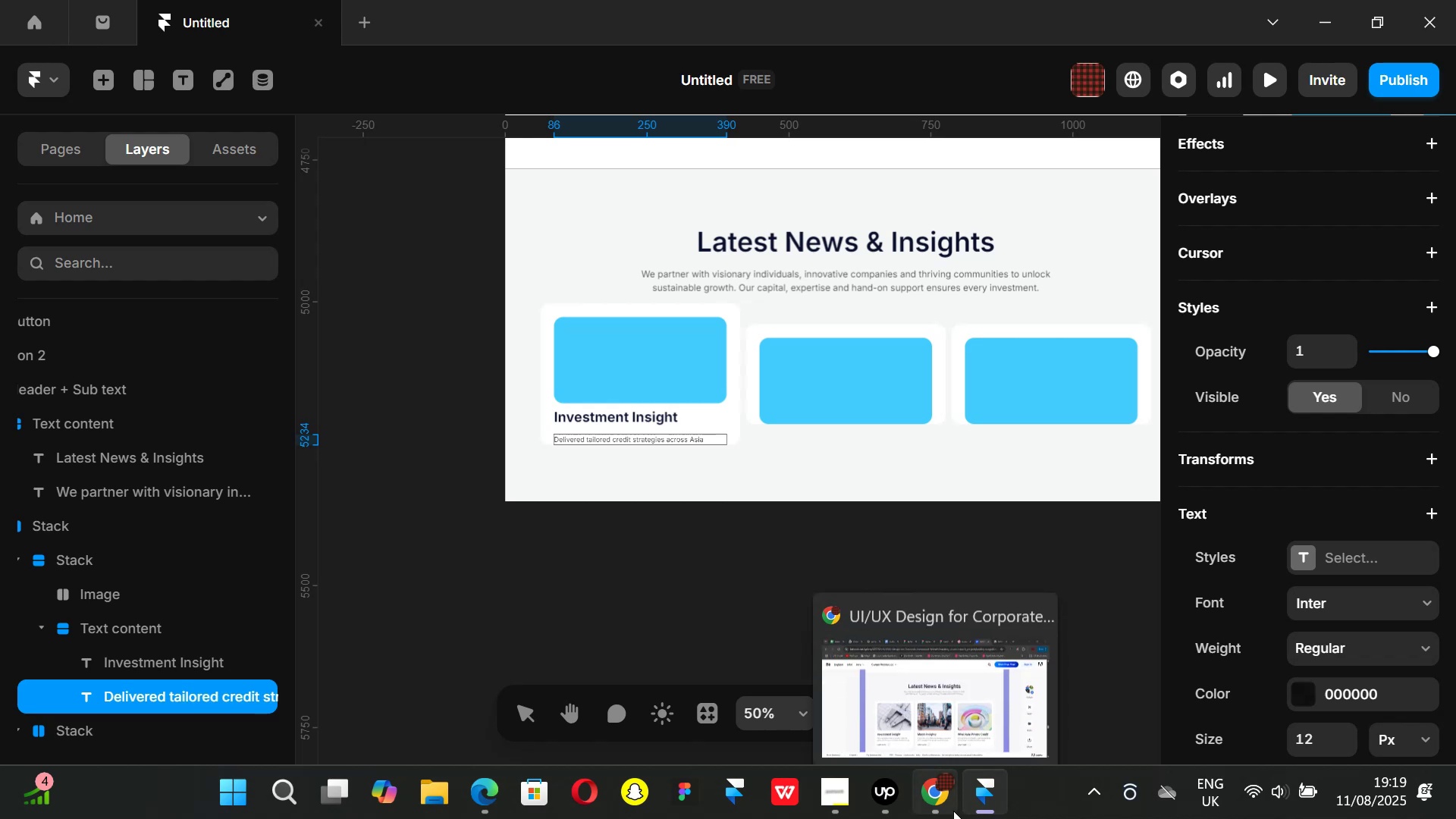 
left_click([942, 799])
 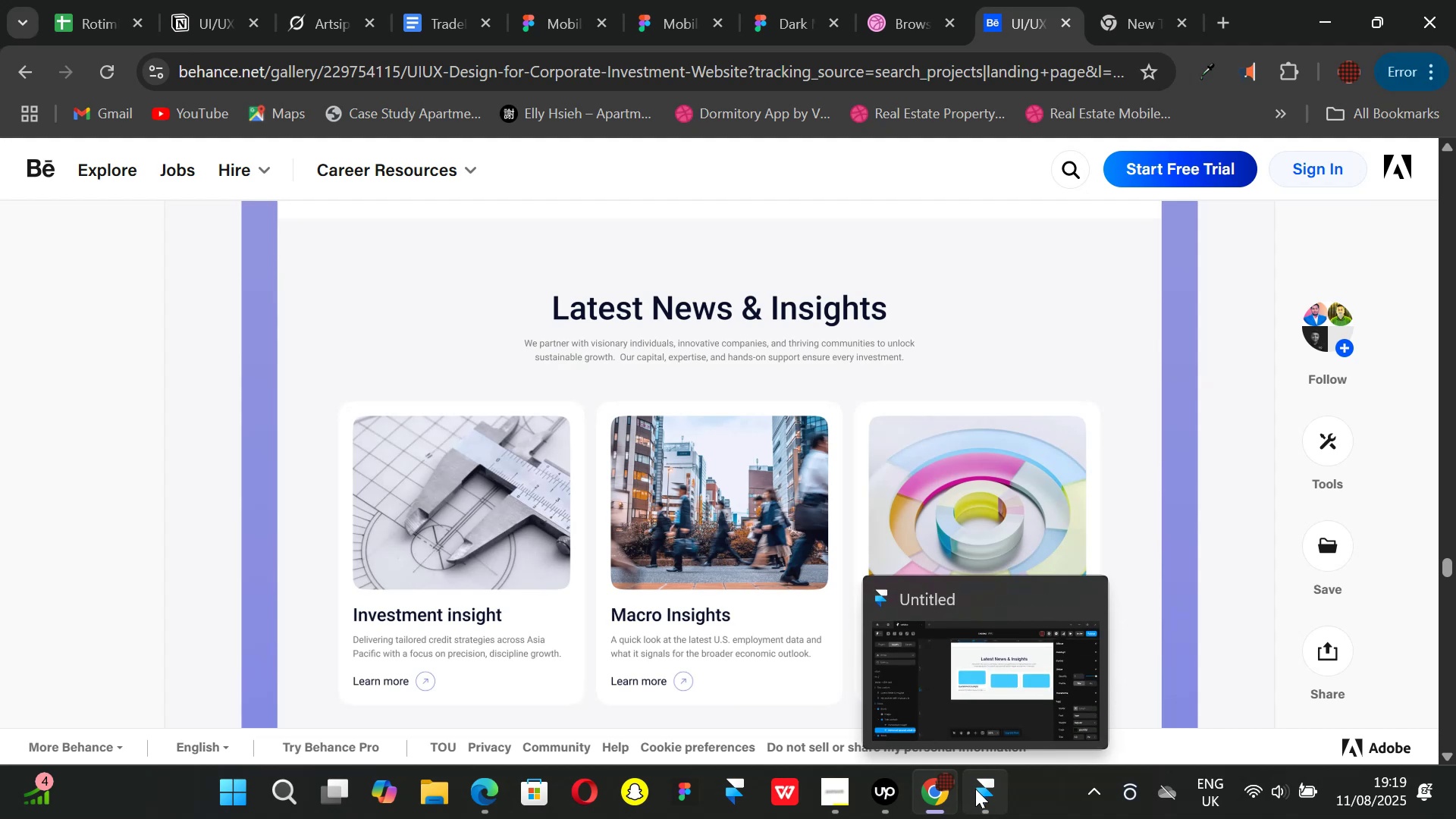 
wait(6.23)
 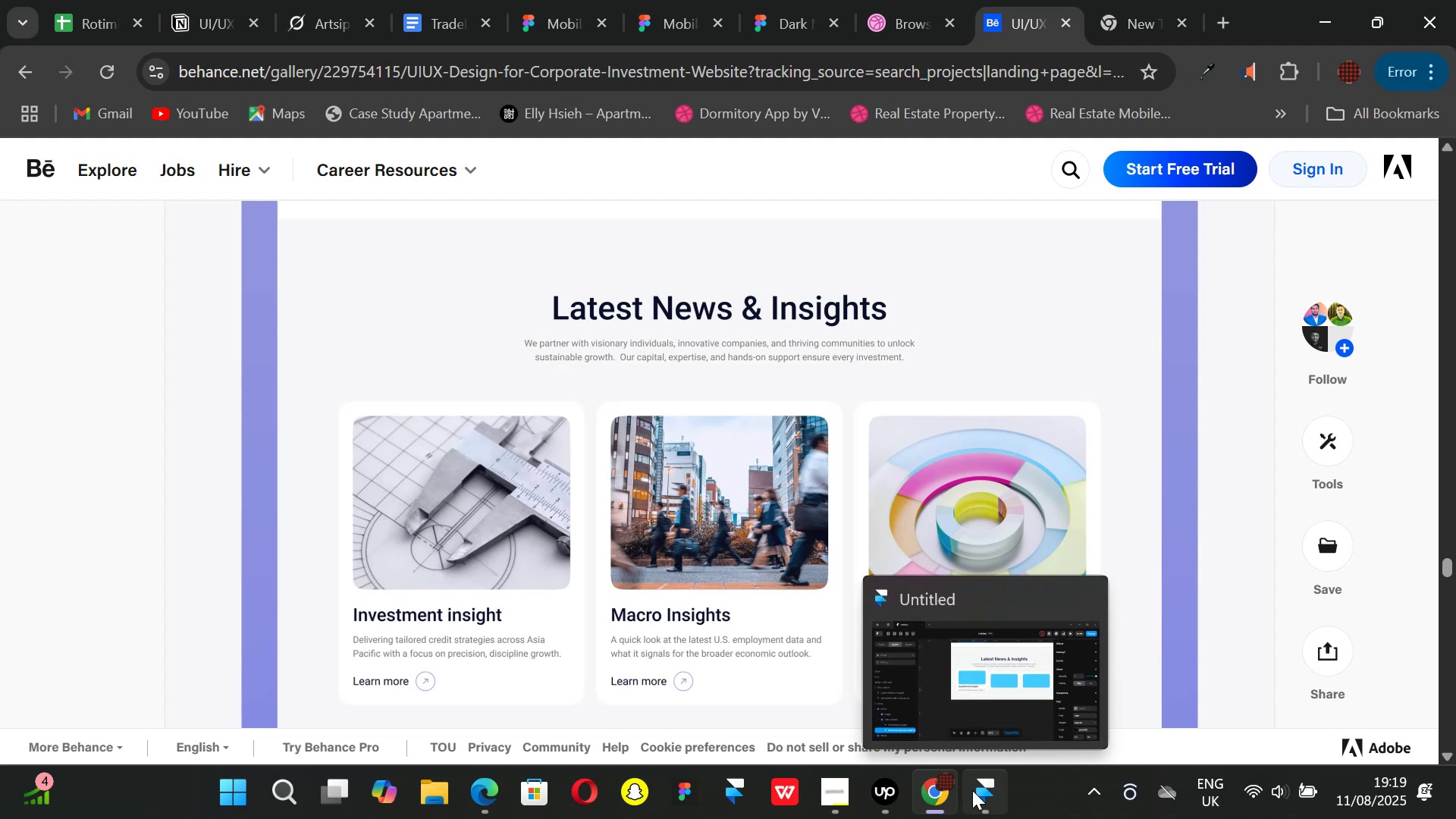 
left_click([975, 789])
 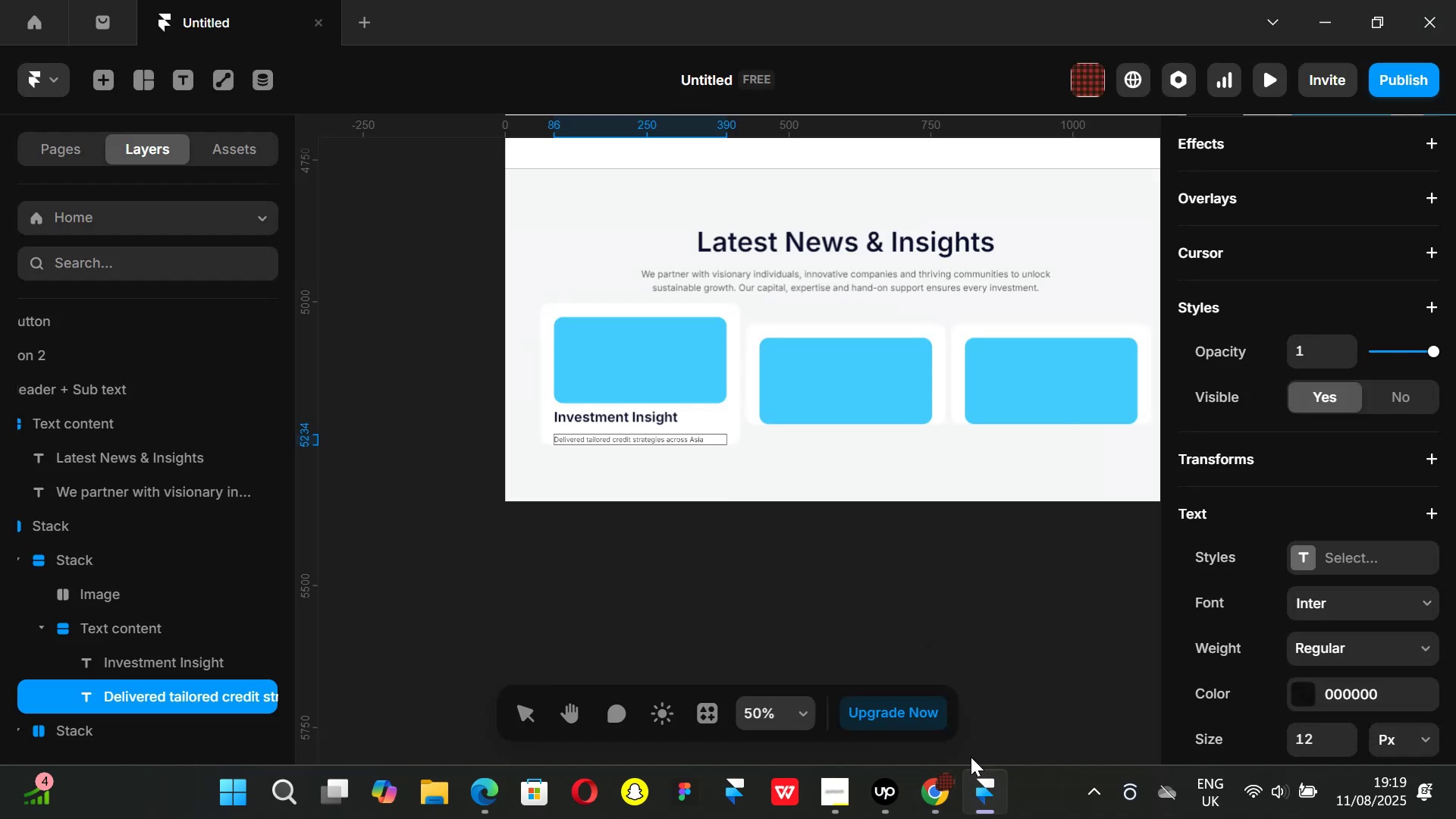 
key(Shift+ShiftLeft)
 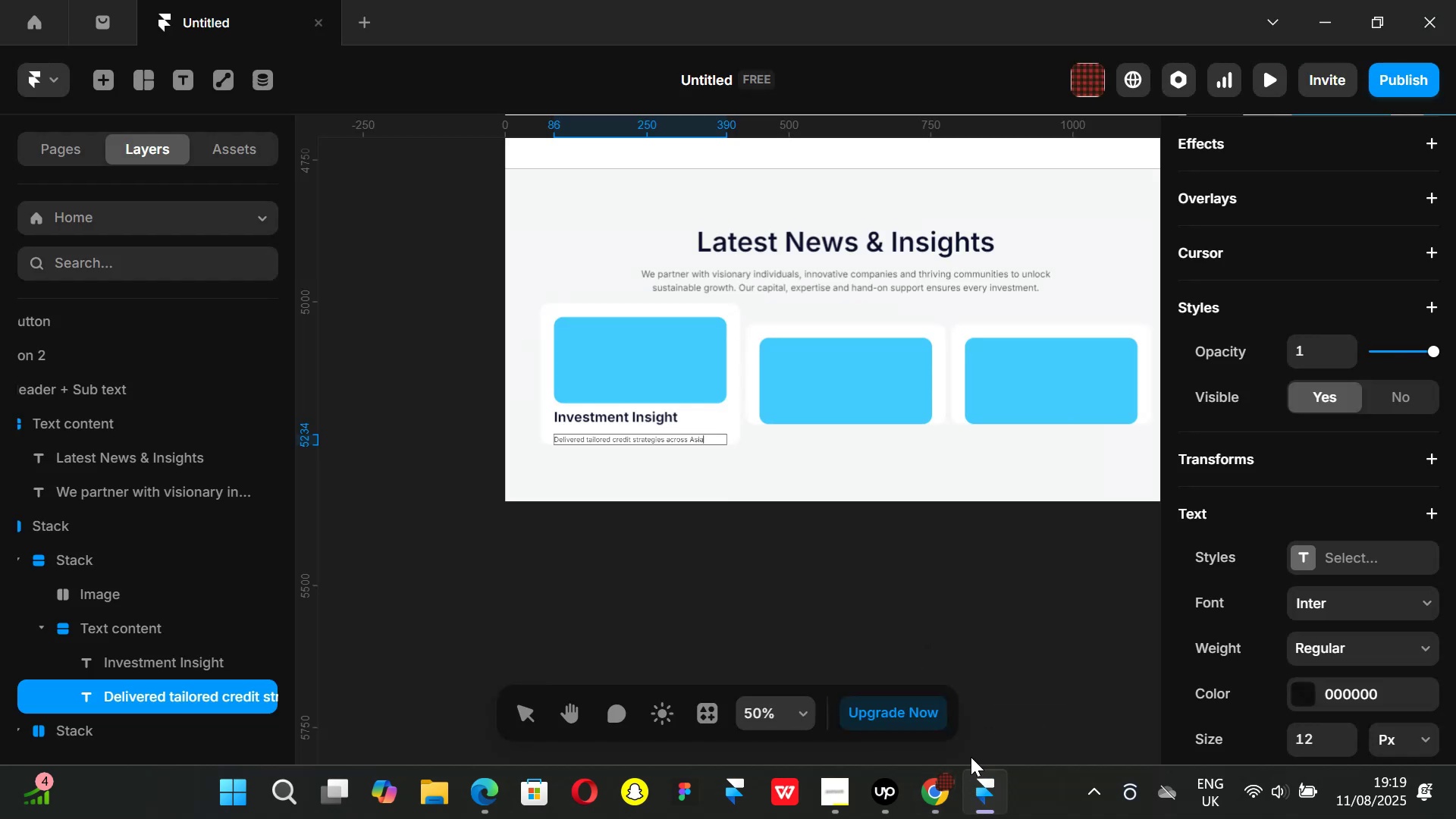 
key(Shift+Enter)
 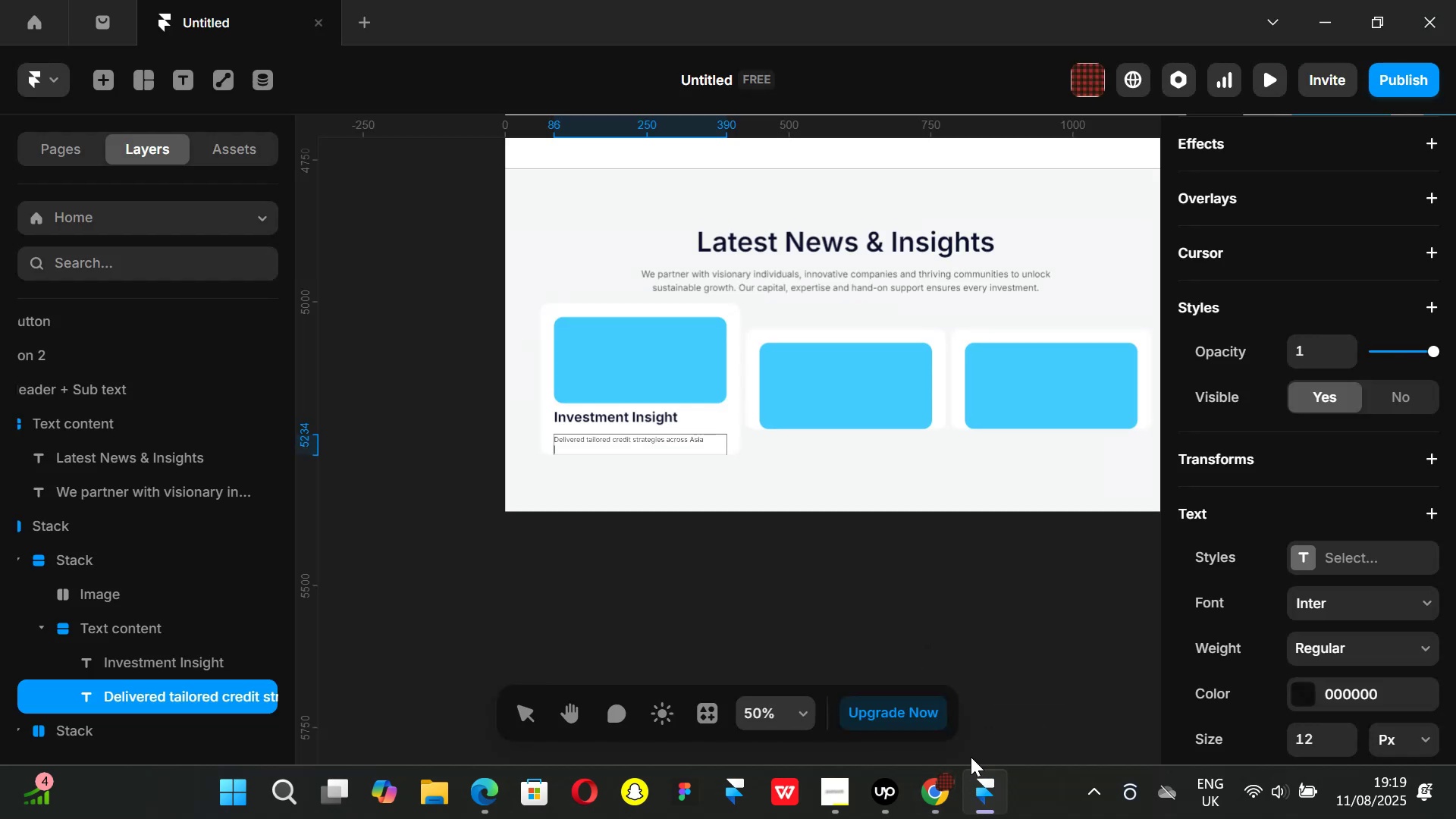 
type(Pacific with a focus for precision)
 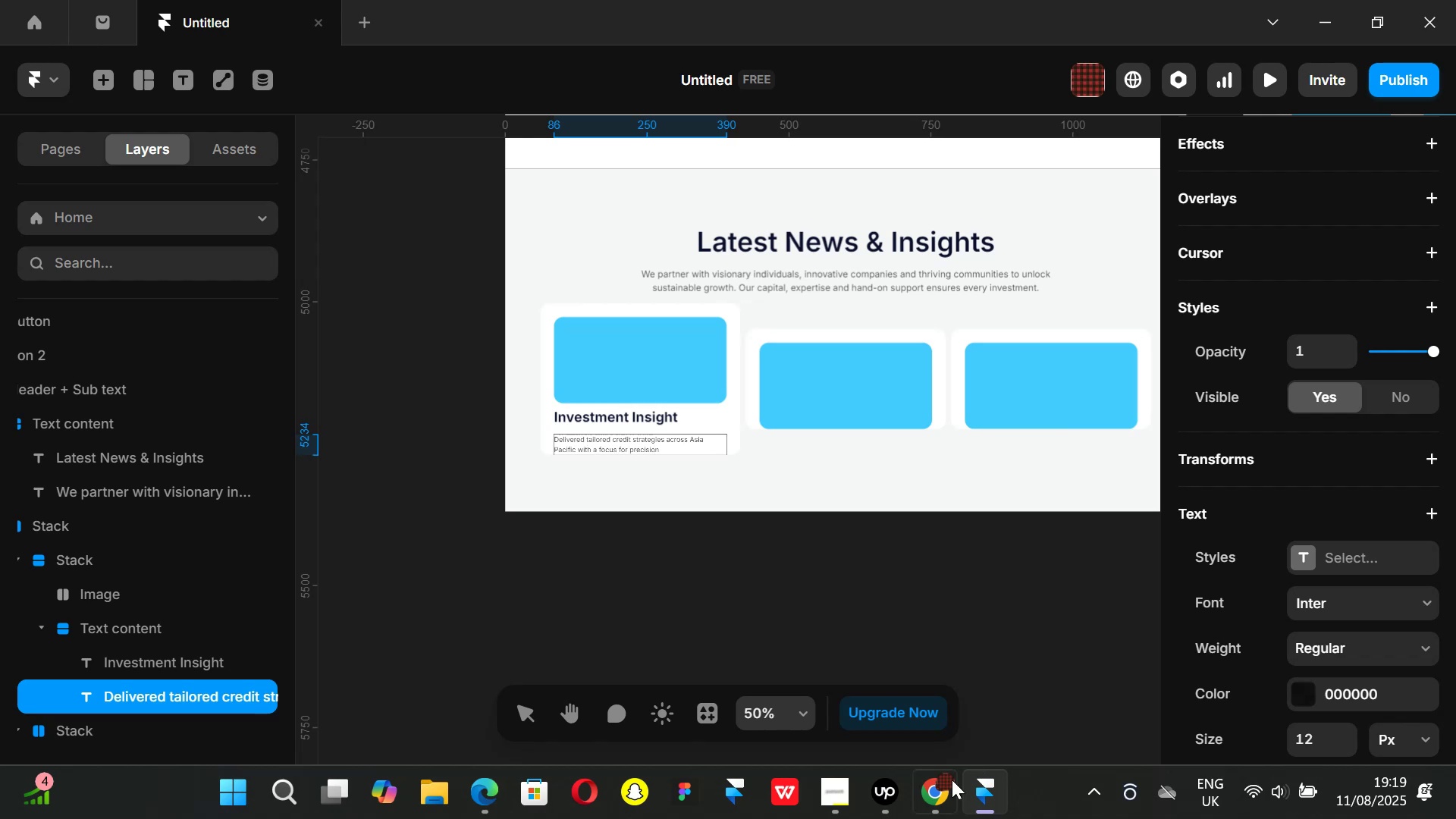 
left_click([940, 808])
 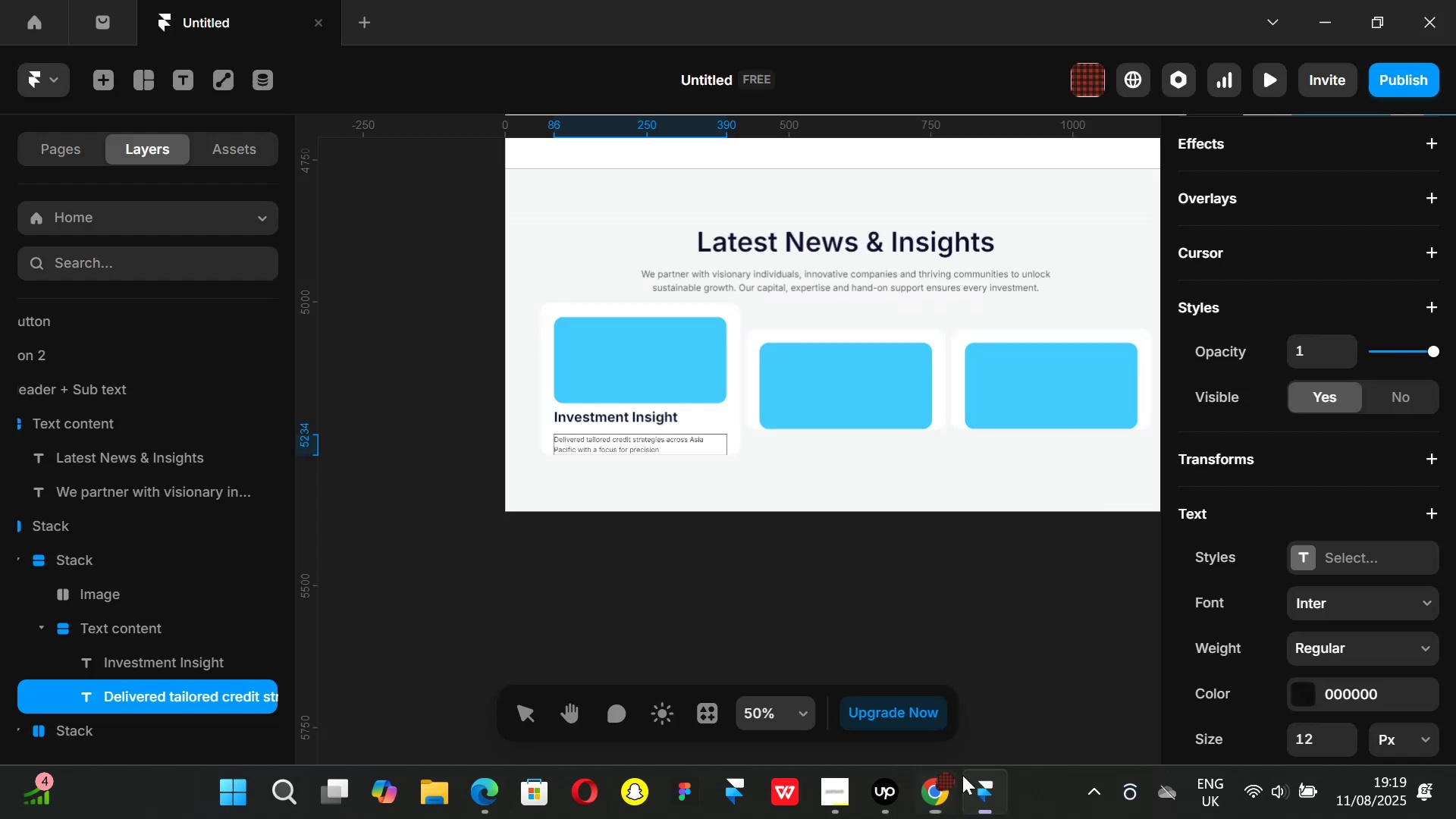 
type(, dus)
key(Backspace)
key(Backspace)
type(ic)
key(Backspace)
type(scipline growth)
 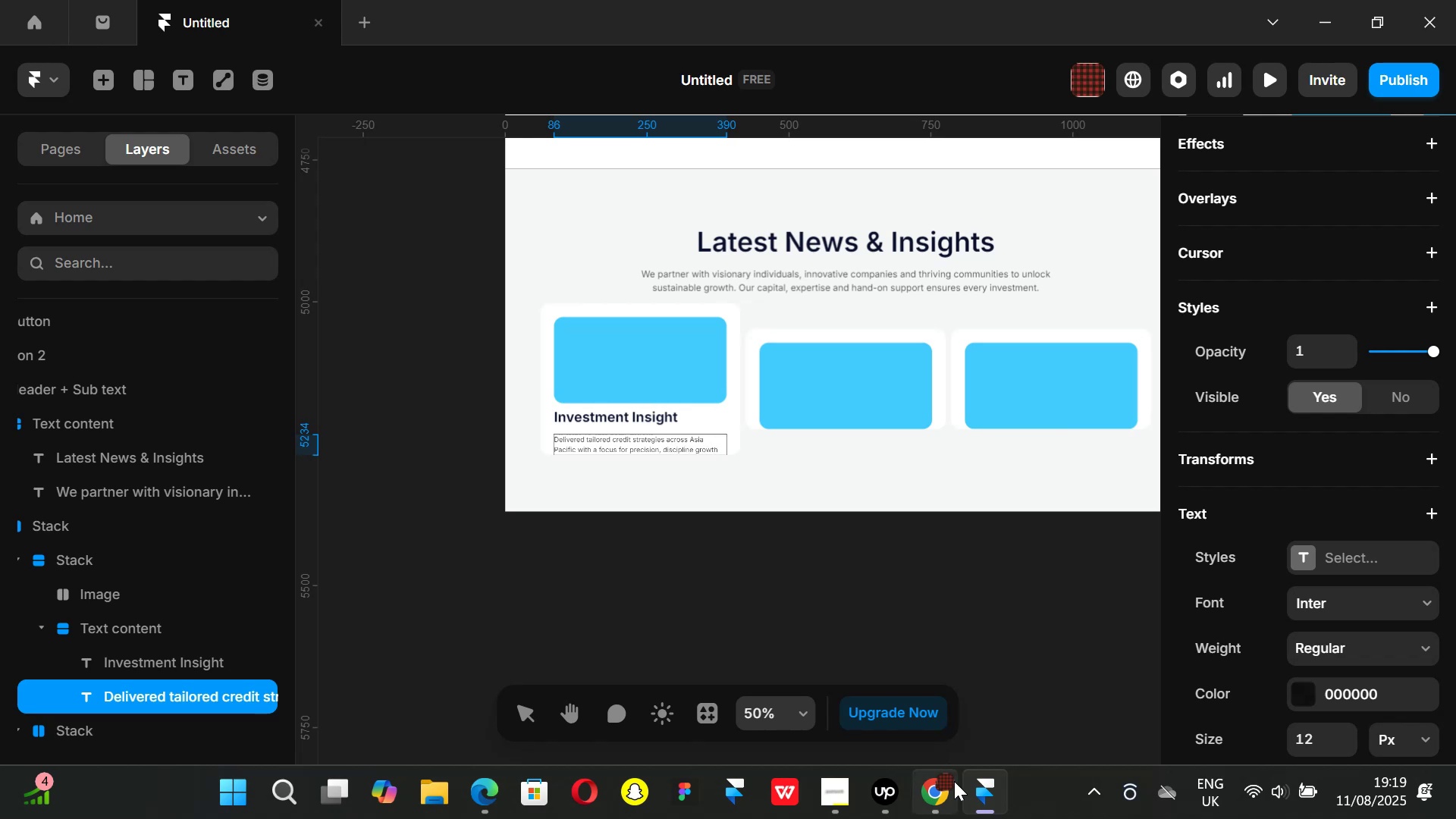 
left_click([954, 781])
 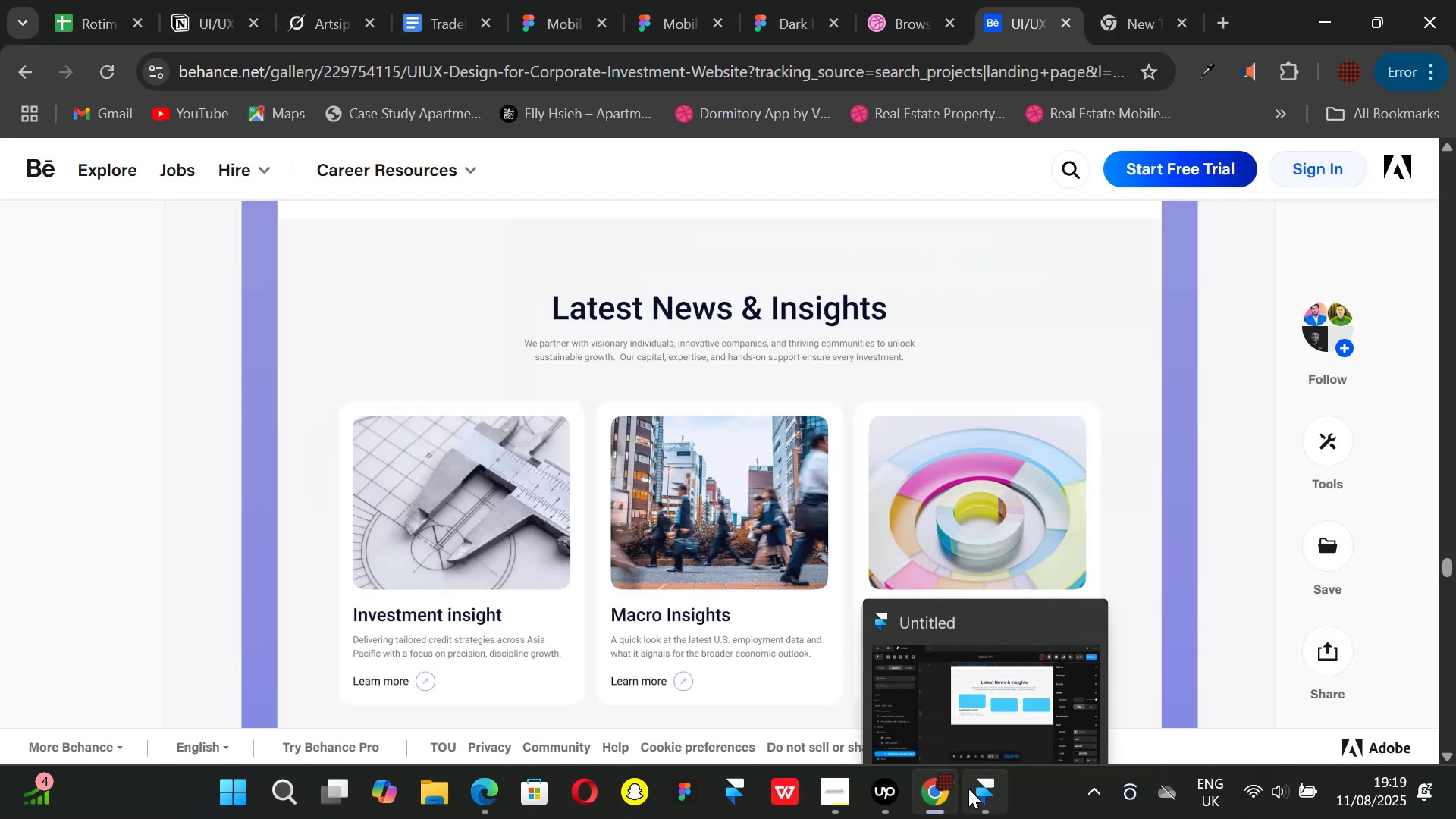 
left_click([968, 789])
 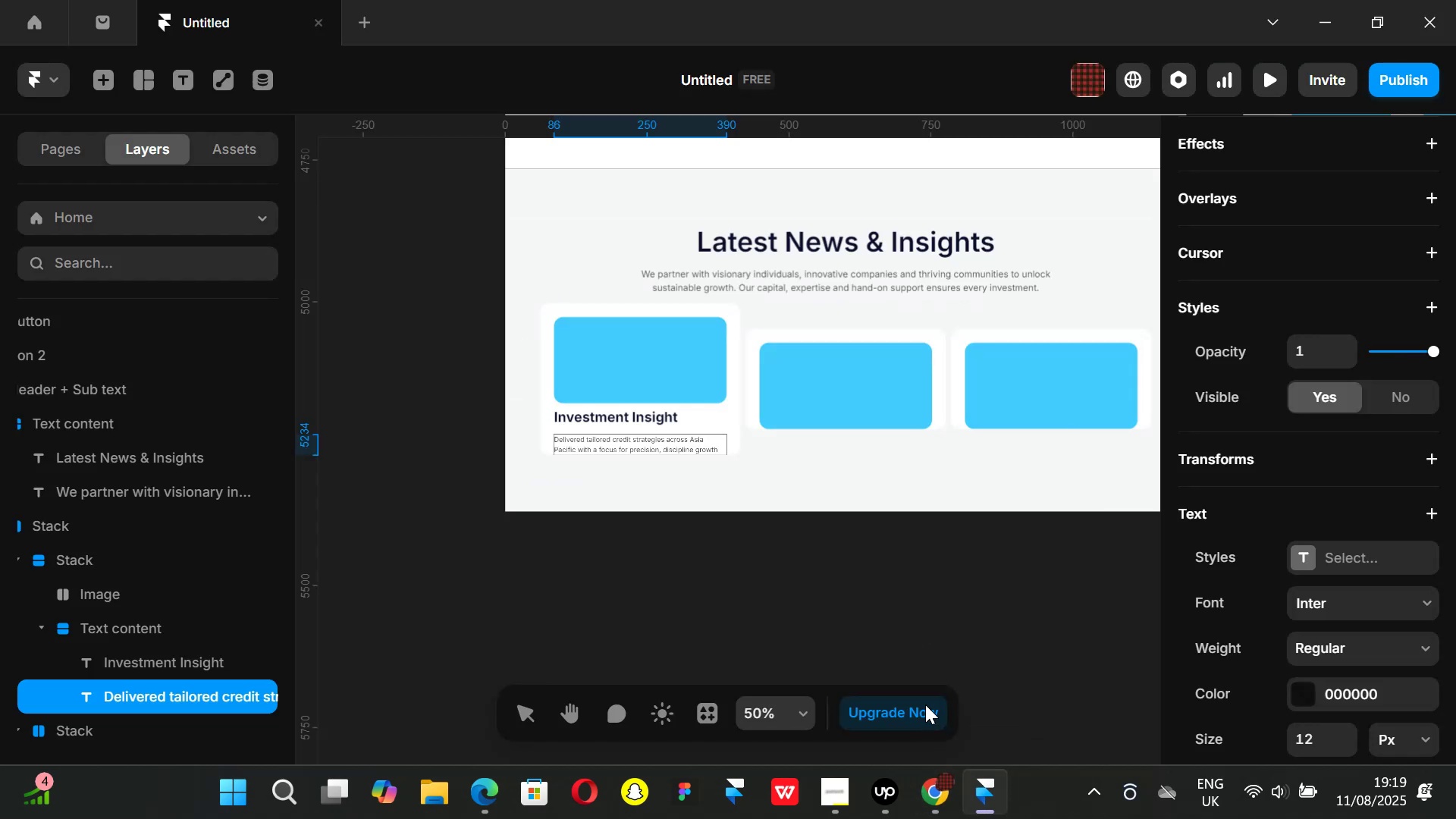 
key(Period)
 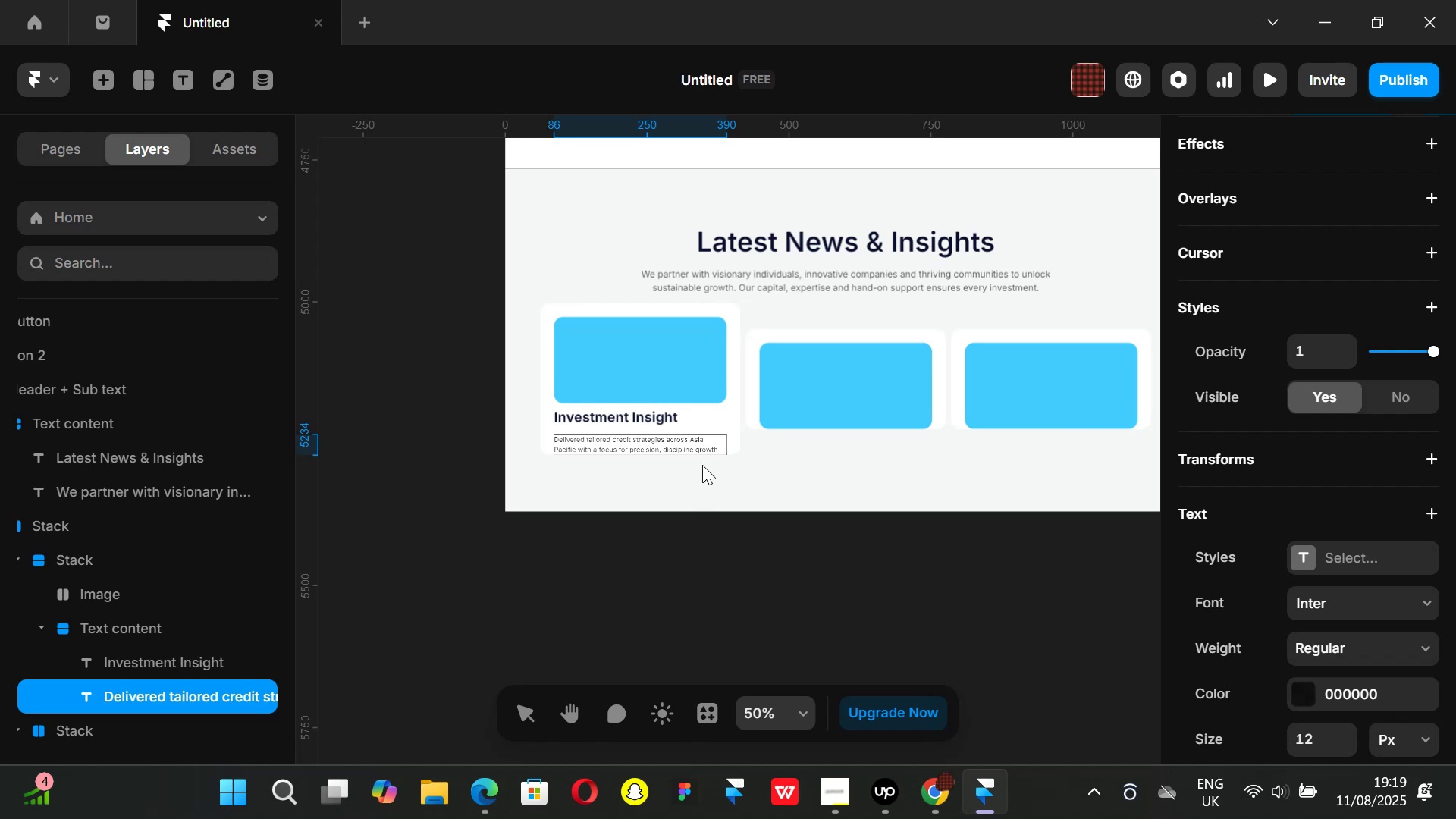 
hold_key(key=ControlLeft, duration=1.53)
scroll: coordinate [680, 447], scroll_direction: up, amount: 2.0
 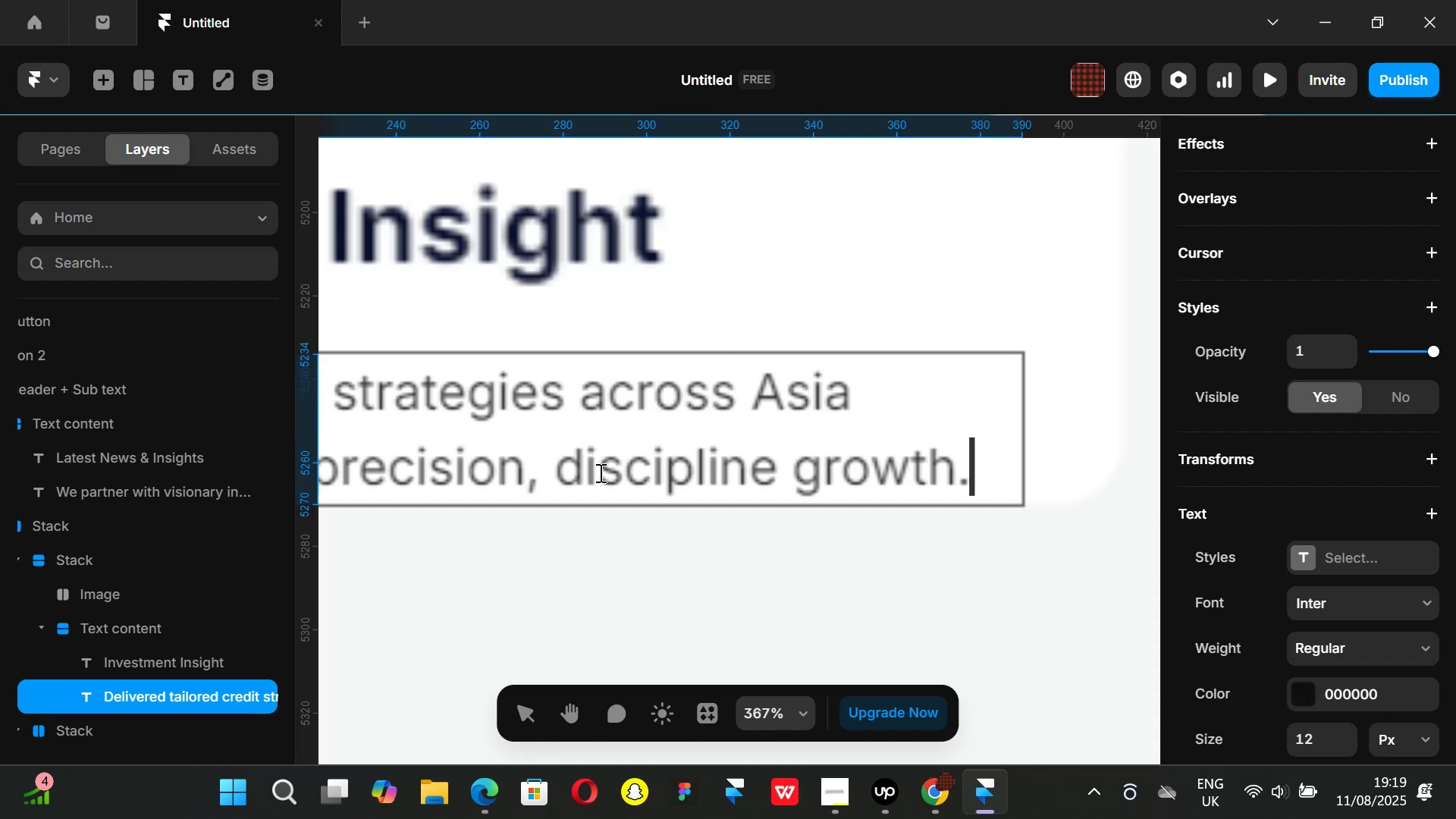 
hold_key(key=ControlLeft, duration=1.05)
scroll: coordinate [650, 477], scroll_direction: down, amount: 2.0
 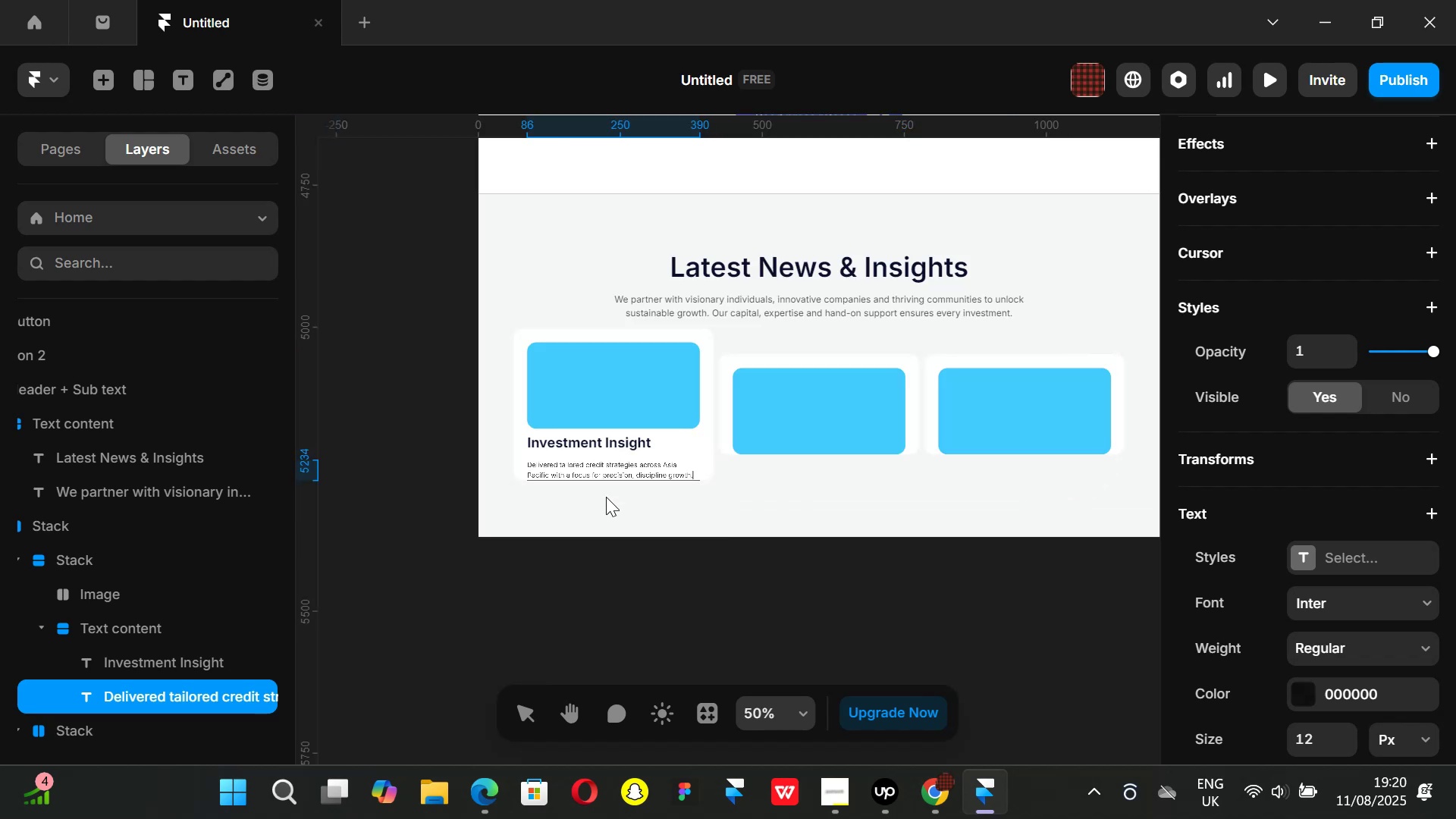 
key(Control+ControlLeft)
 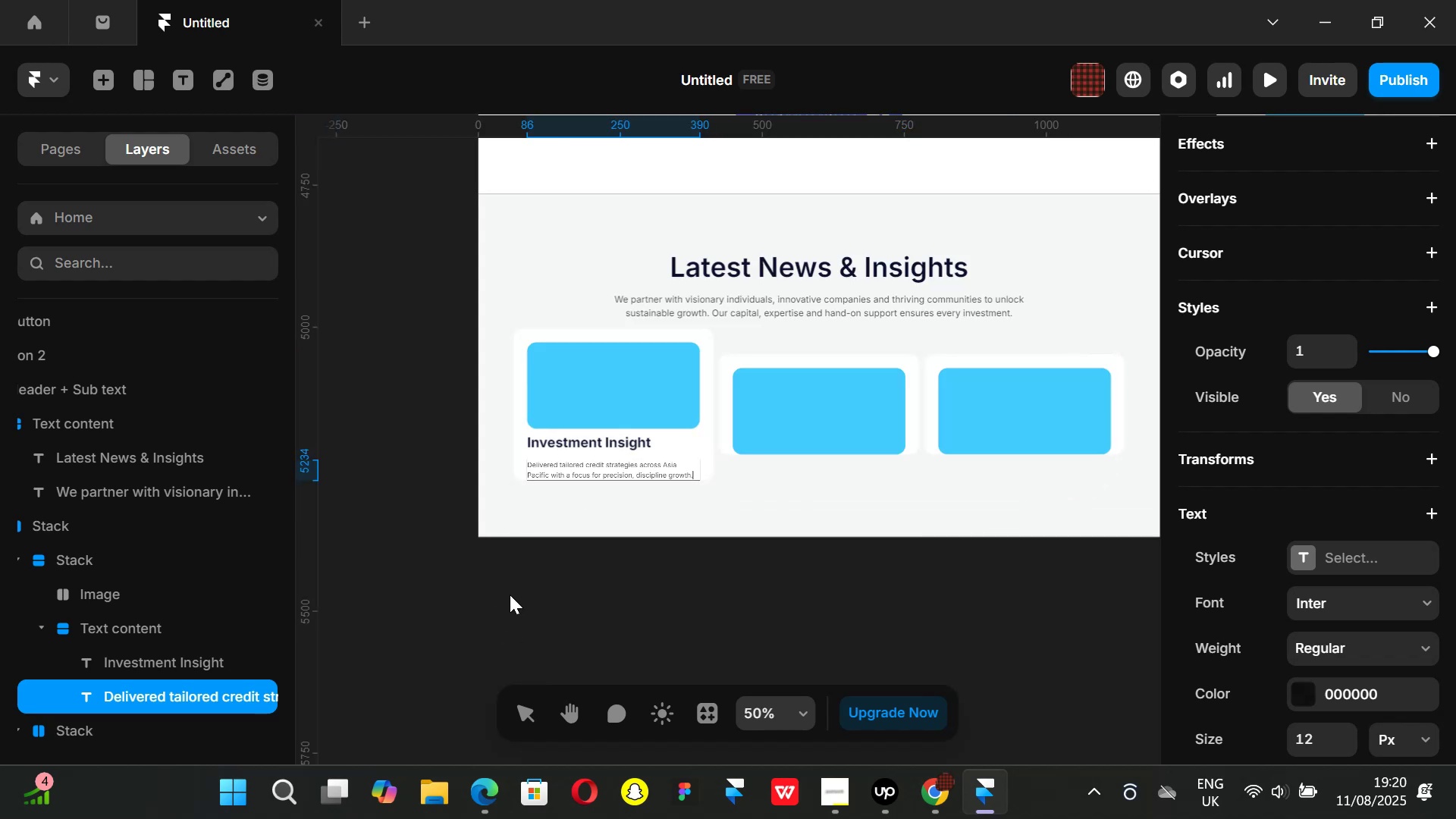 
scroll: coordinate [510, 588], scroll_direction: none, amount: 0.0
 